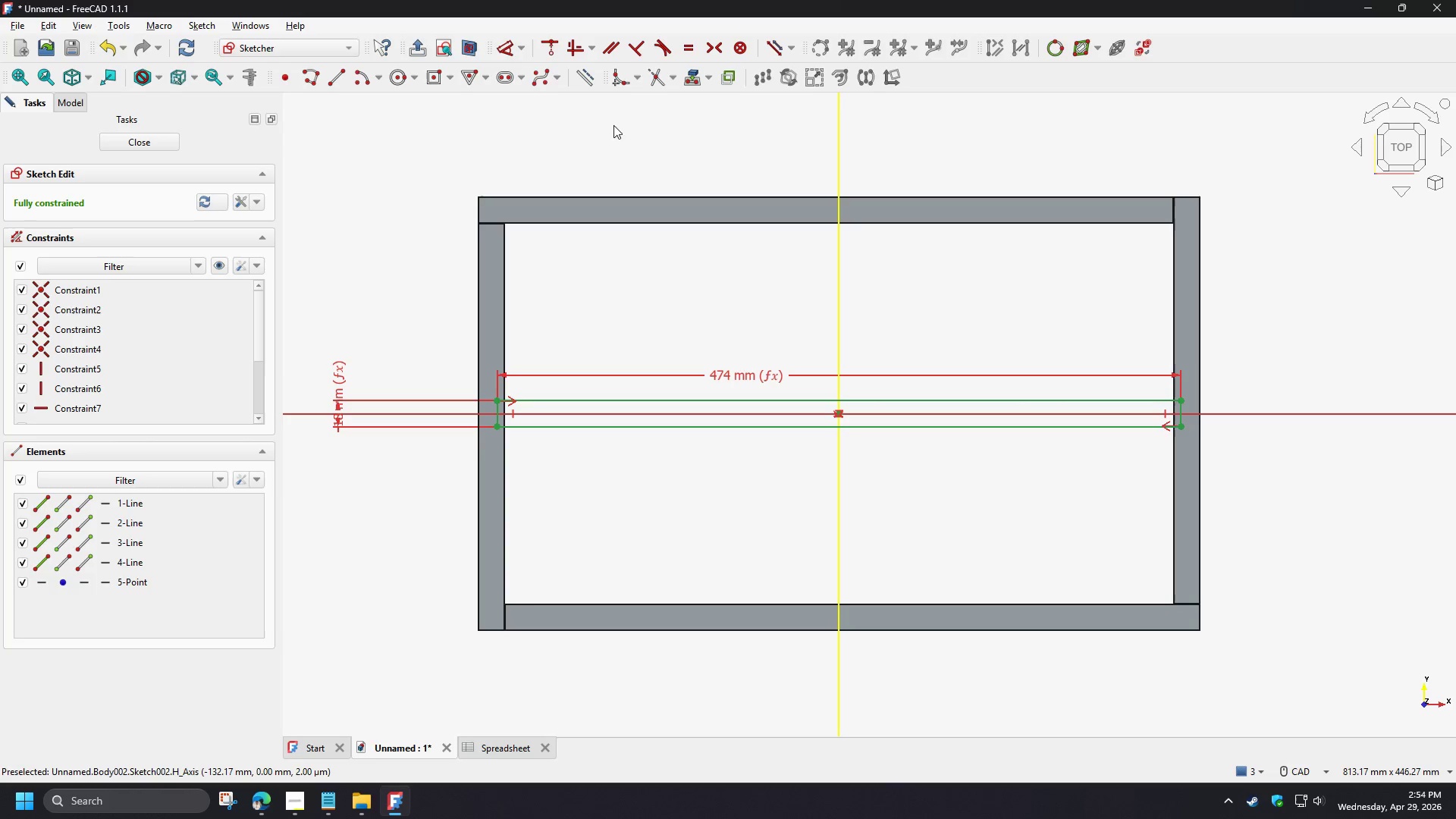 
left_click([683, 82])
 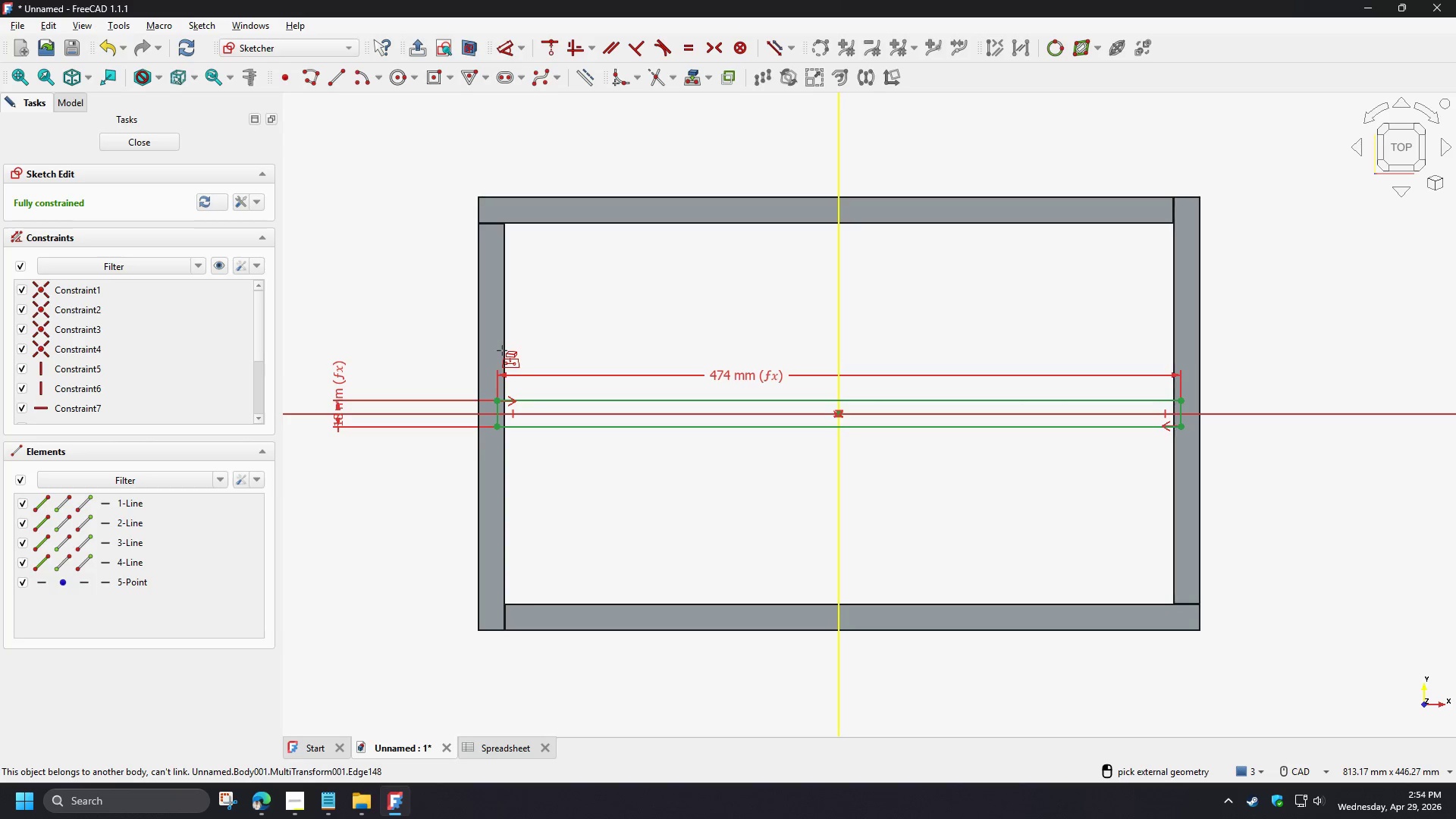 
left_click([506, 350])
 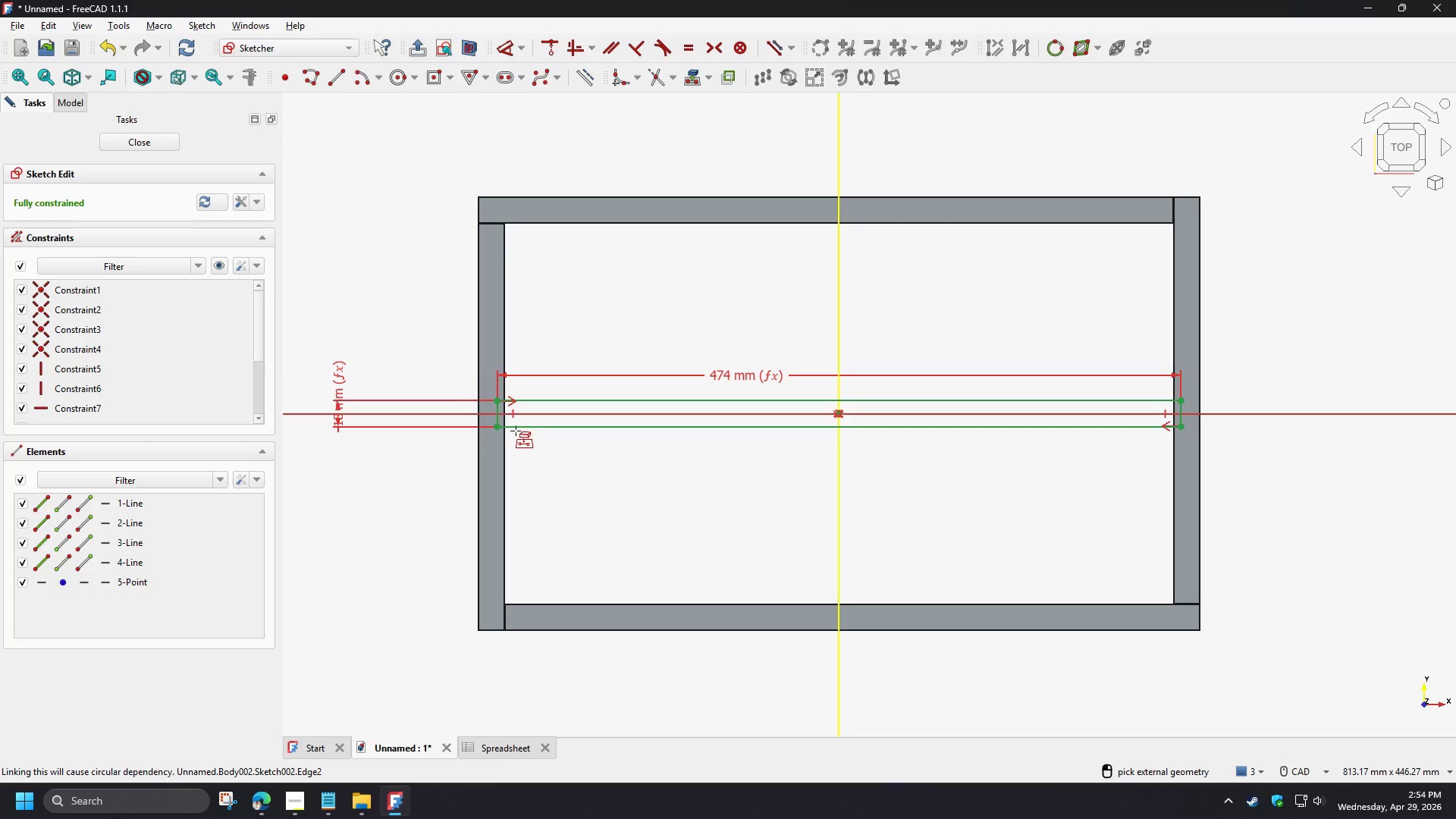 
left_click([494, 347])
 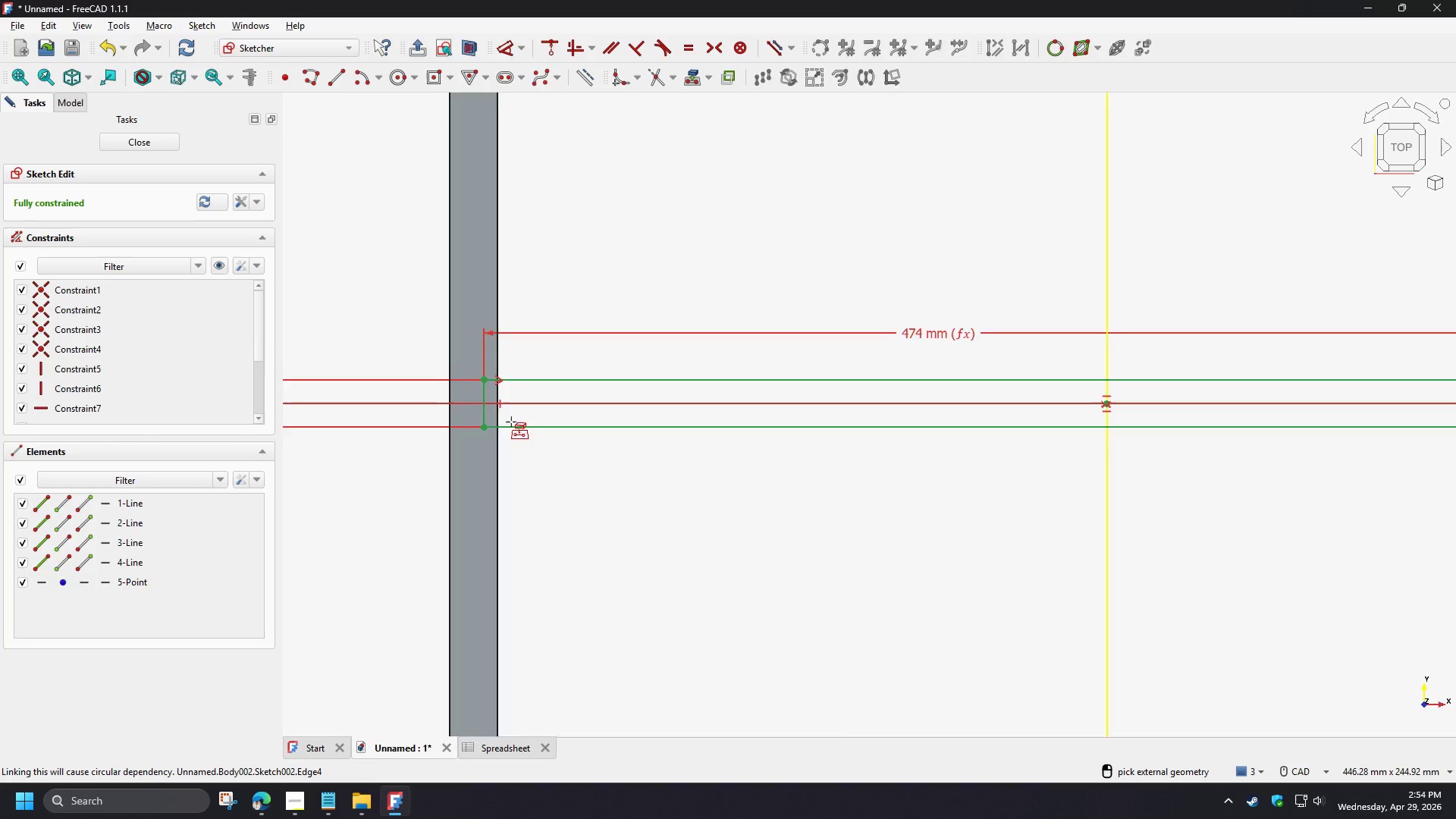 
scroll: coordinate [511, 419], scroll_direction: up, amount: 4.0
 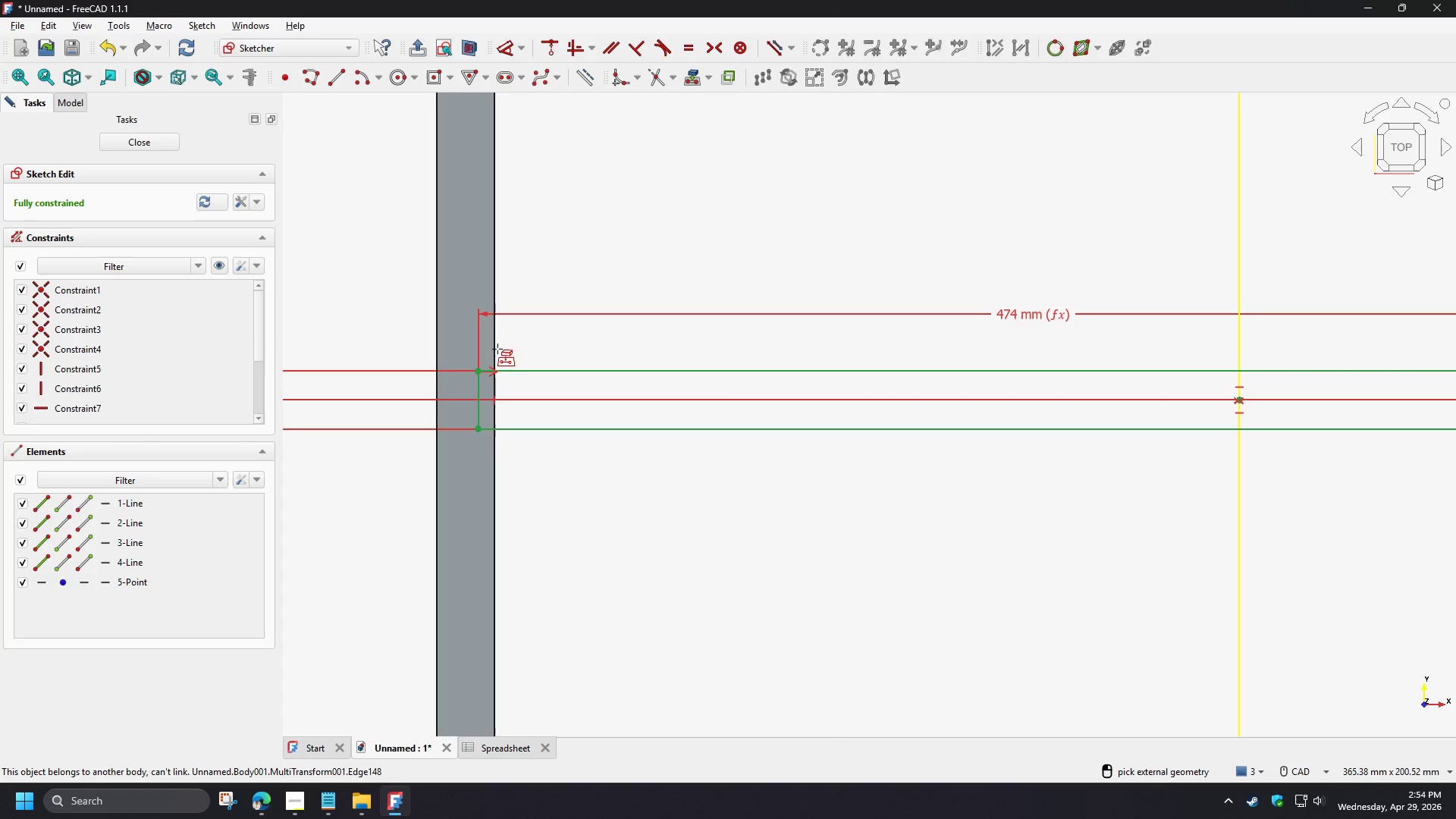 
right_click([601, 327])
 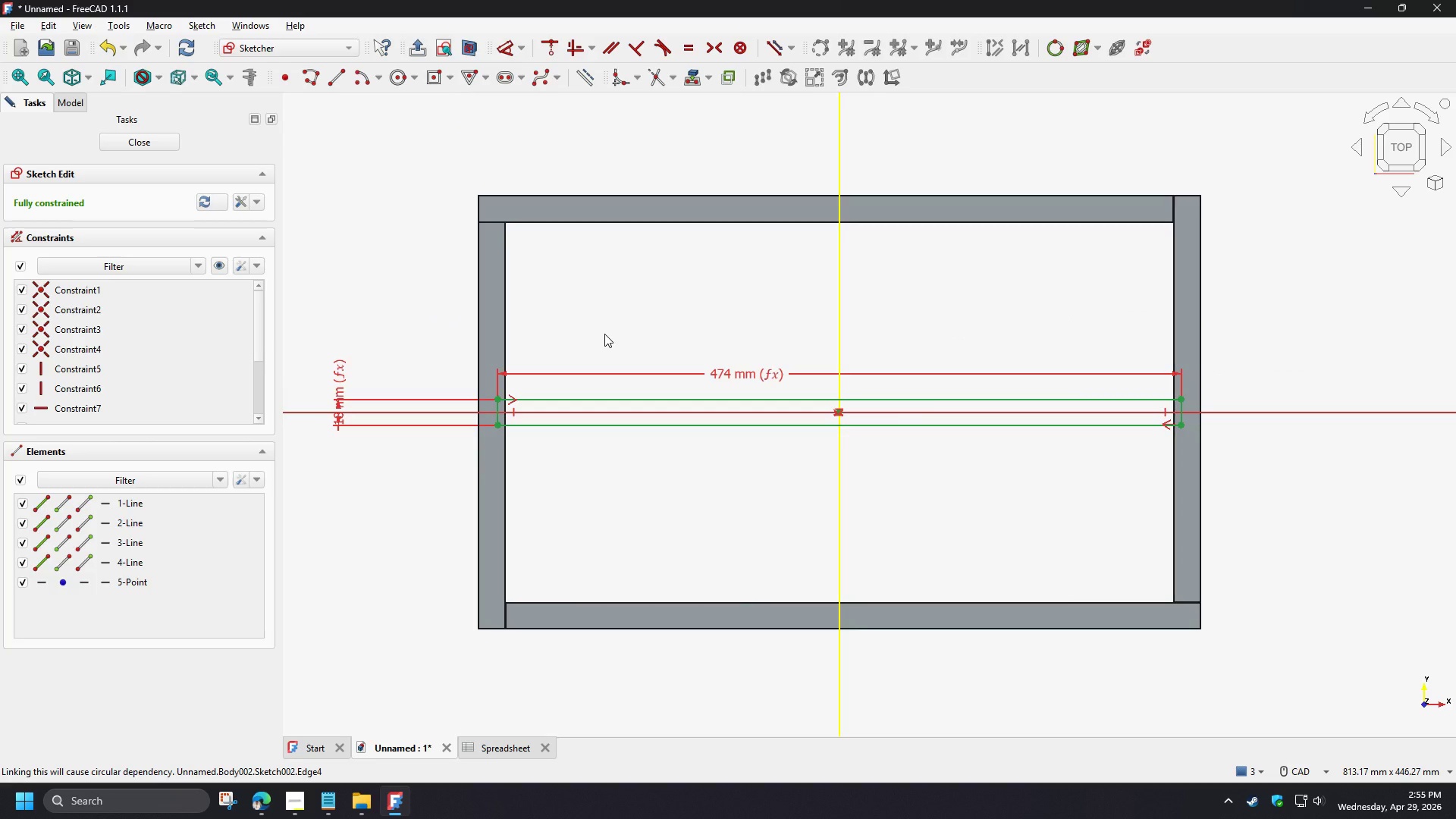 
scroll: coordinate [516, 423], scroll_direction: down, amount: 4.0
 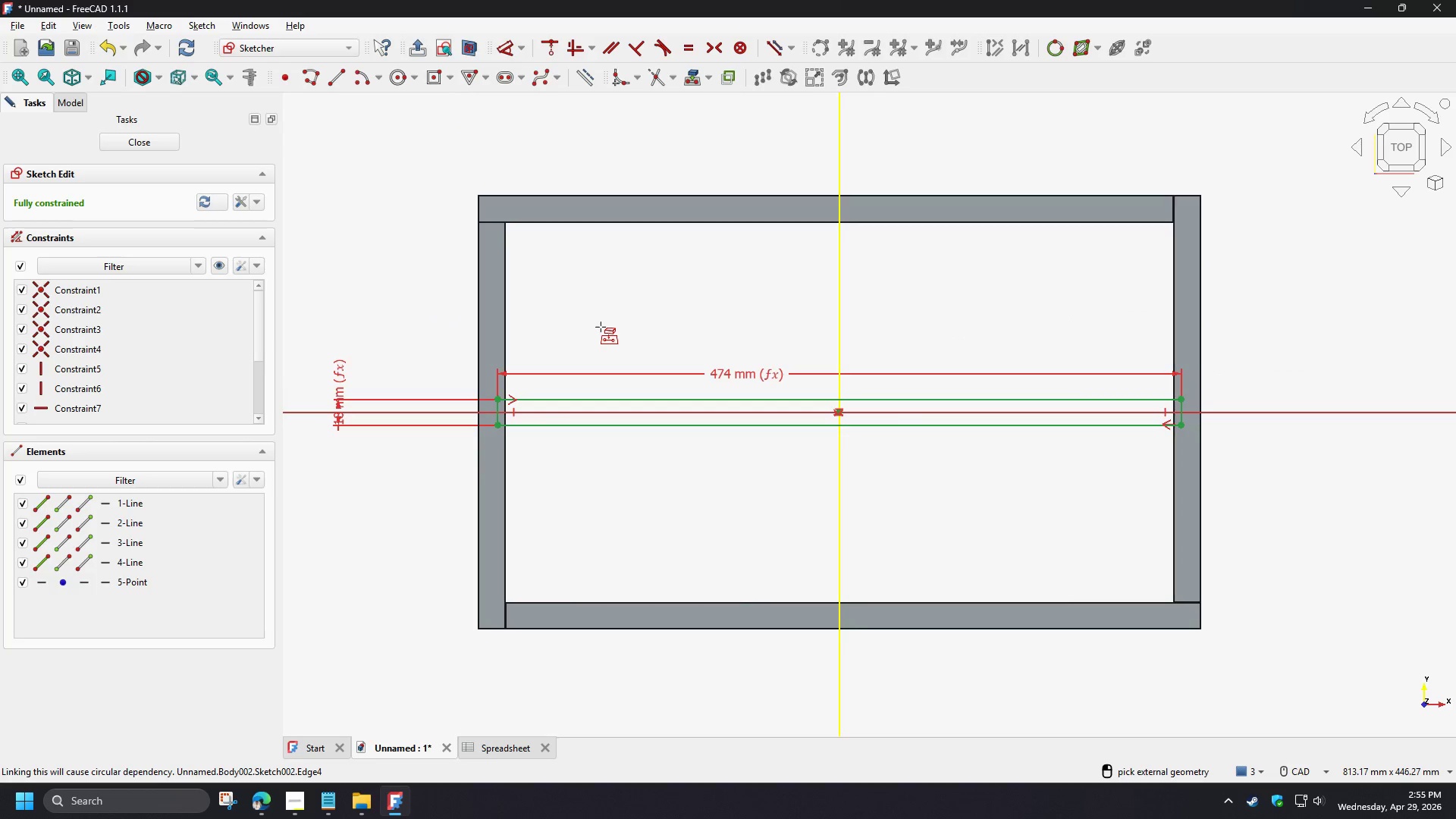 
wait(6.8)
 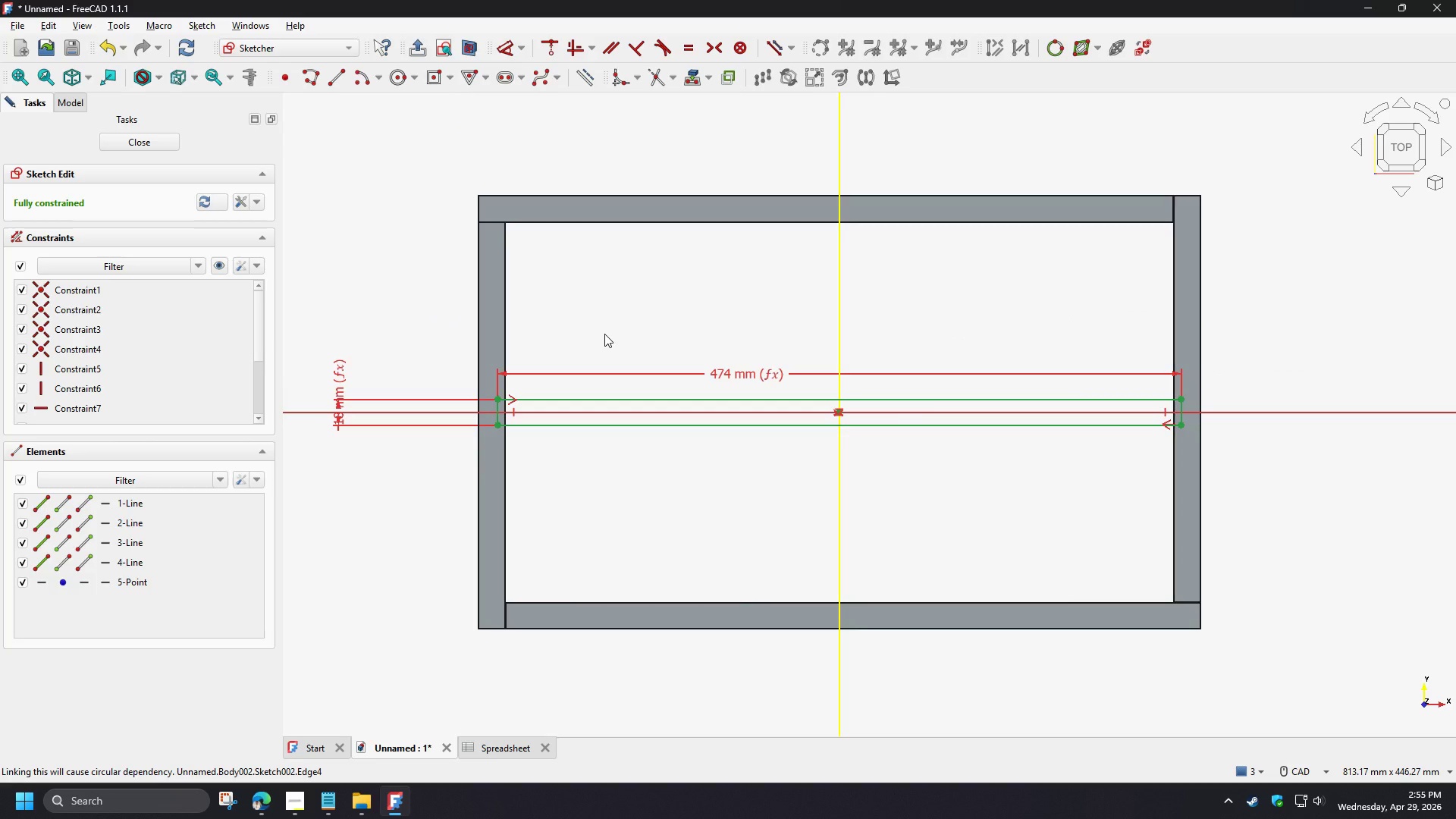 
double_click([736, 378])
 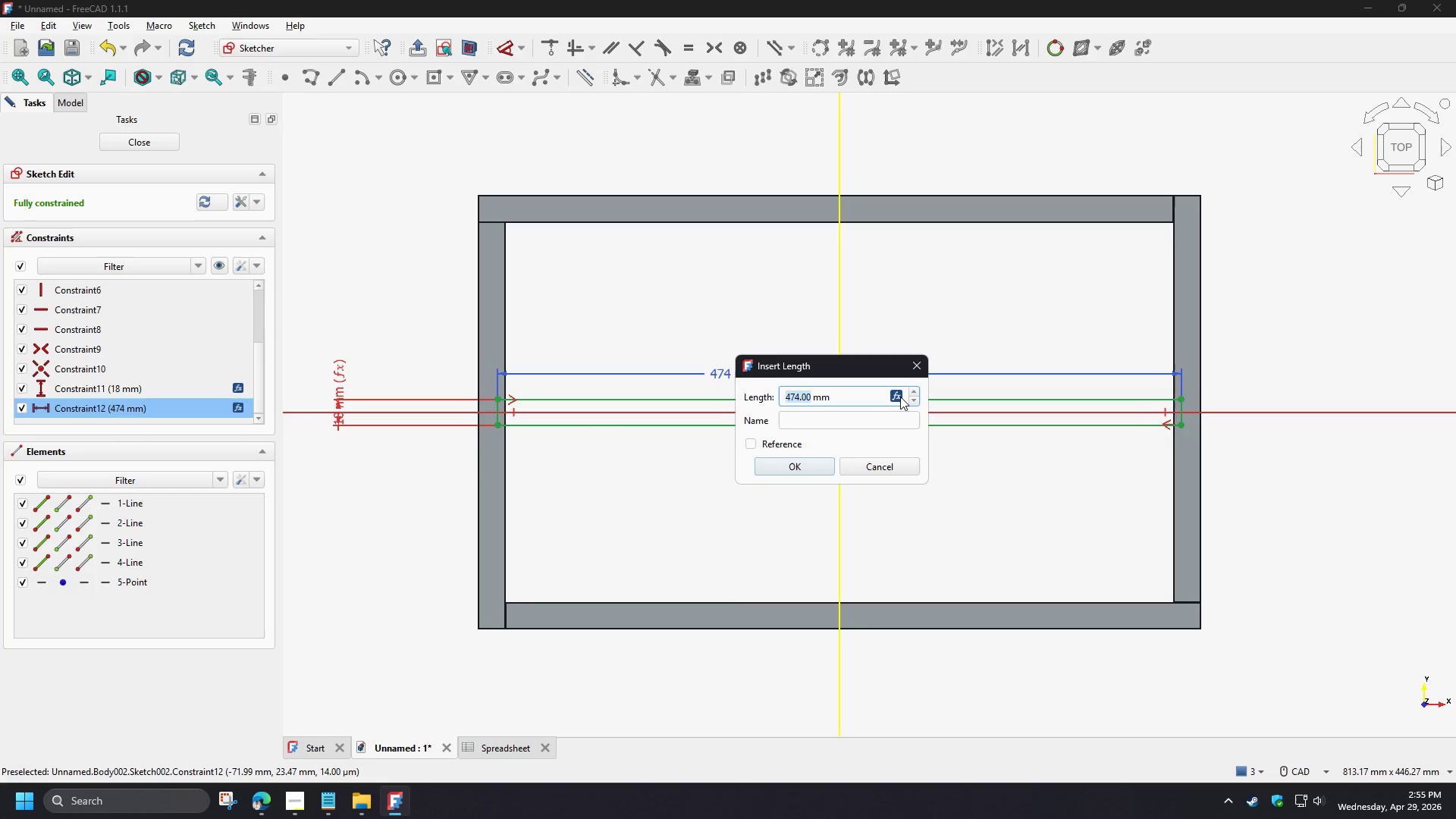 
left_click([899, 396])
 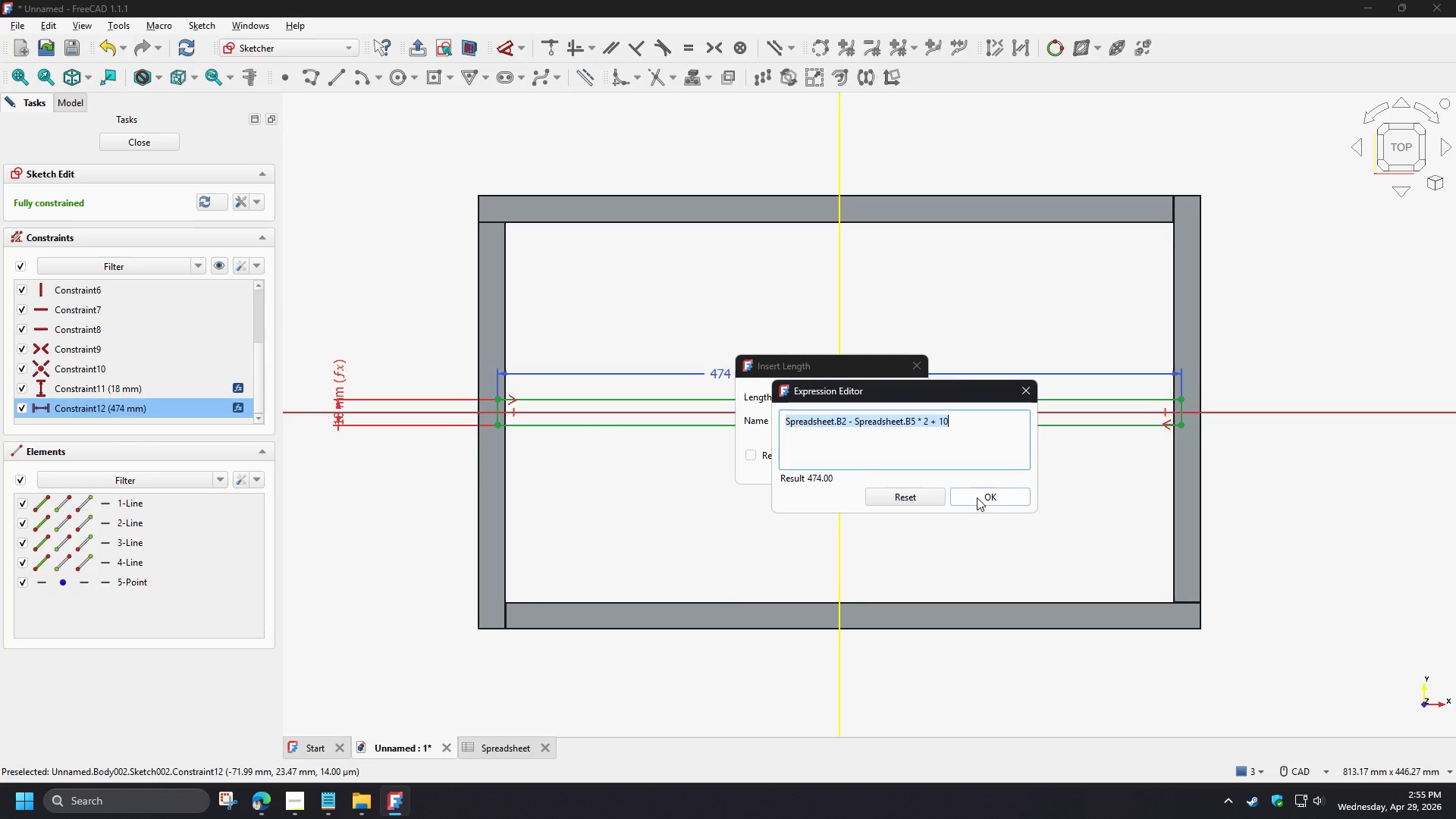 
left_click([977, 497])
 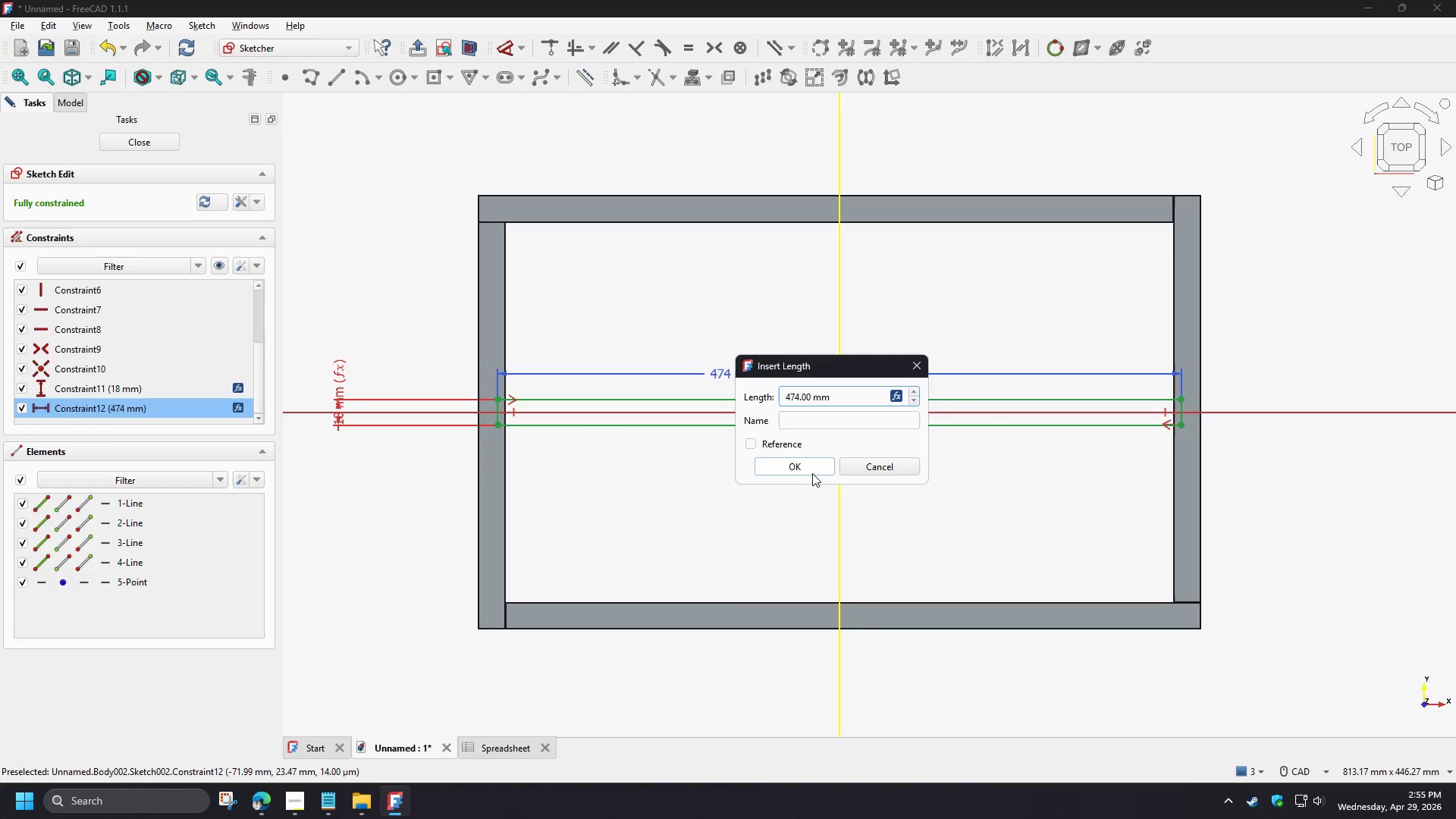 
left_click([811, 473])
 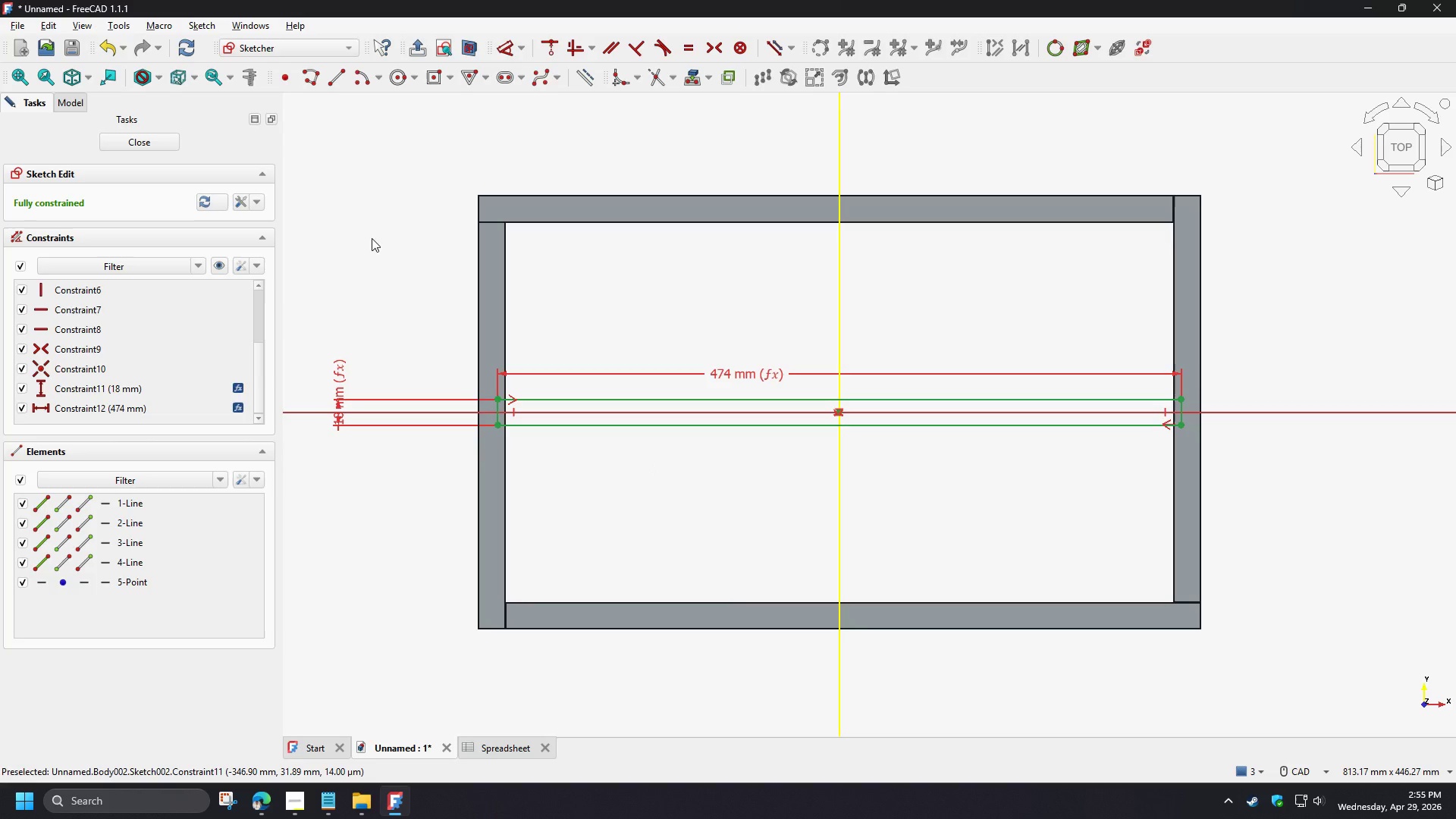 
left_click([146, 144])
 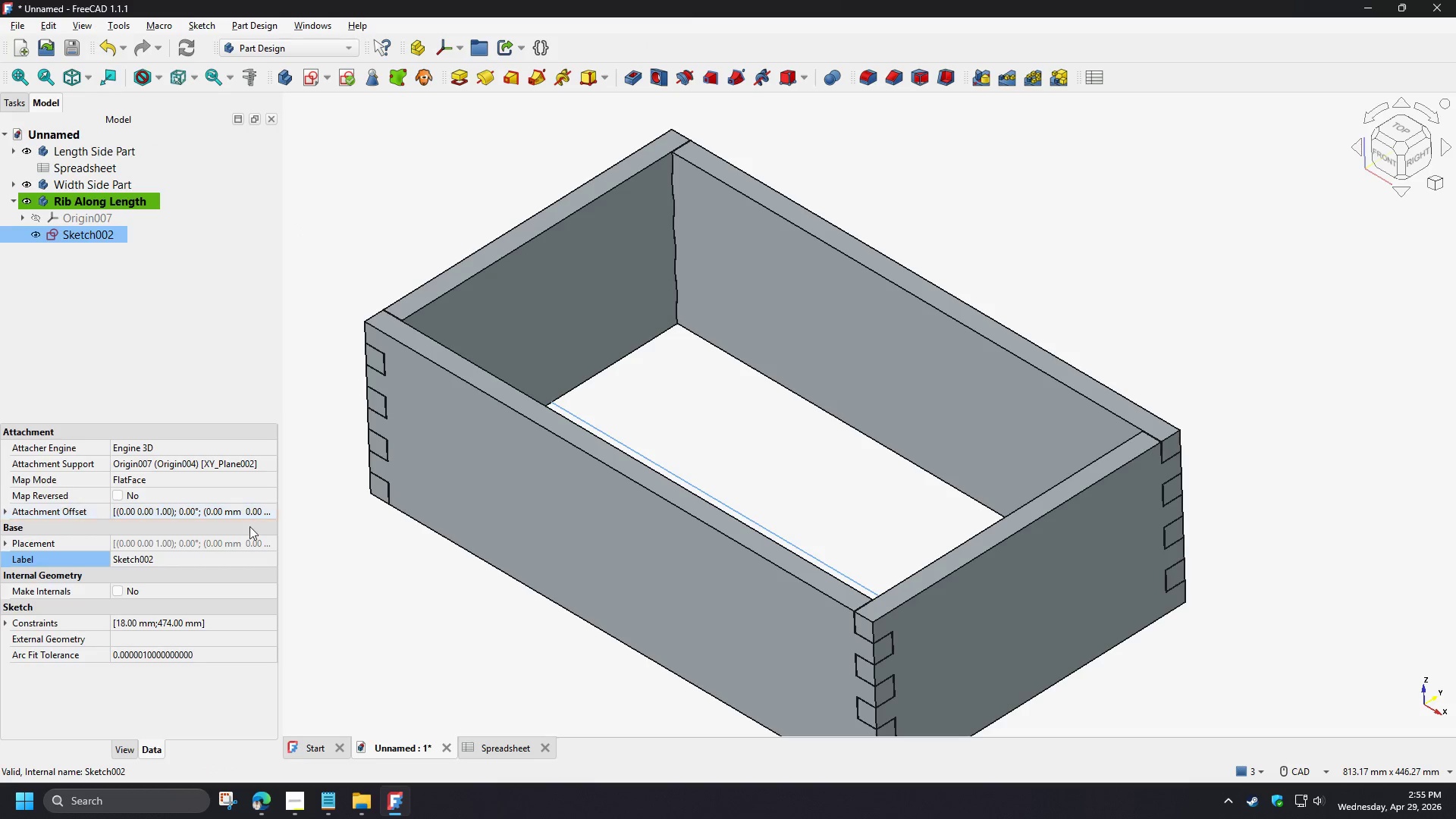 
left_click([265, 509])
 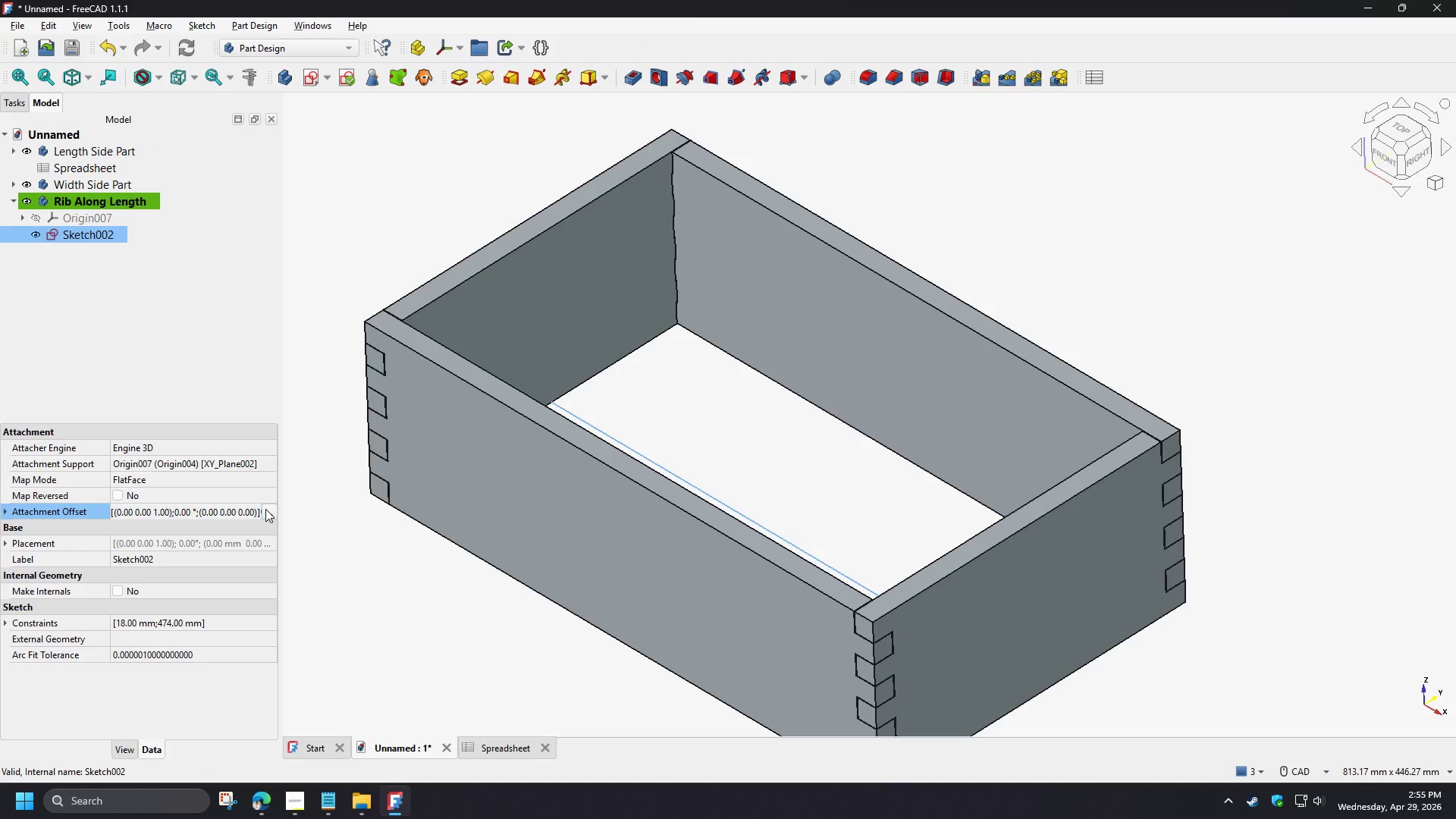 
left_click([265, 509])
 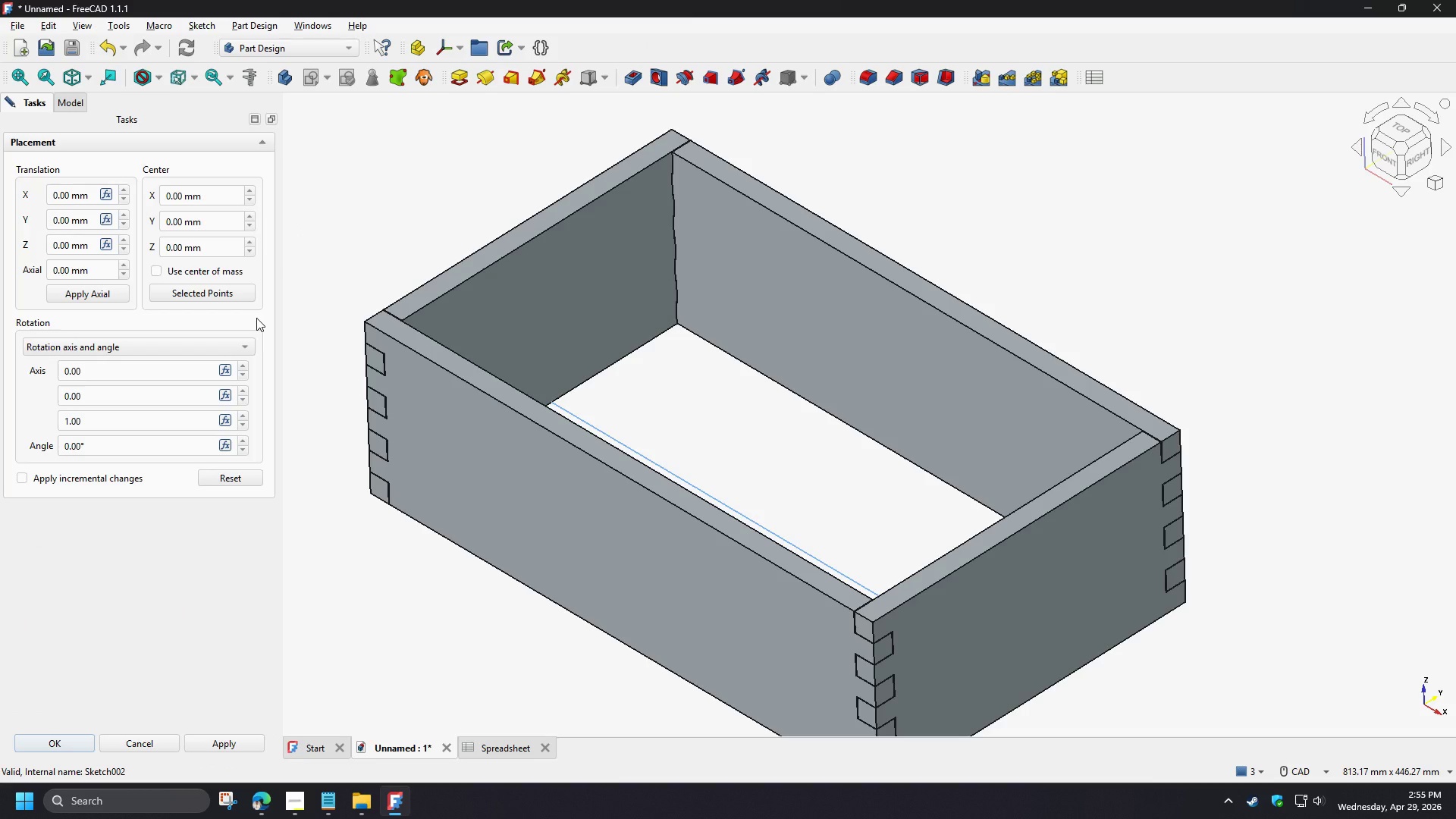 
wait(8.69)
 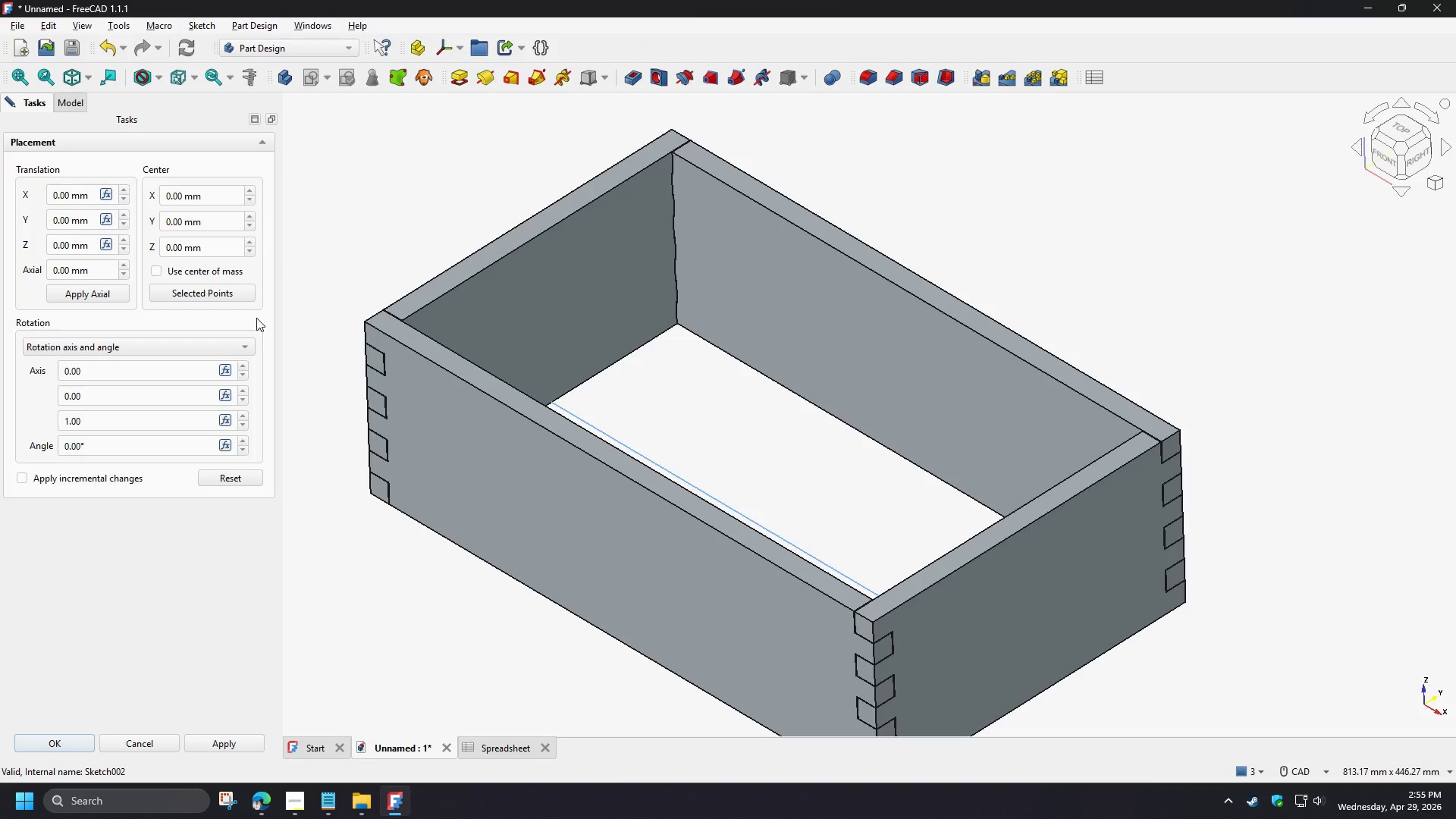 
left_click([109, 245])
 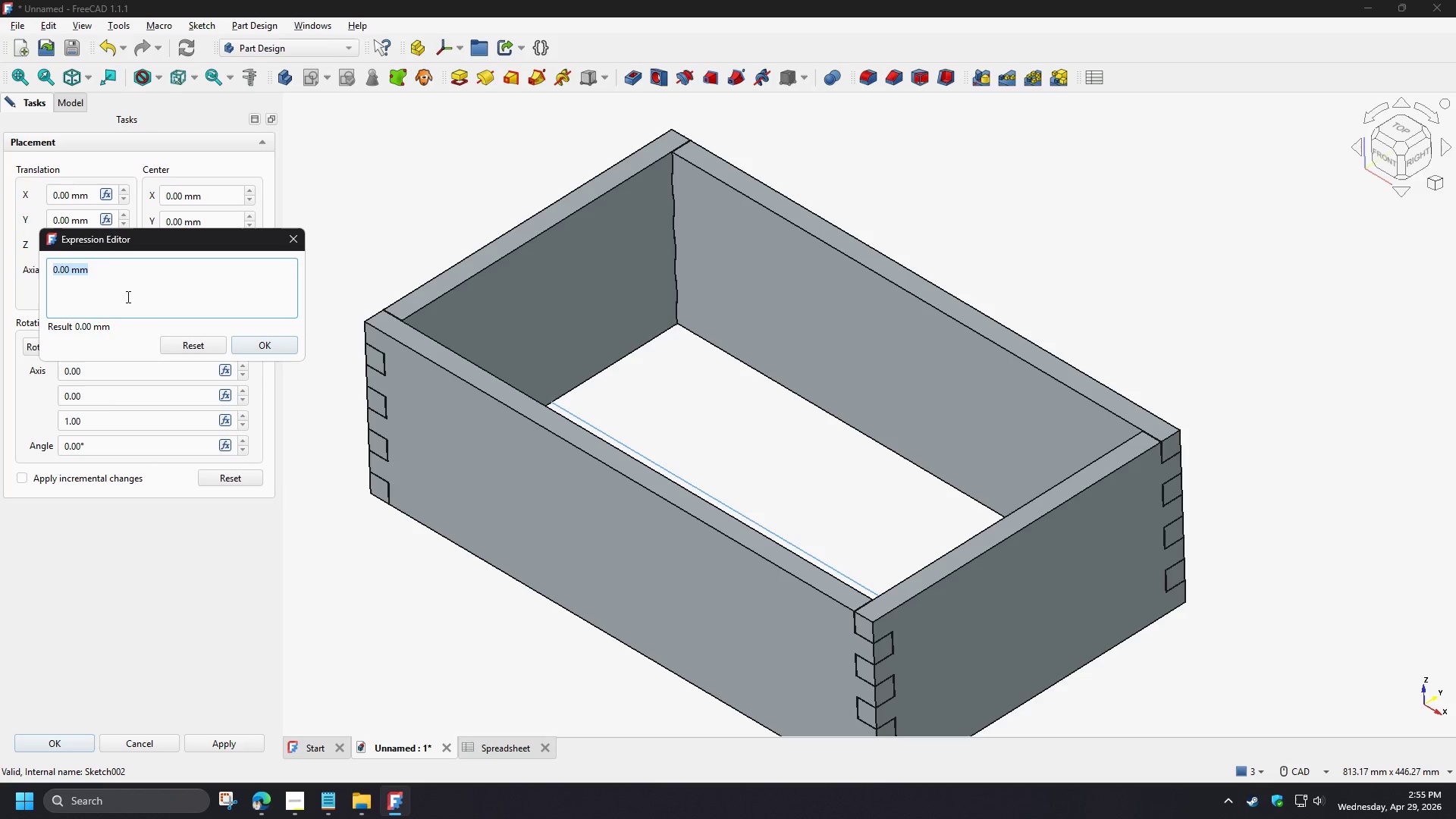 
type(spread)
 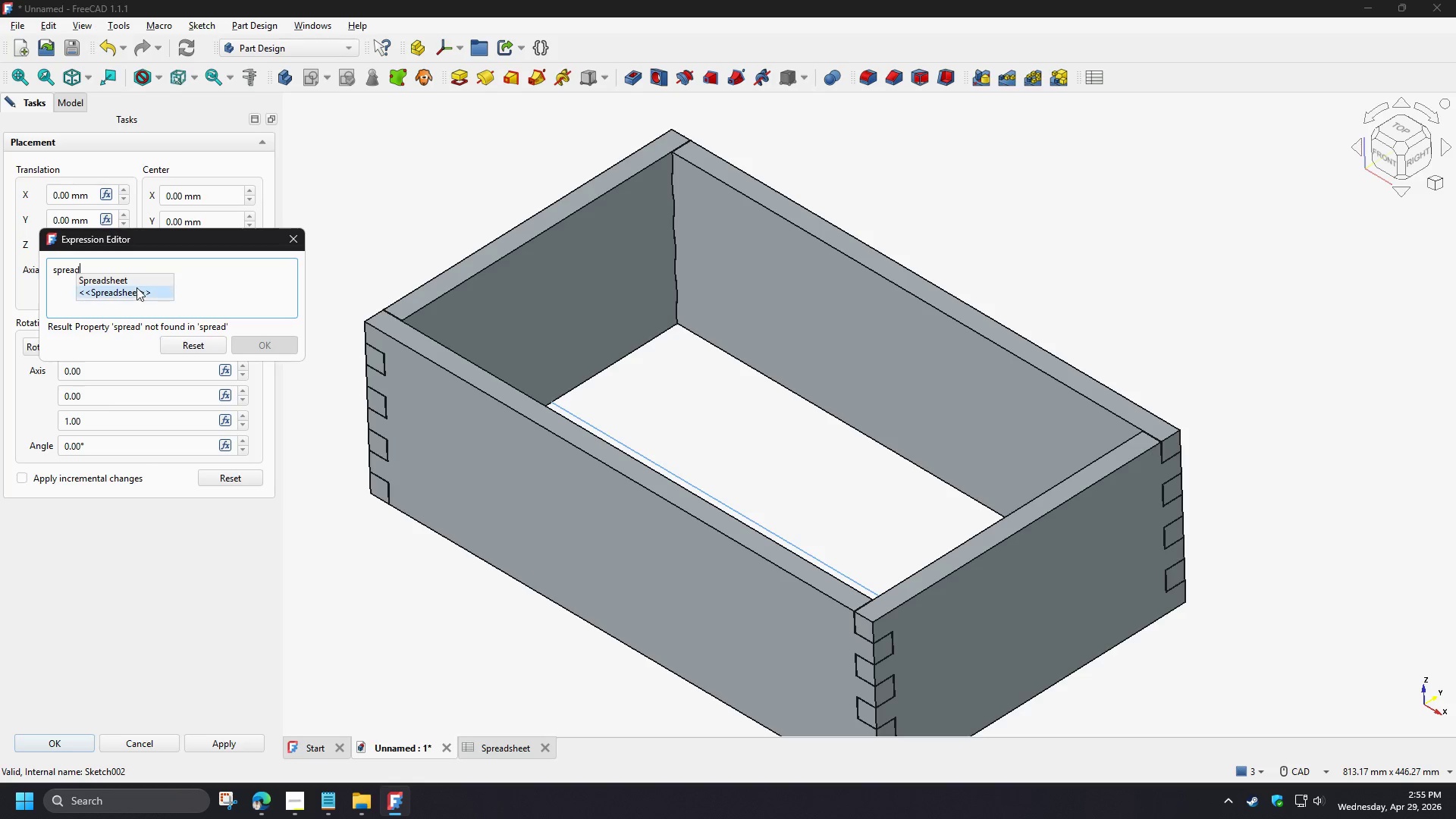 
left_click([136, 286])
 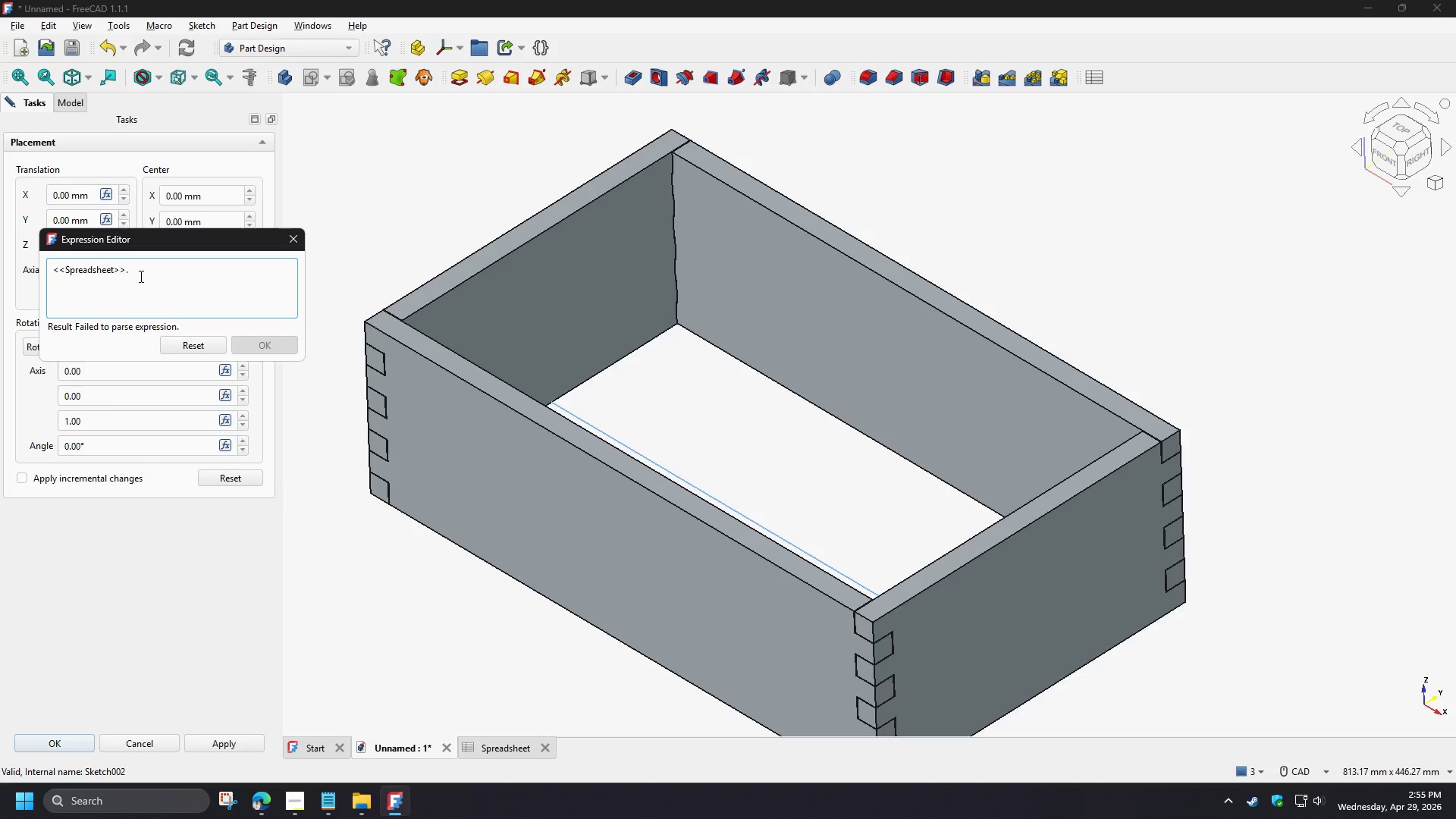 
left_click_drag(start_coordinate=[140, 275], to_coordinate=[0, 278])
 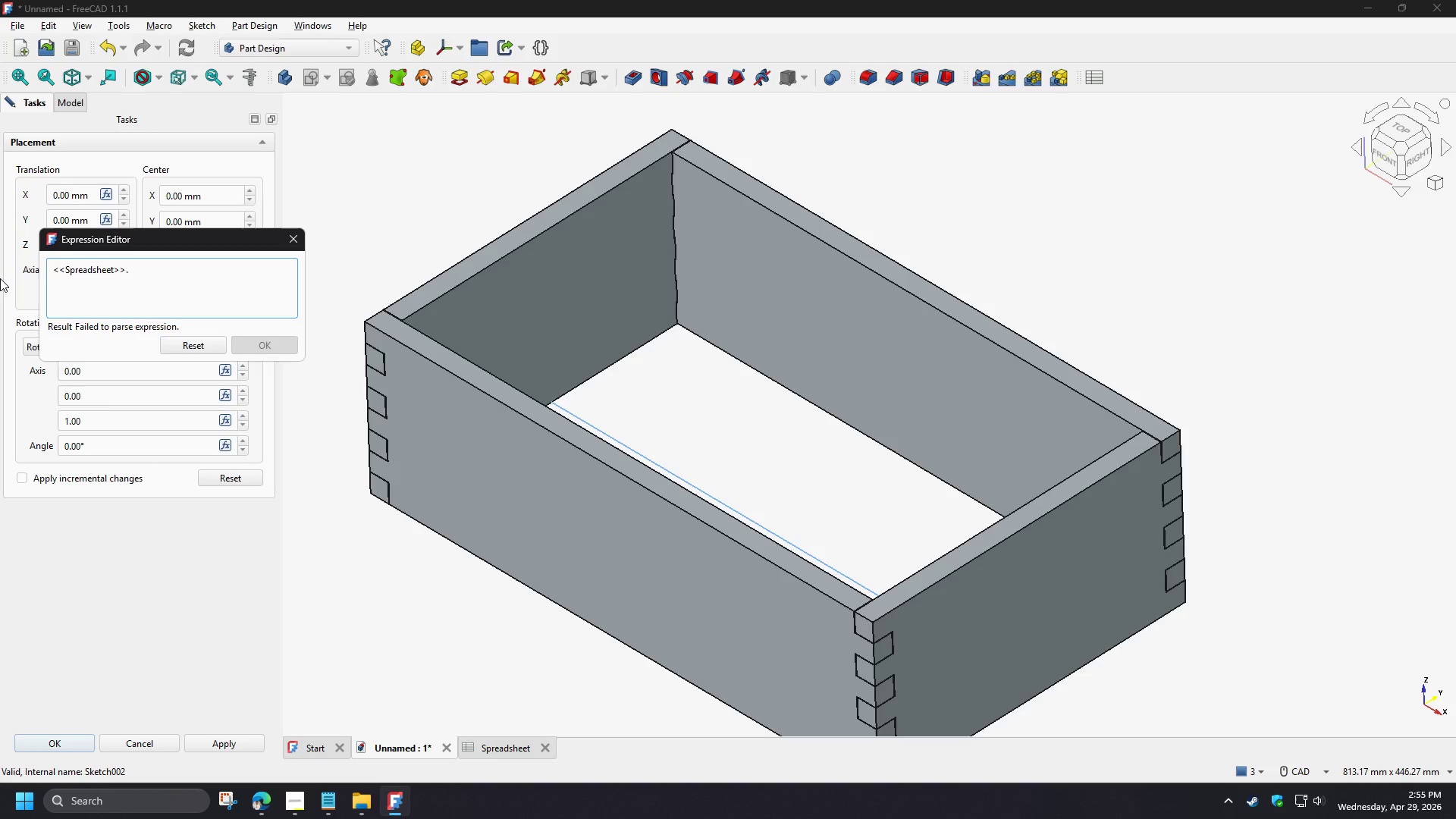 
hold_key(key=Backspace, duration=1.25)
 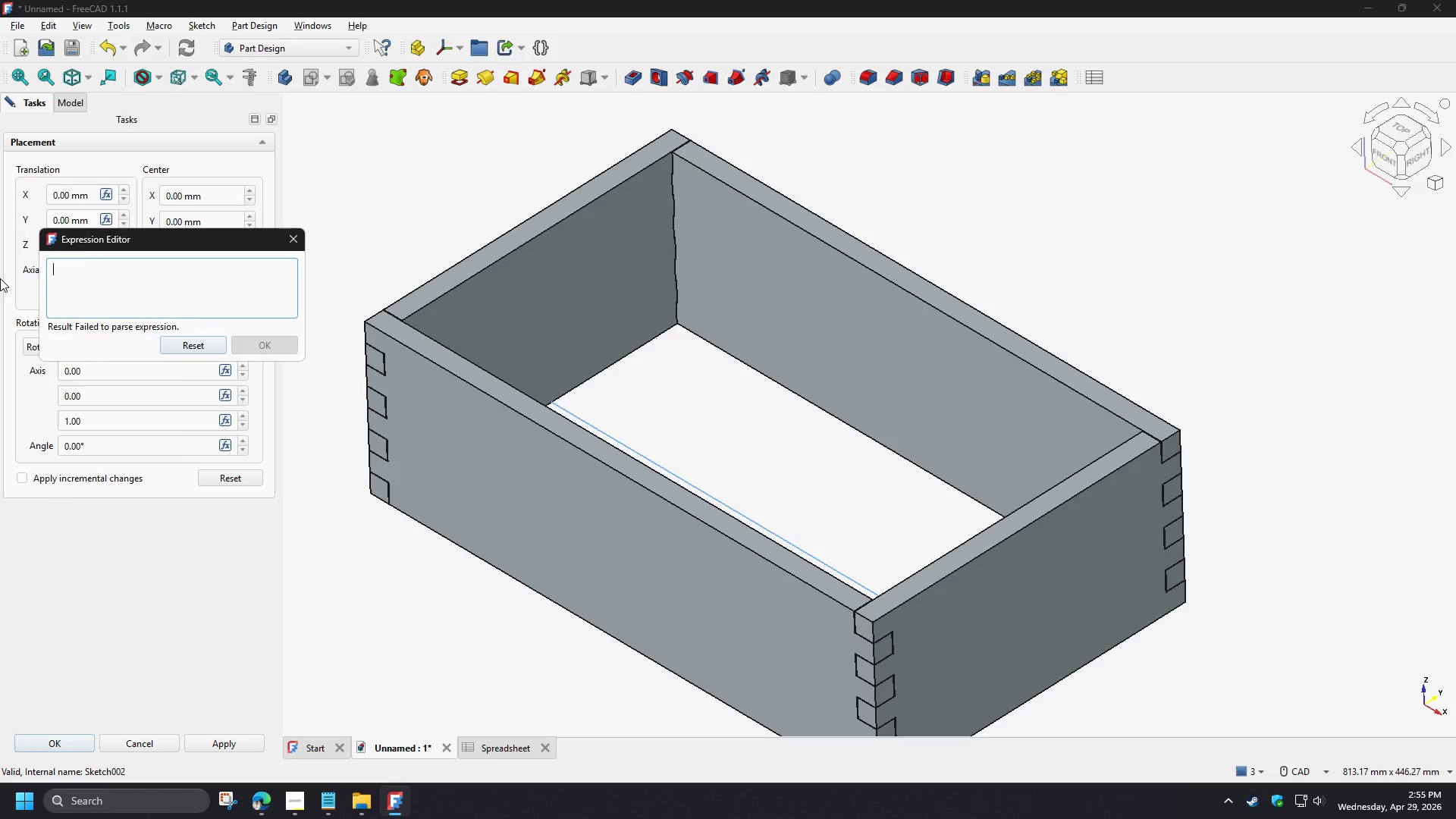 
type(spre)
 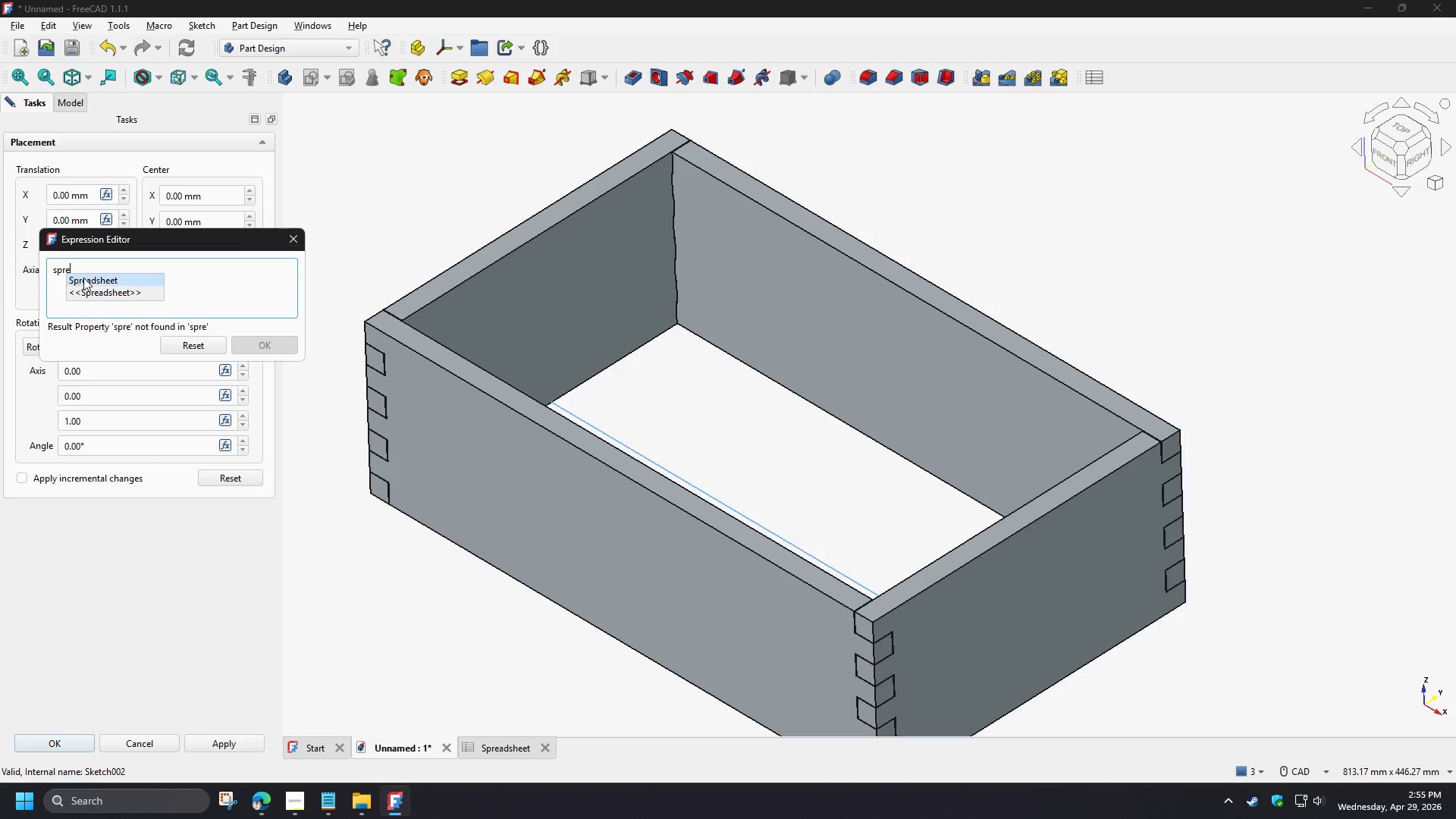 
left_click([83, 278])
 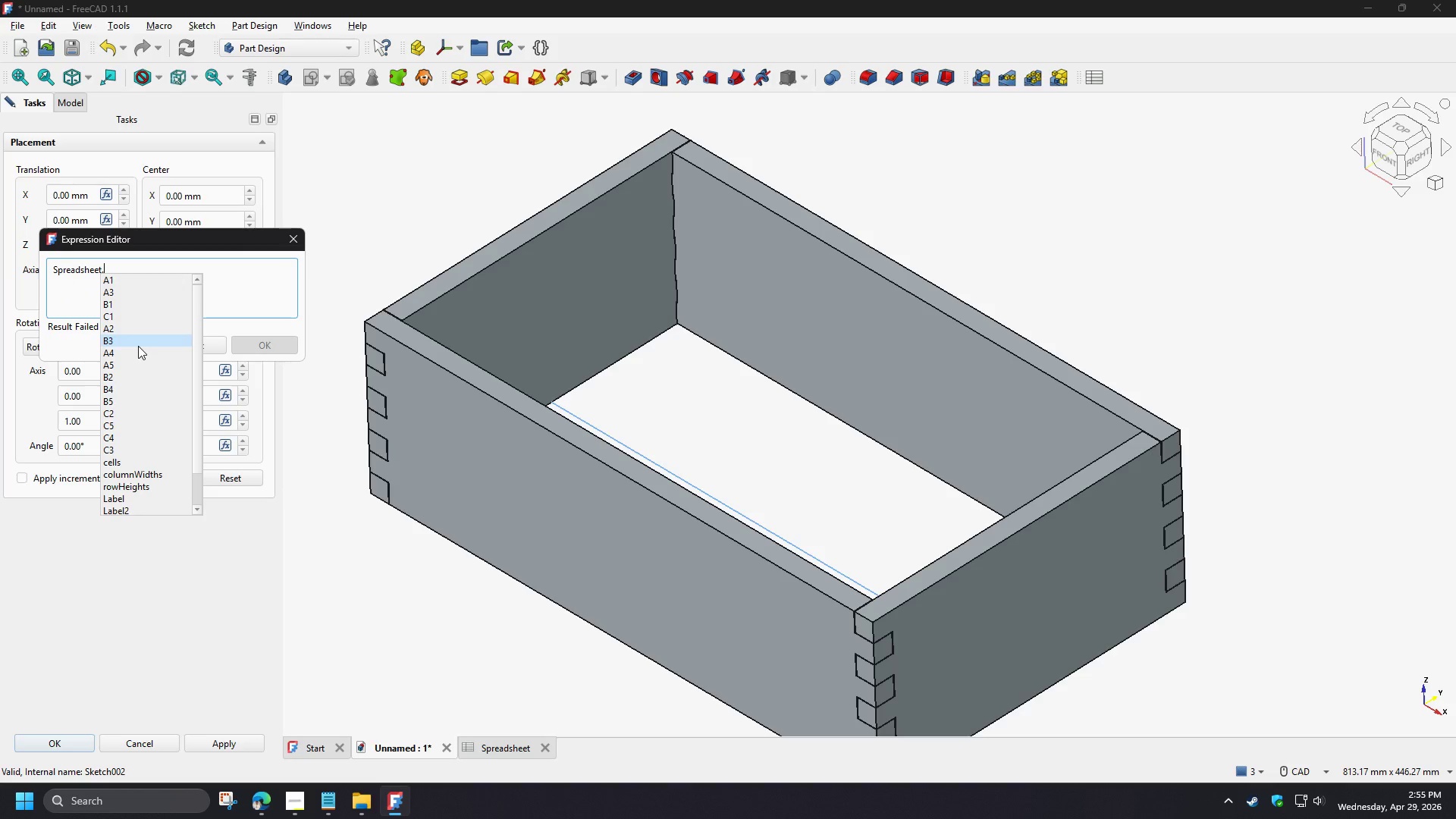 
key(B)
 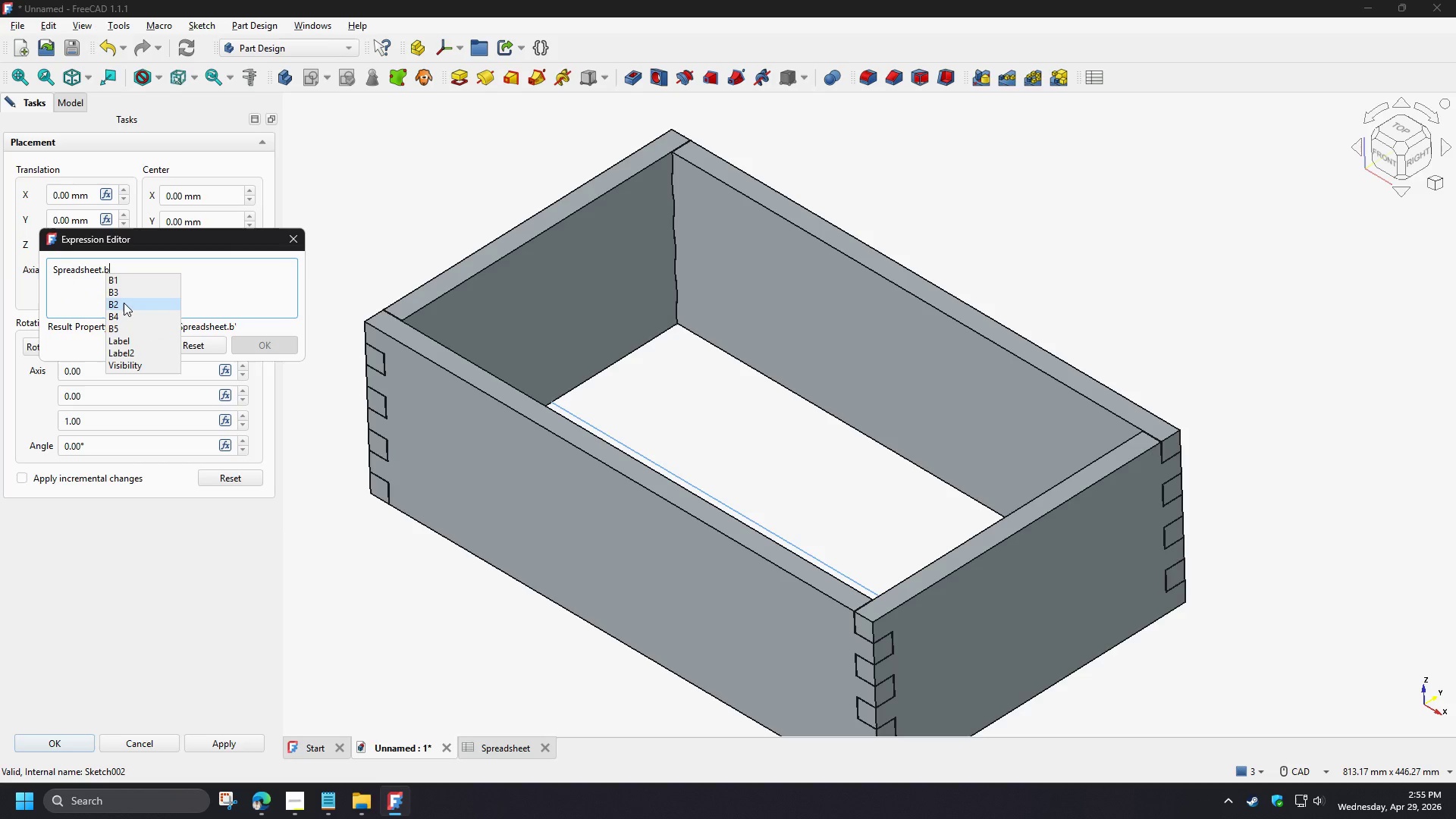 
wait(5.55)
 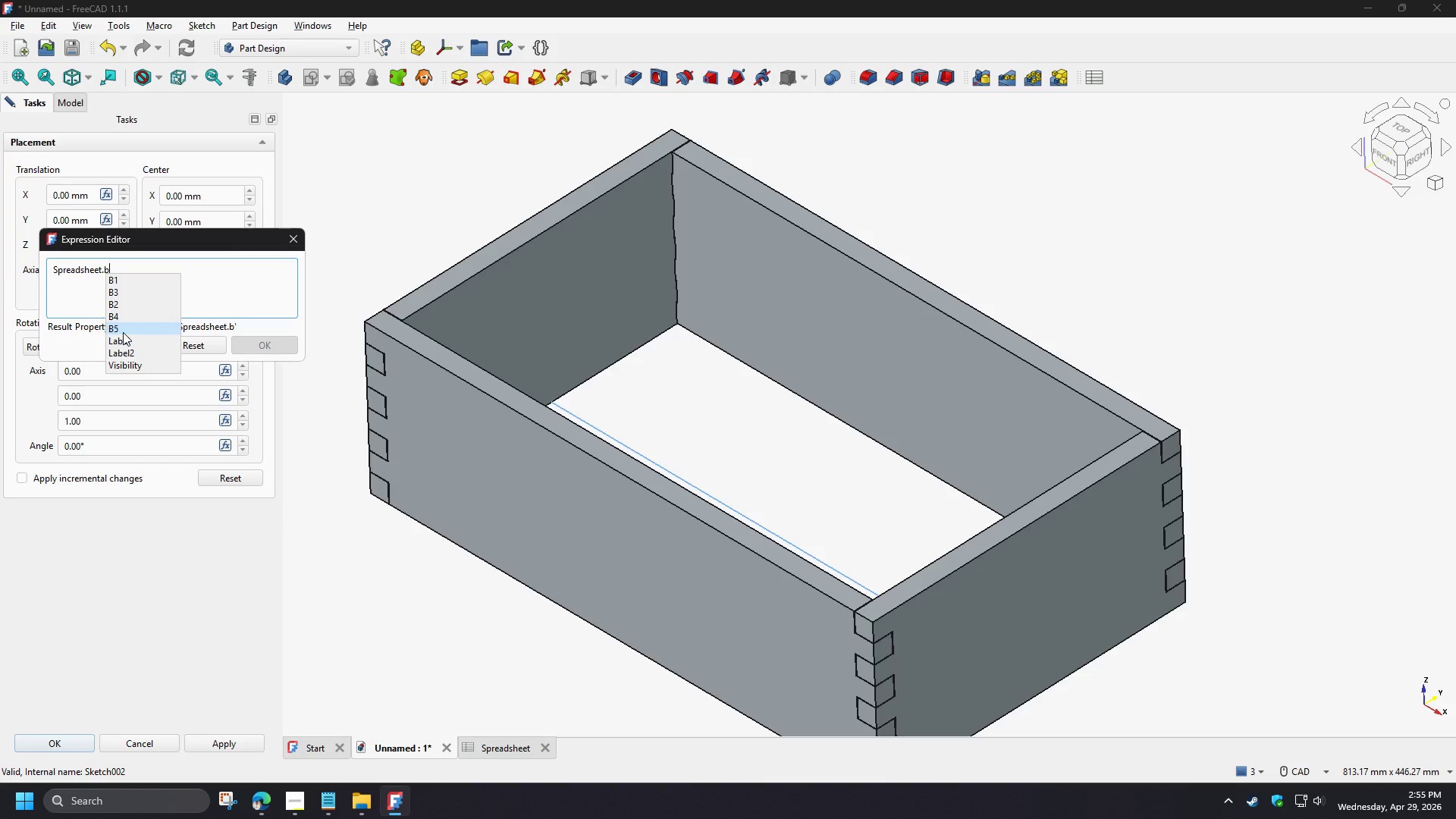 
left_click([126, 315])
 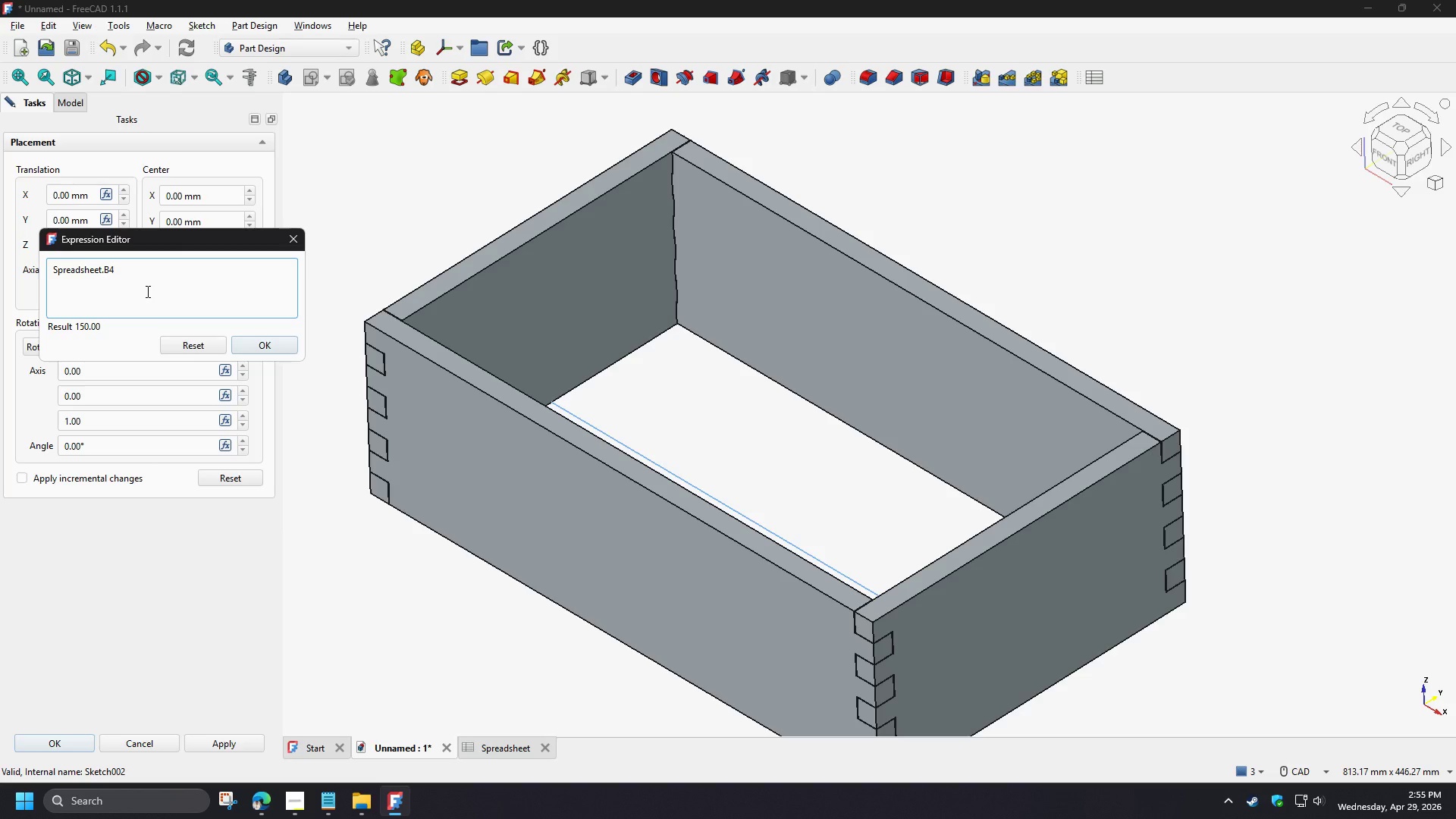 
key(NumpadSubtract)
 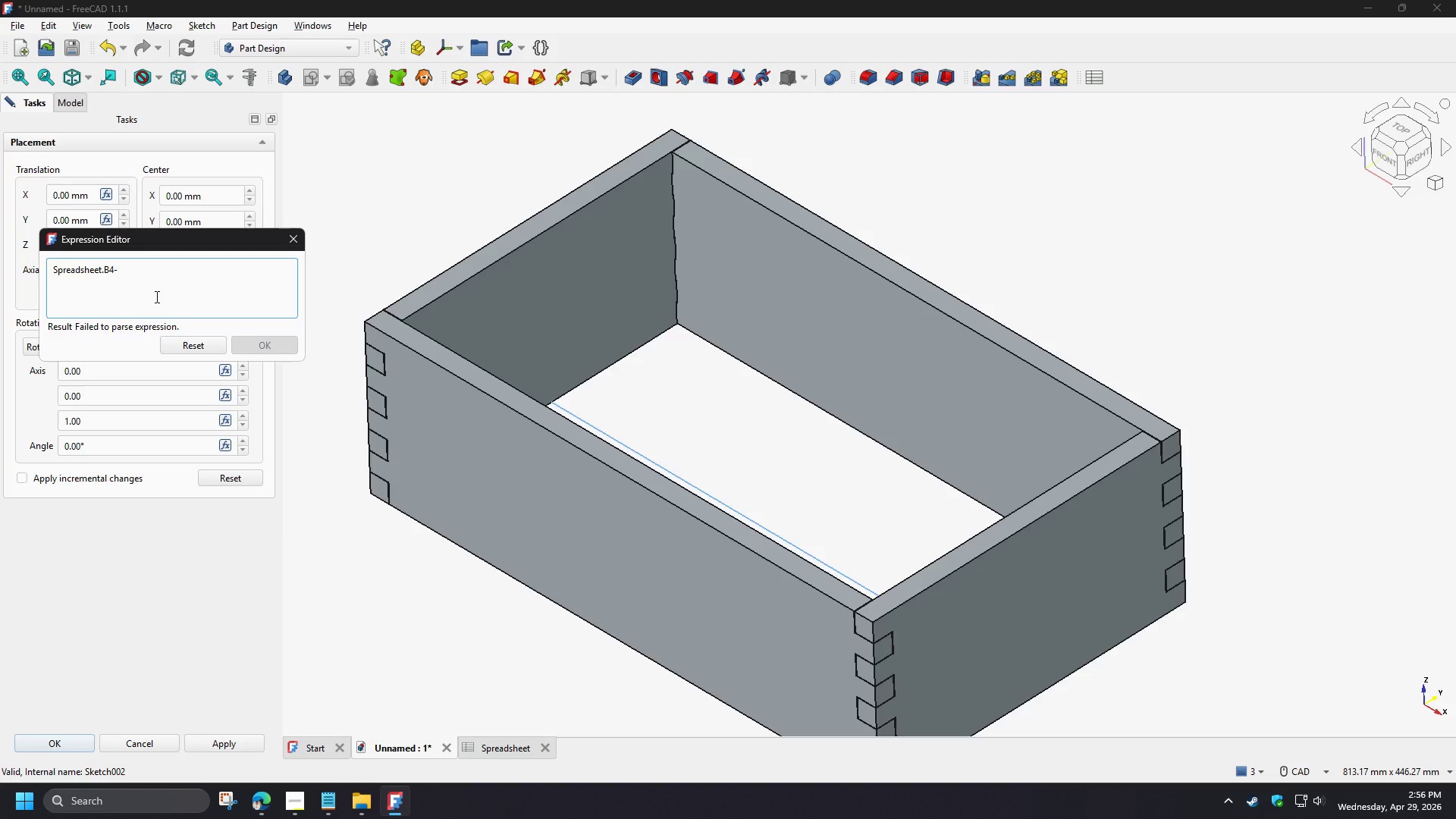 
wait(23.39)
 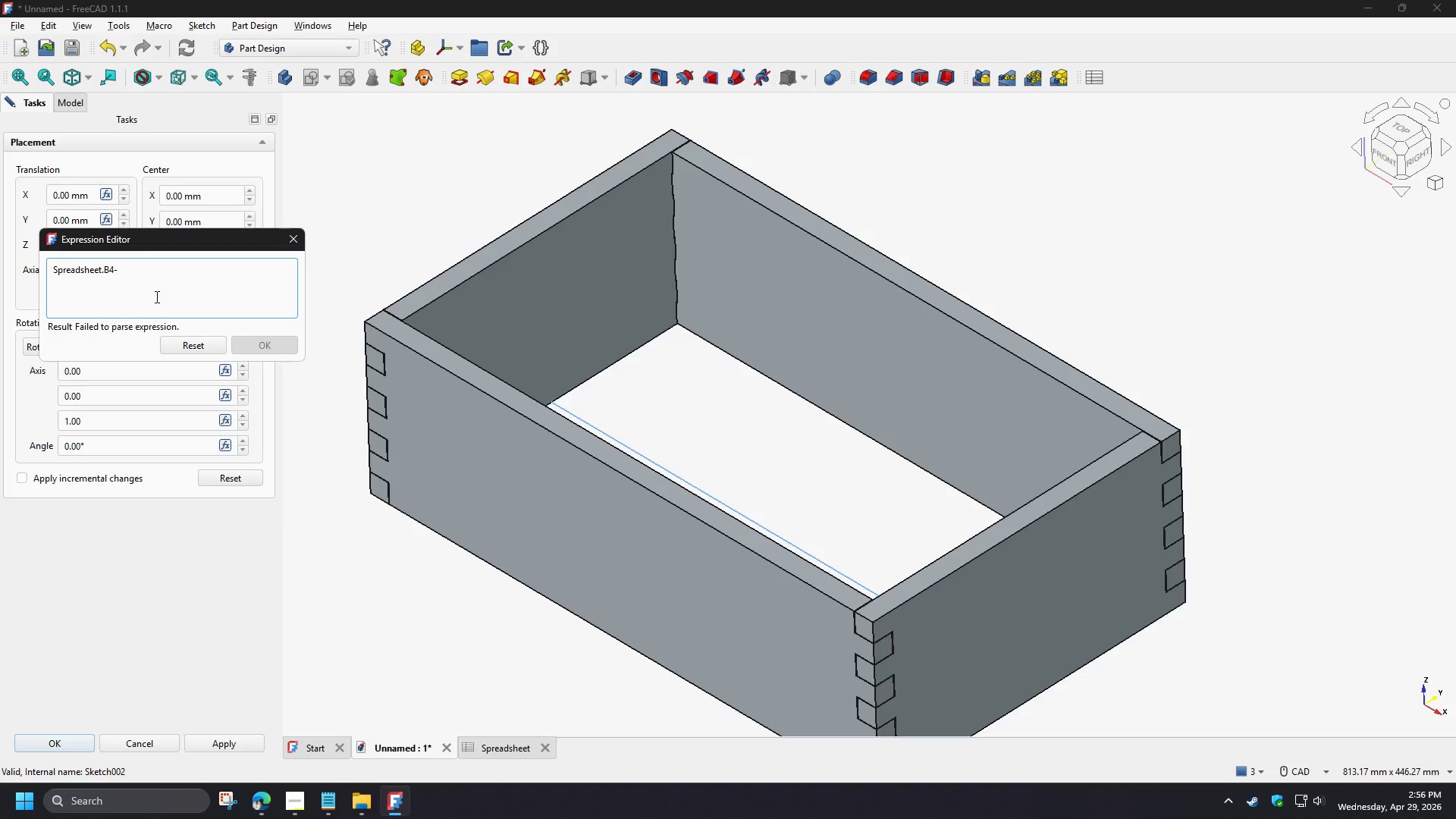 
left_click([288, 241])
 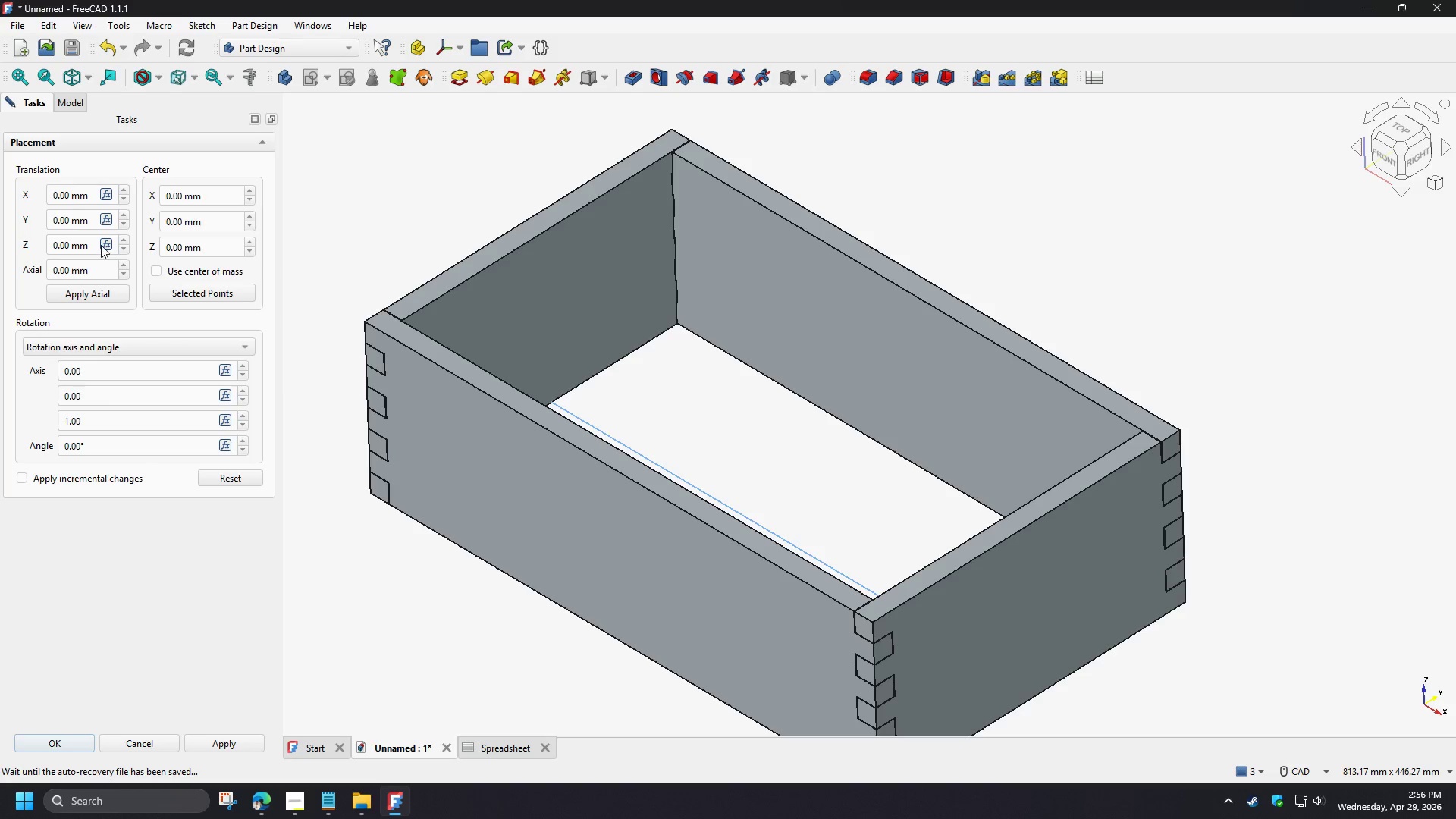 
left_click([103, 244])
 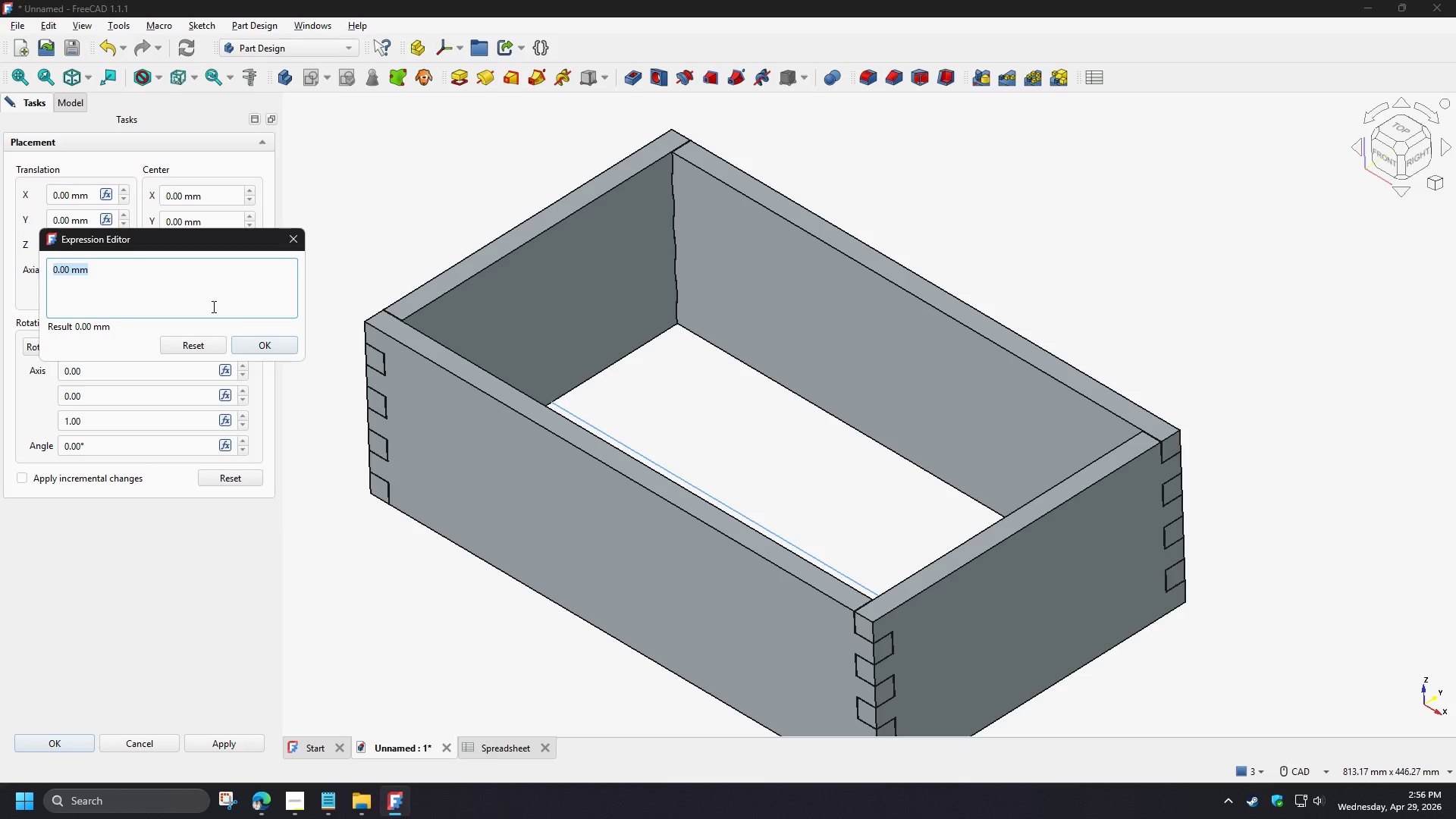 
wait(15.47)
 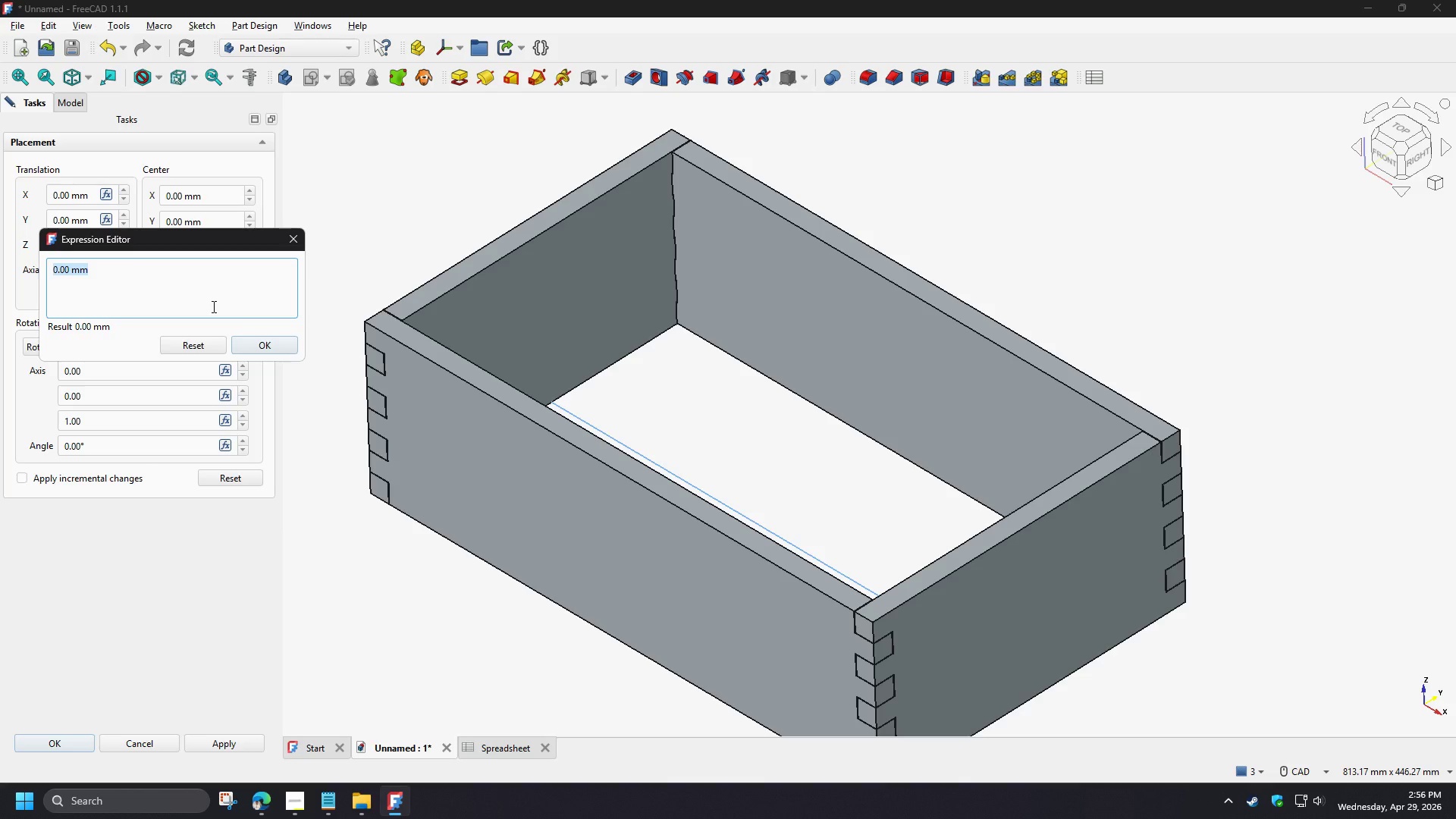 
key(Numpad1)
 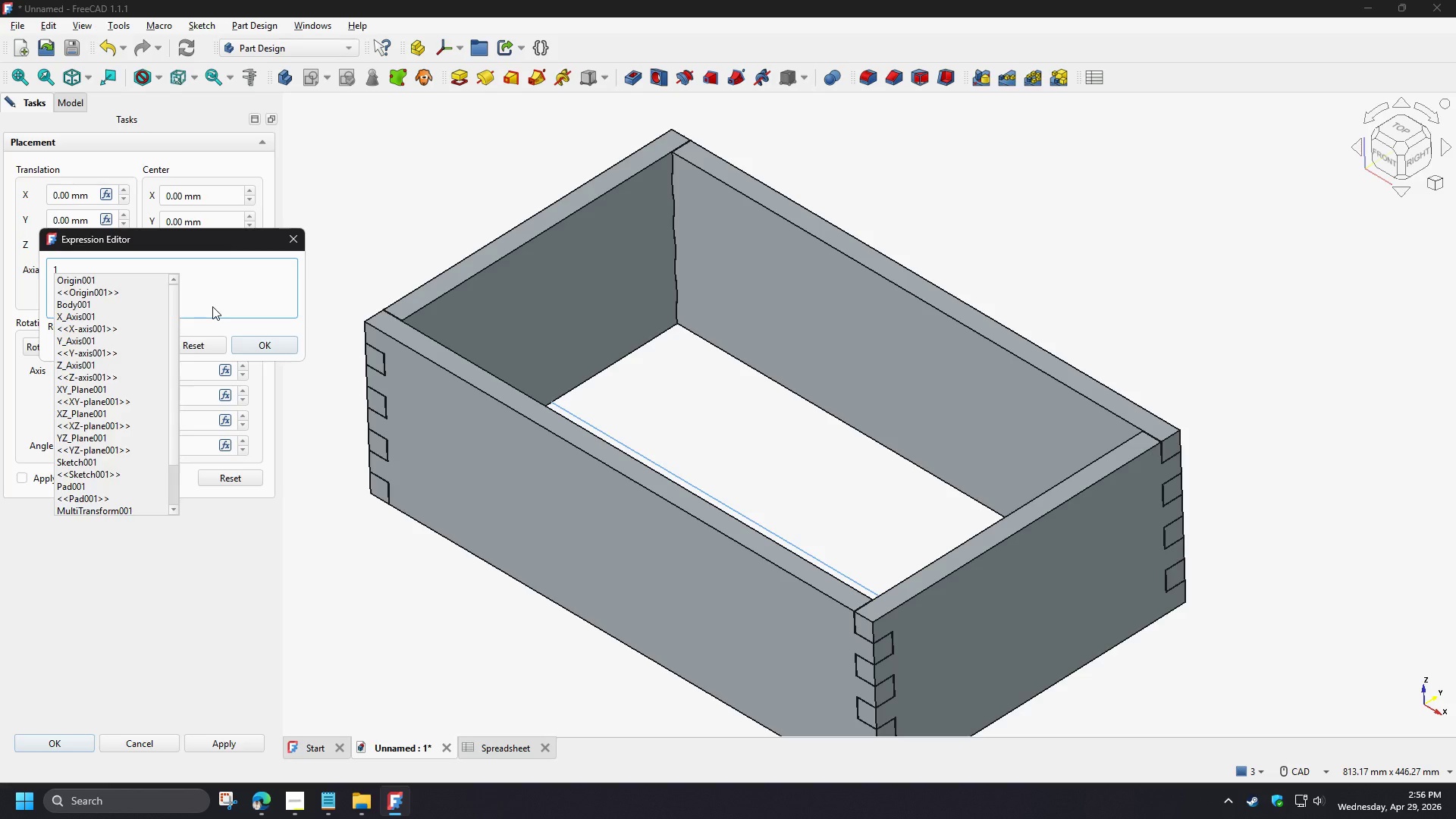 
key(Numpad0)
 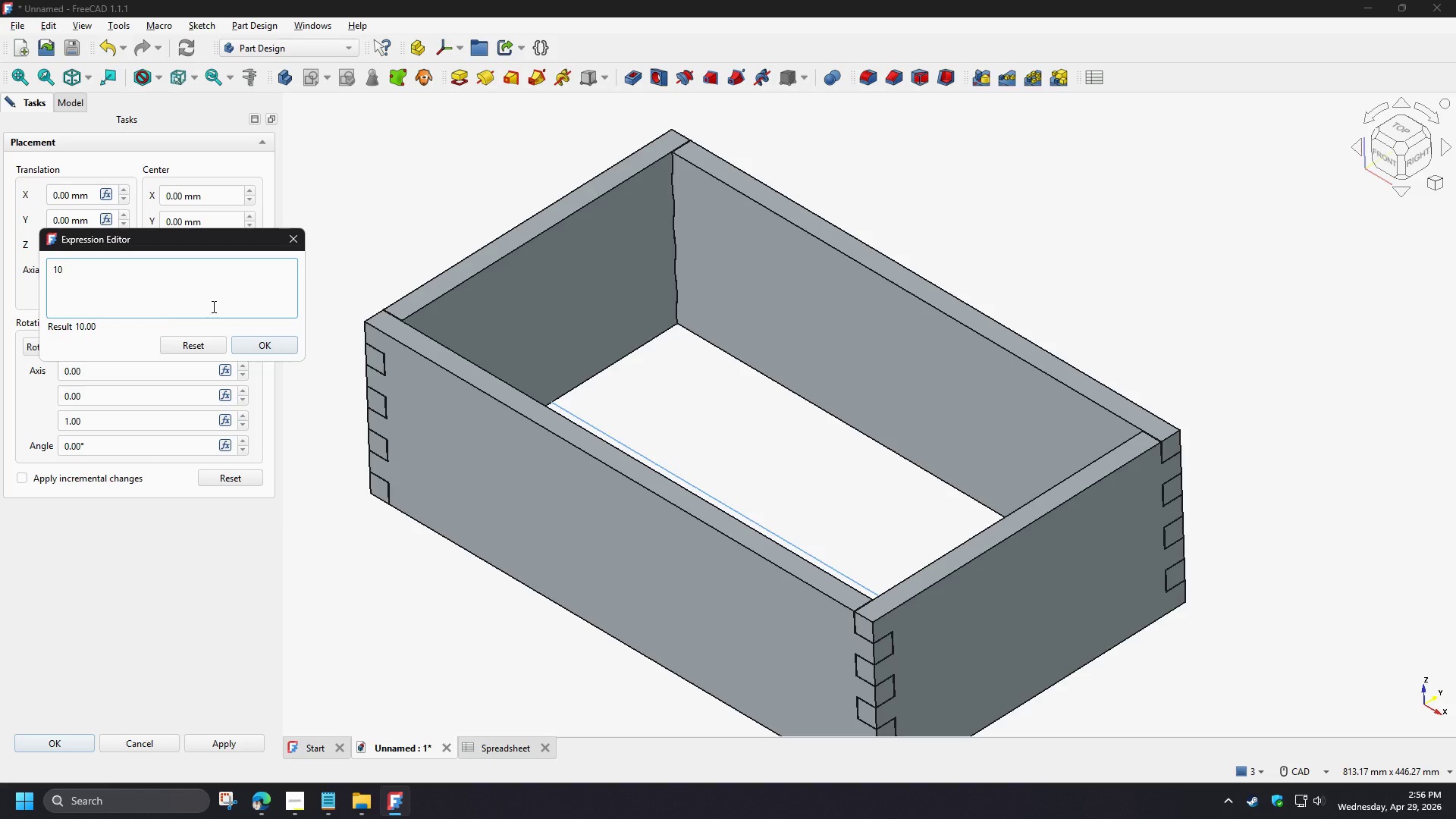 
key(NumpadDecimal)
 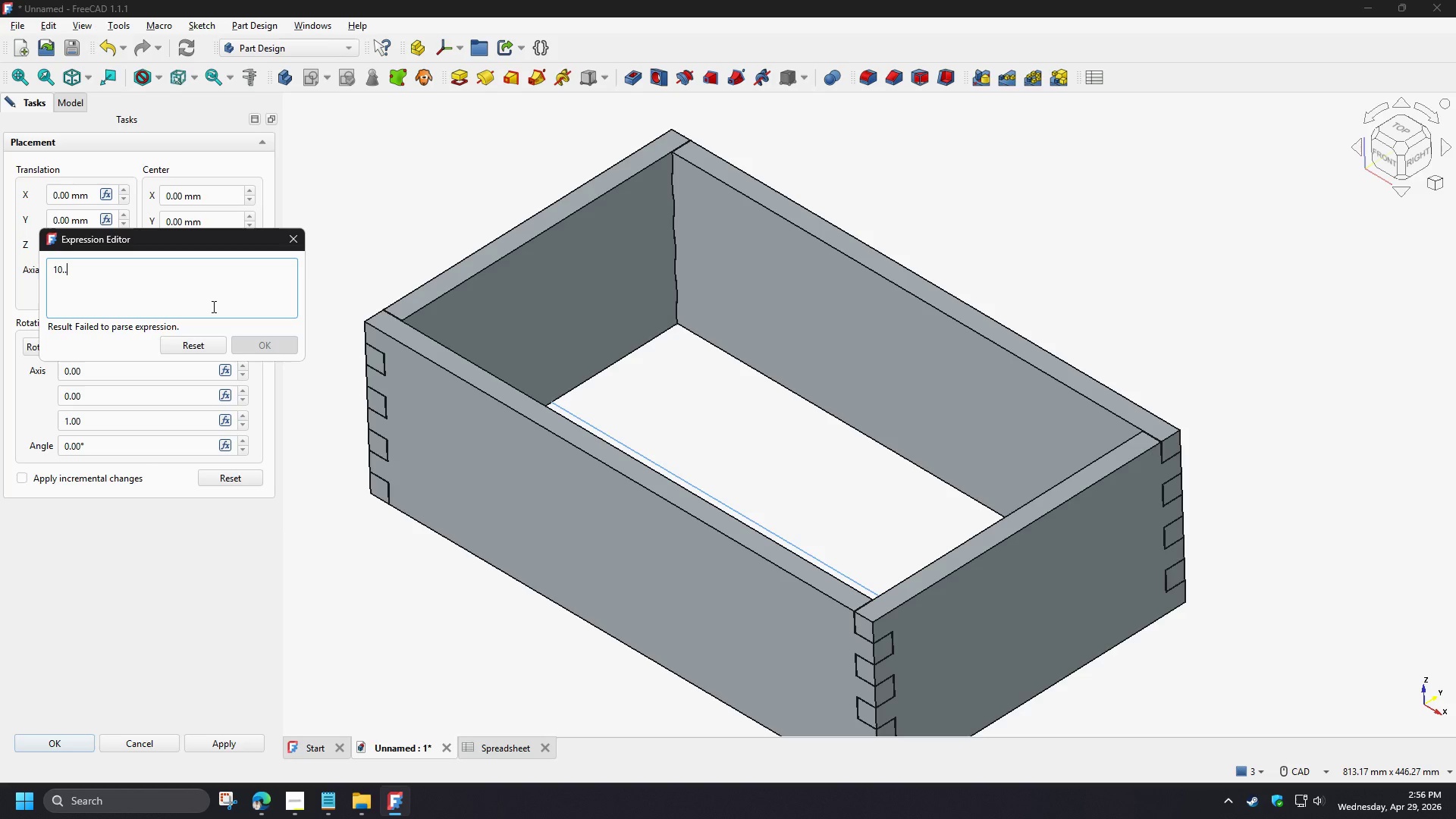 
key(NumpadDecimal)
 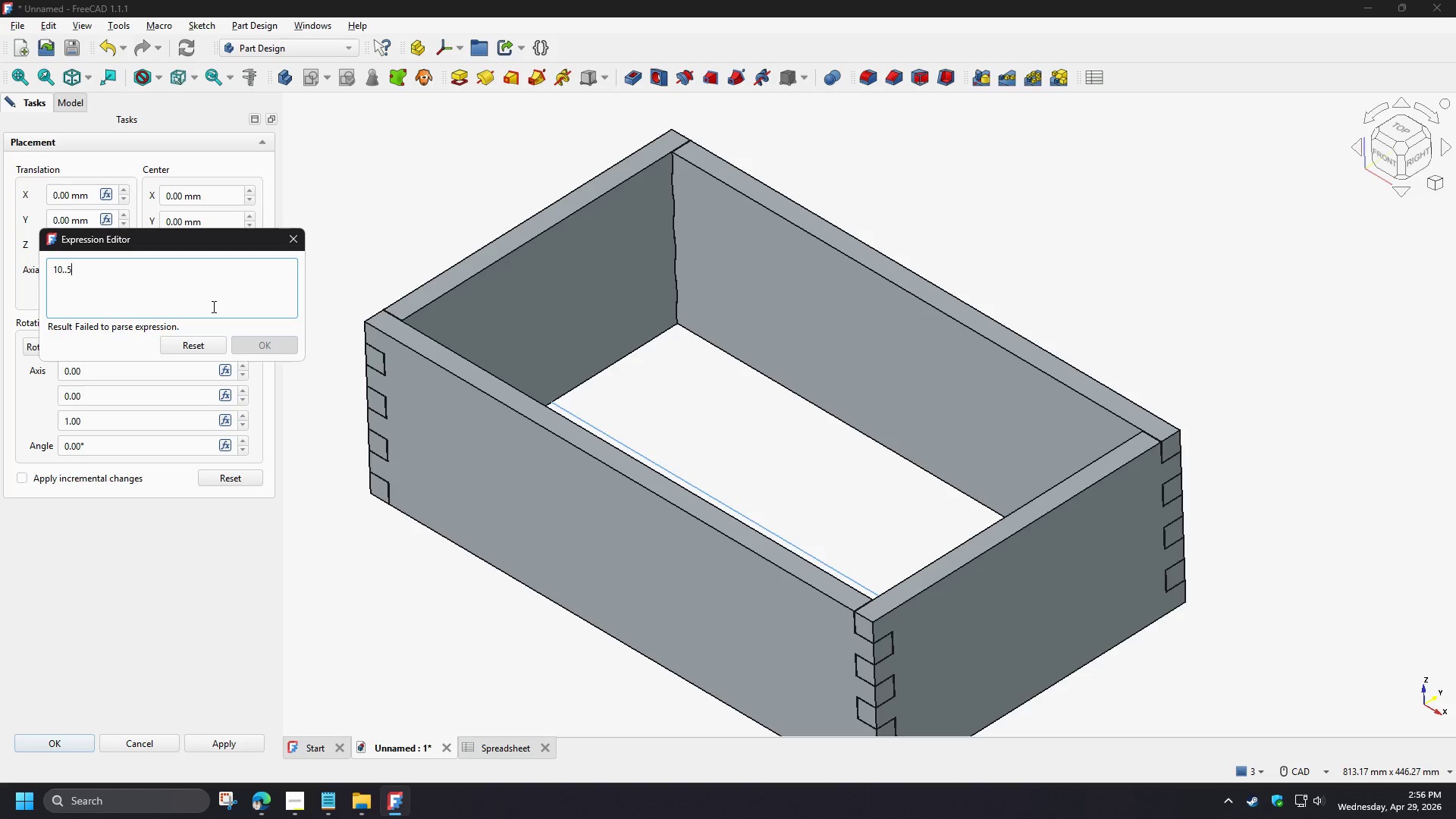 
key(Numpad5)
 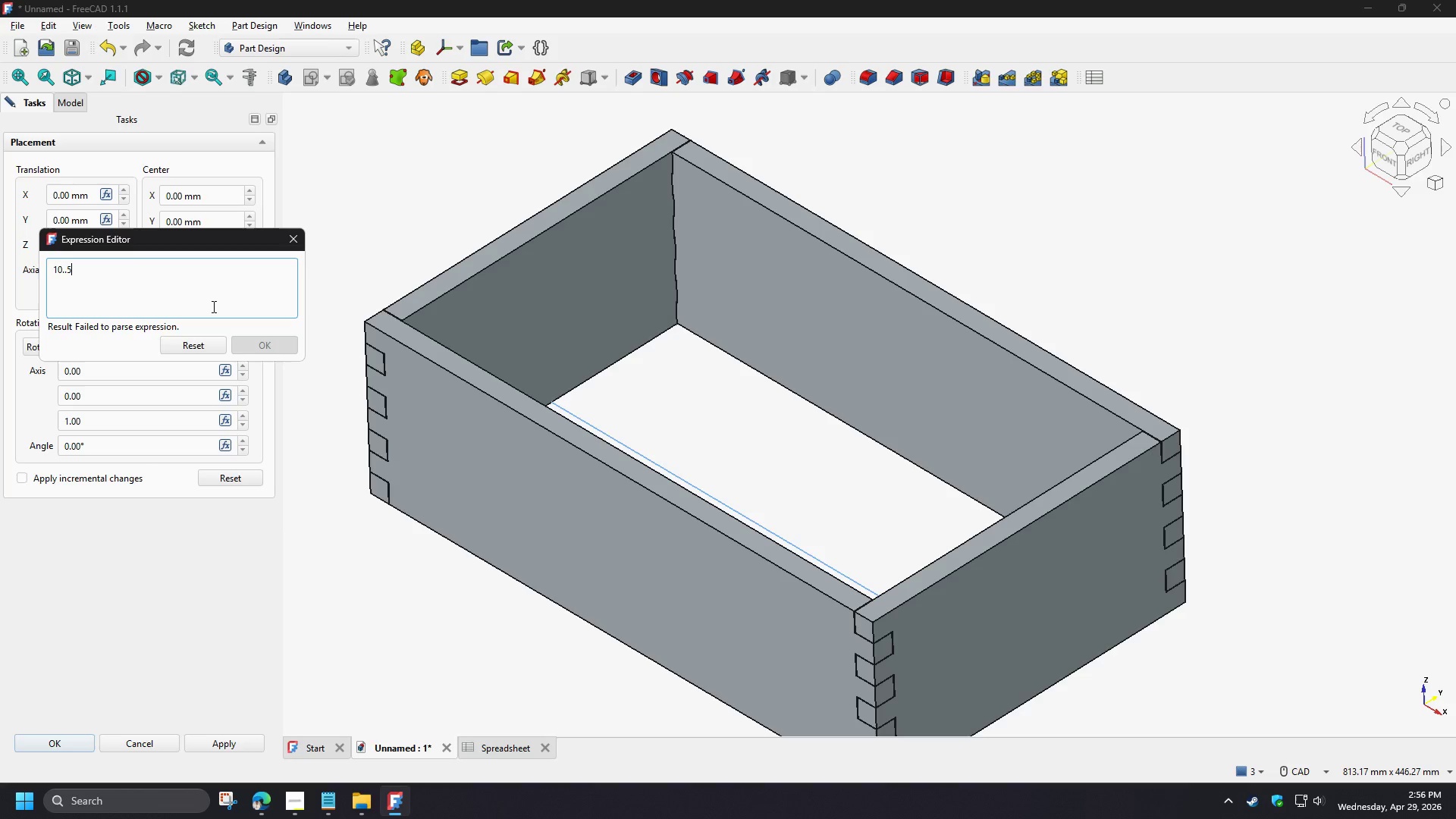 
key(Backspace)
 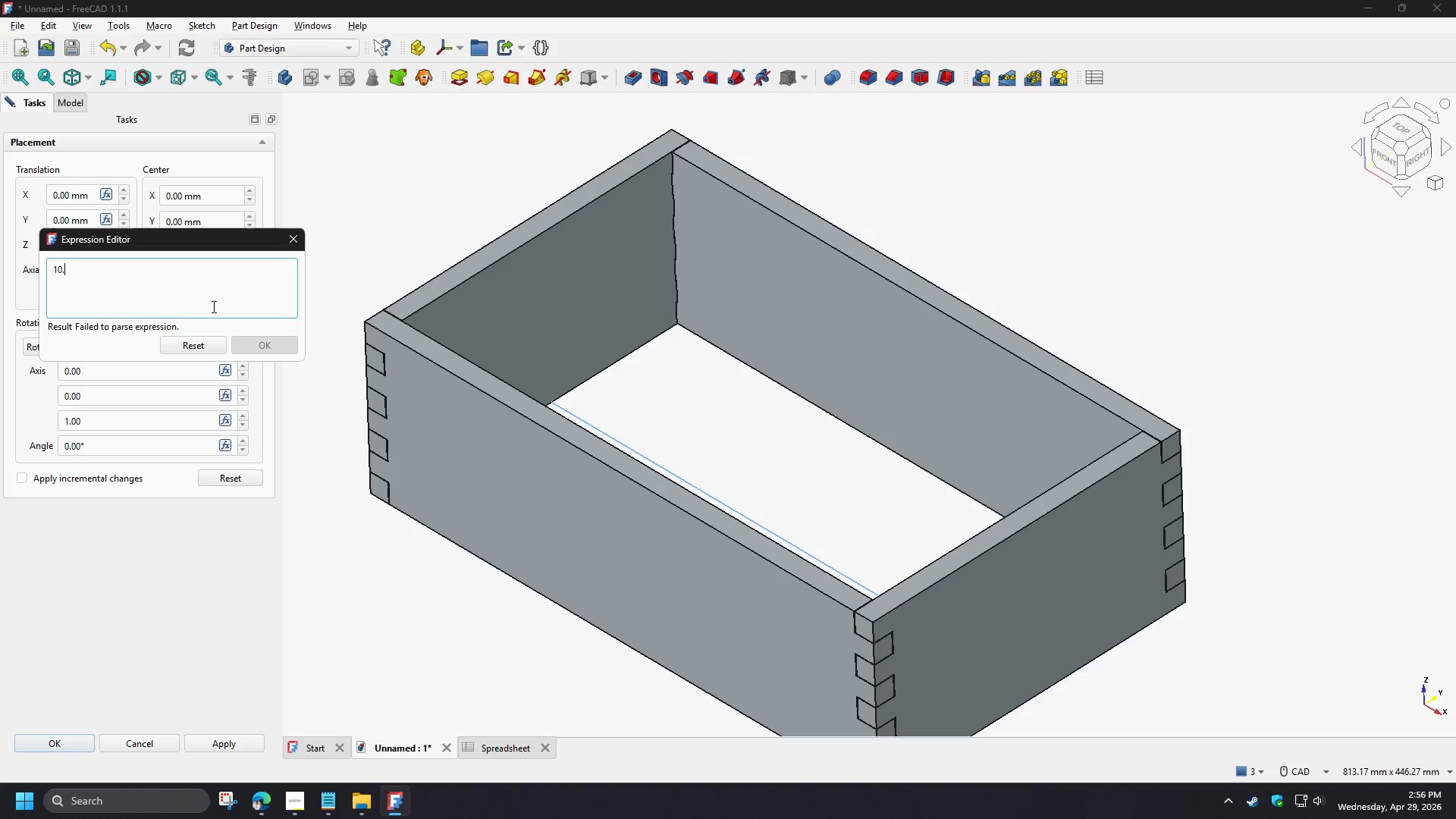 
key(Backspace)
 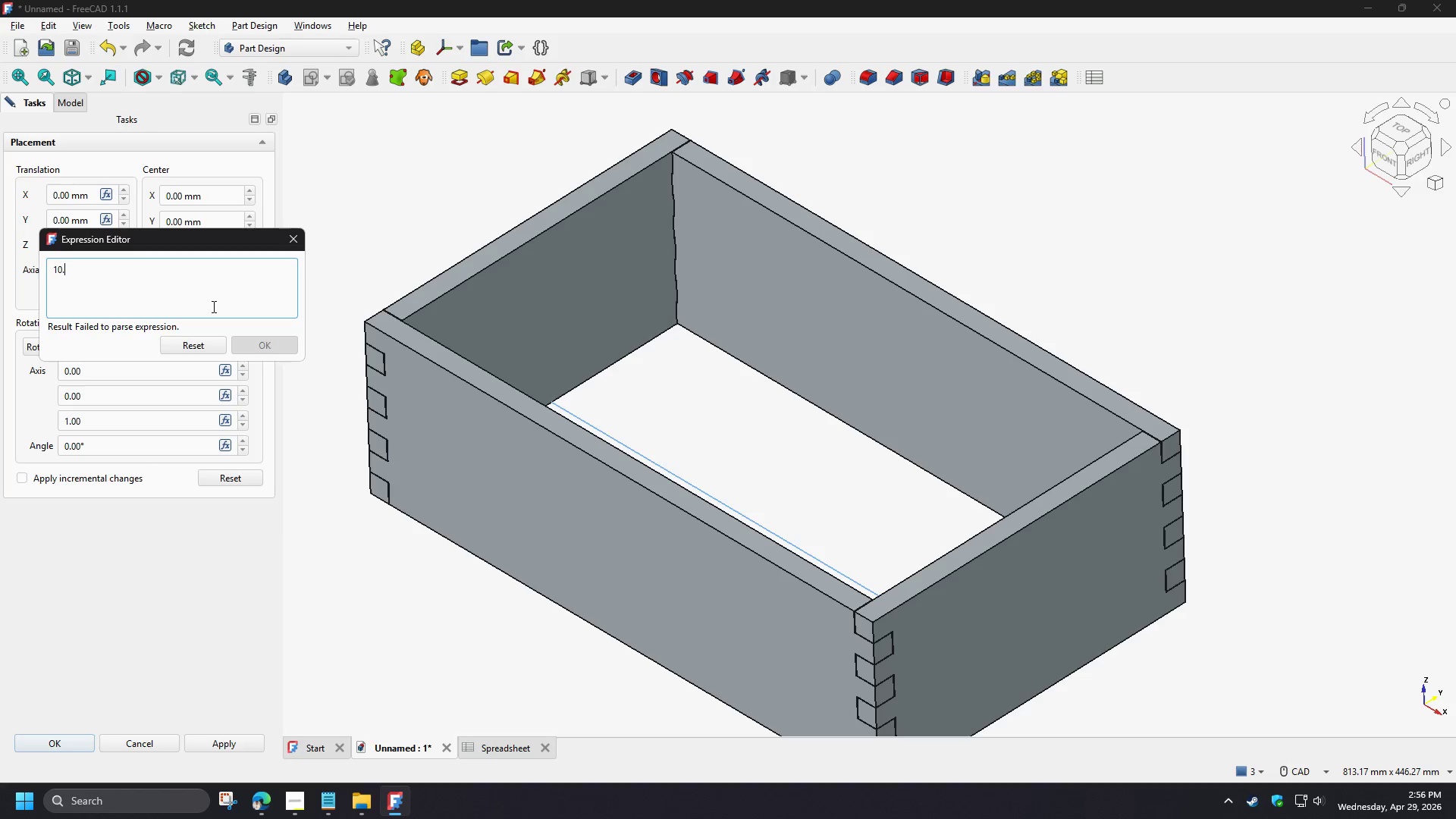 
key(Numpad5)
 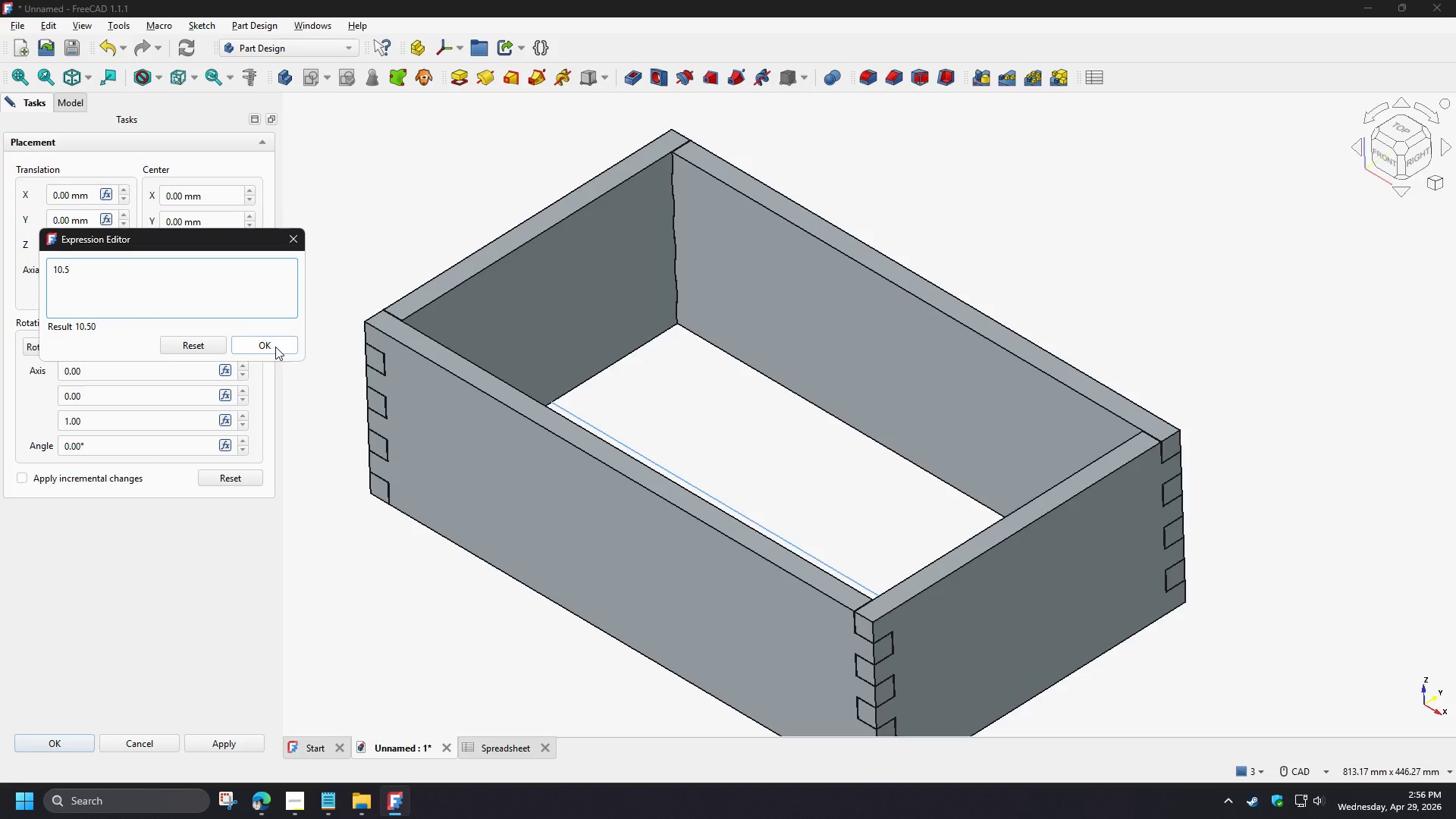 
left_click([275, 347])
 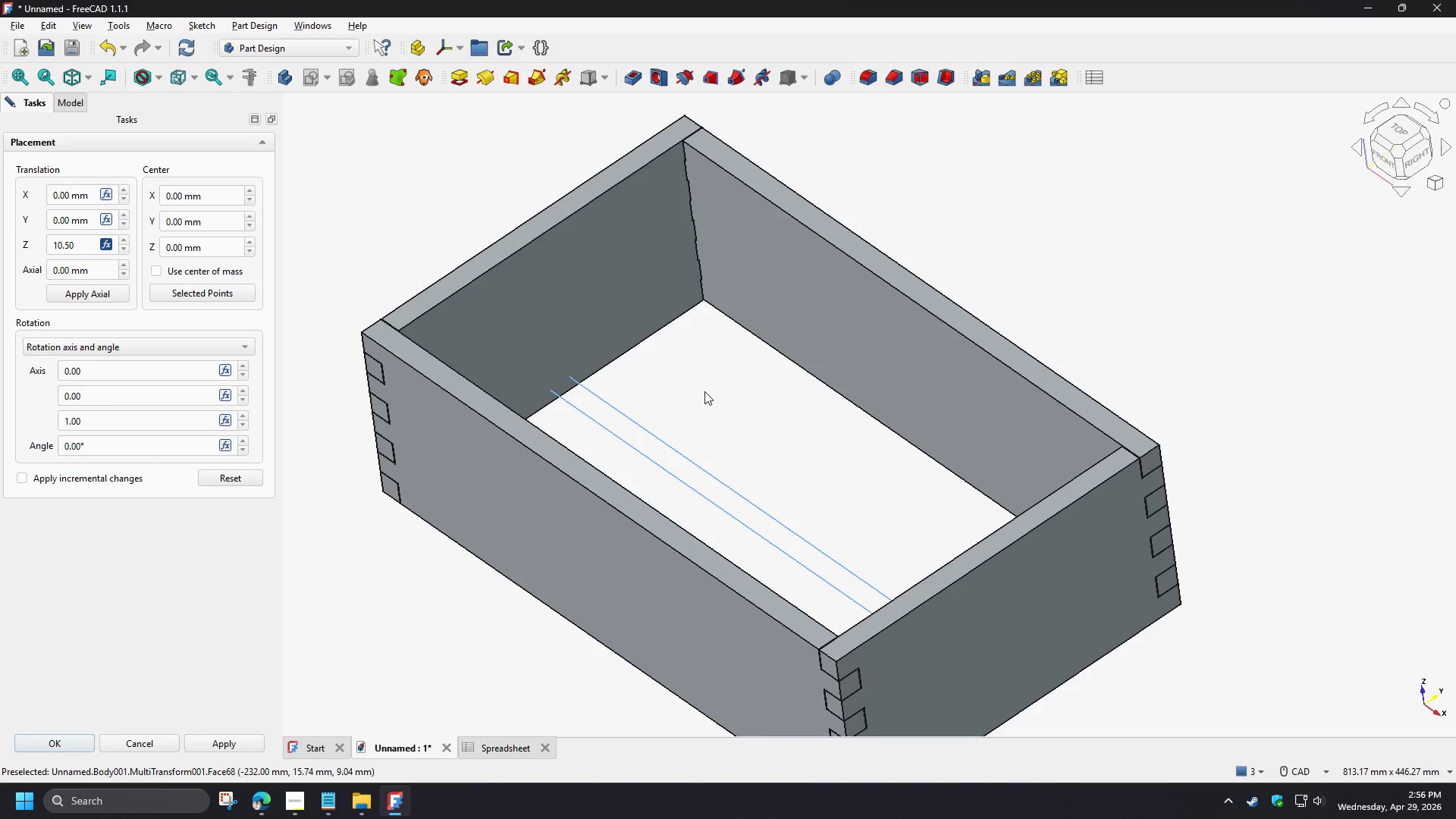 
wait(8.41)
 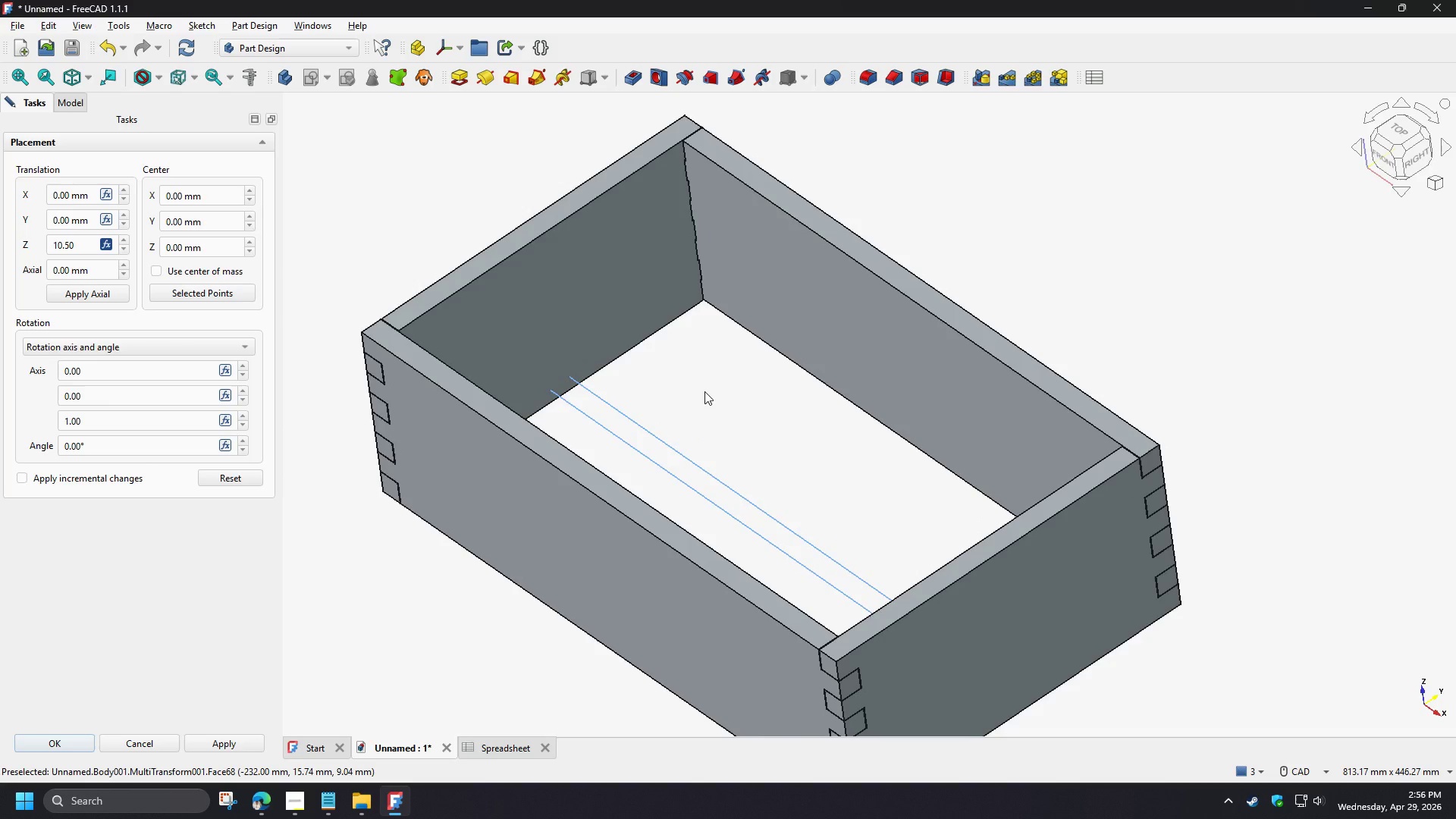 
left_click([103, 246])
 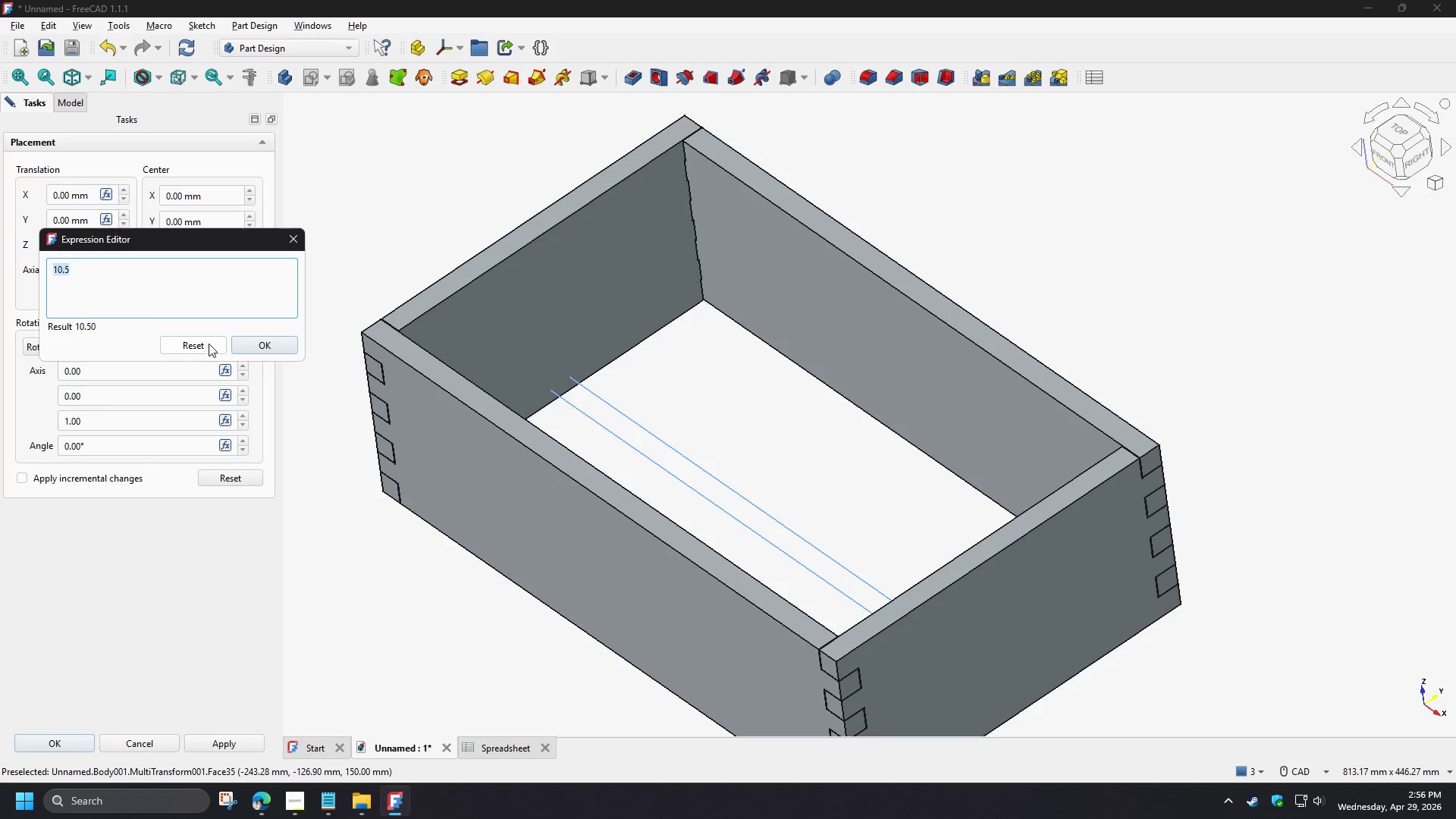 
left_click([203, 341])
 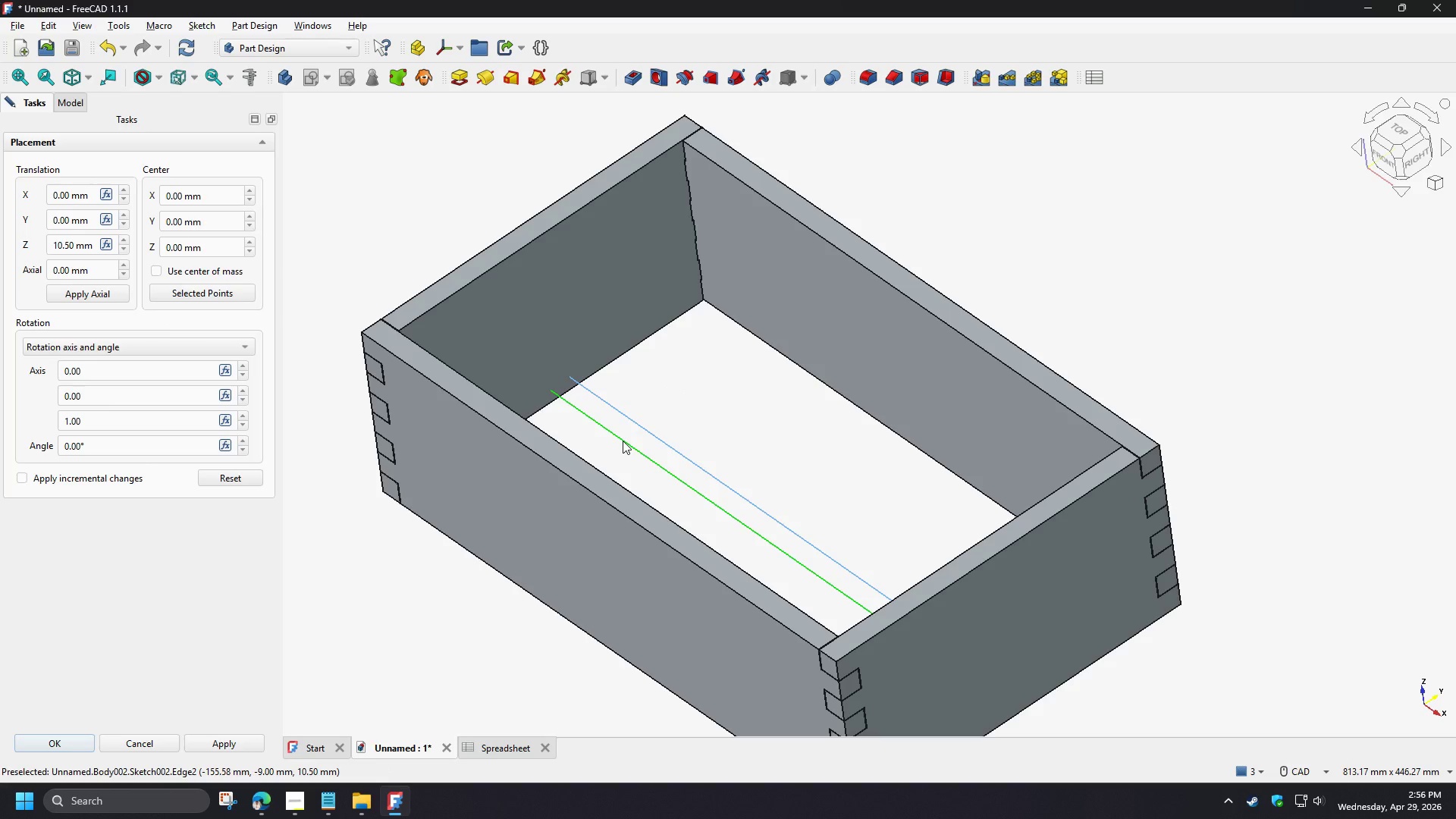 
wait(5.58)
 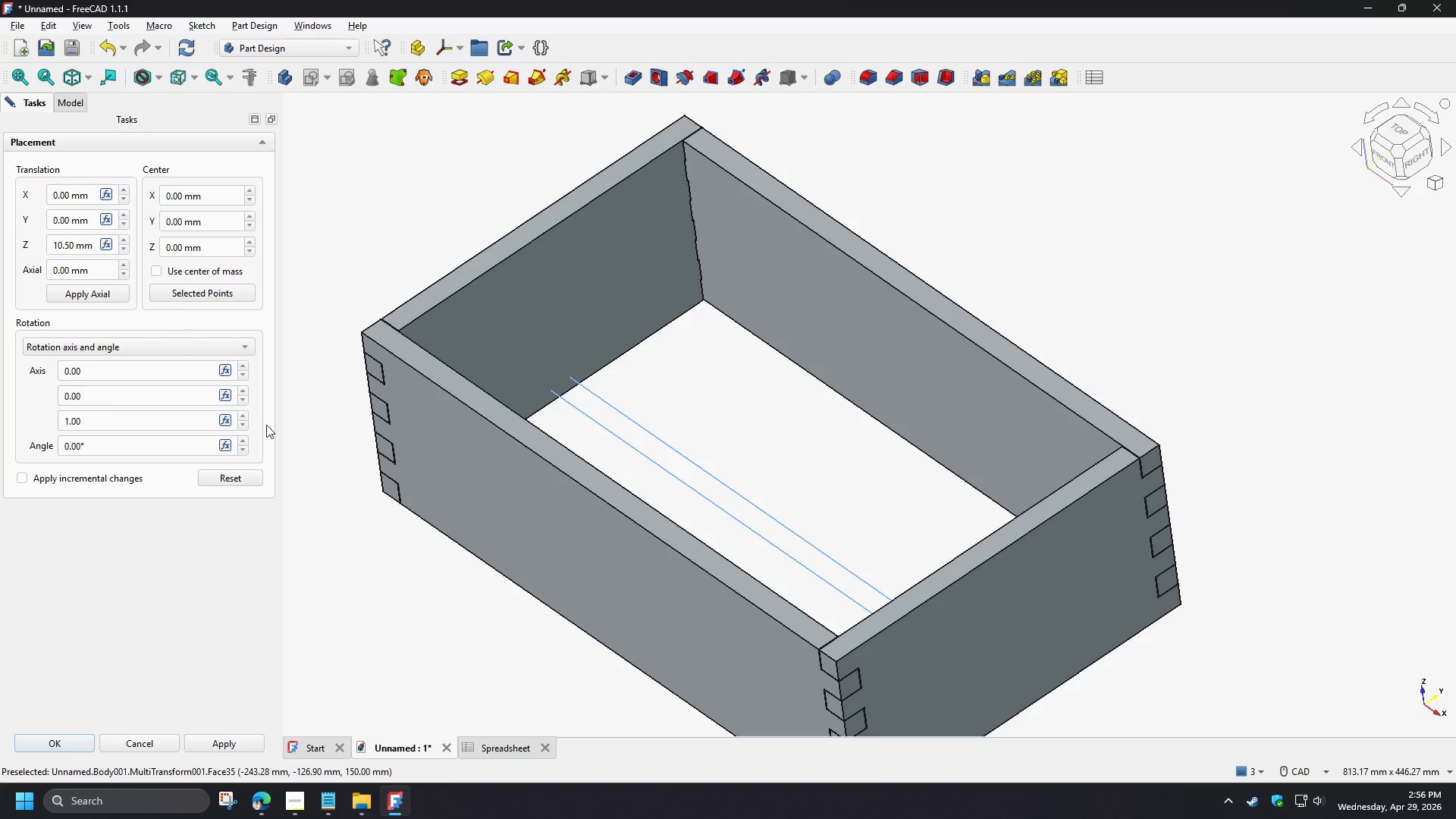 
left_click([35, 747])
 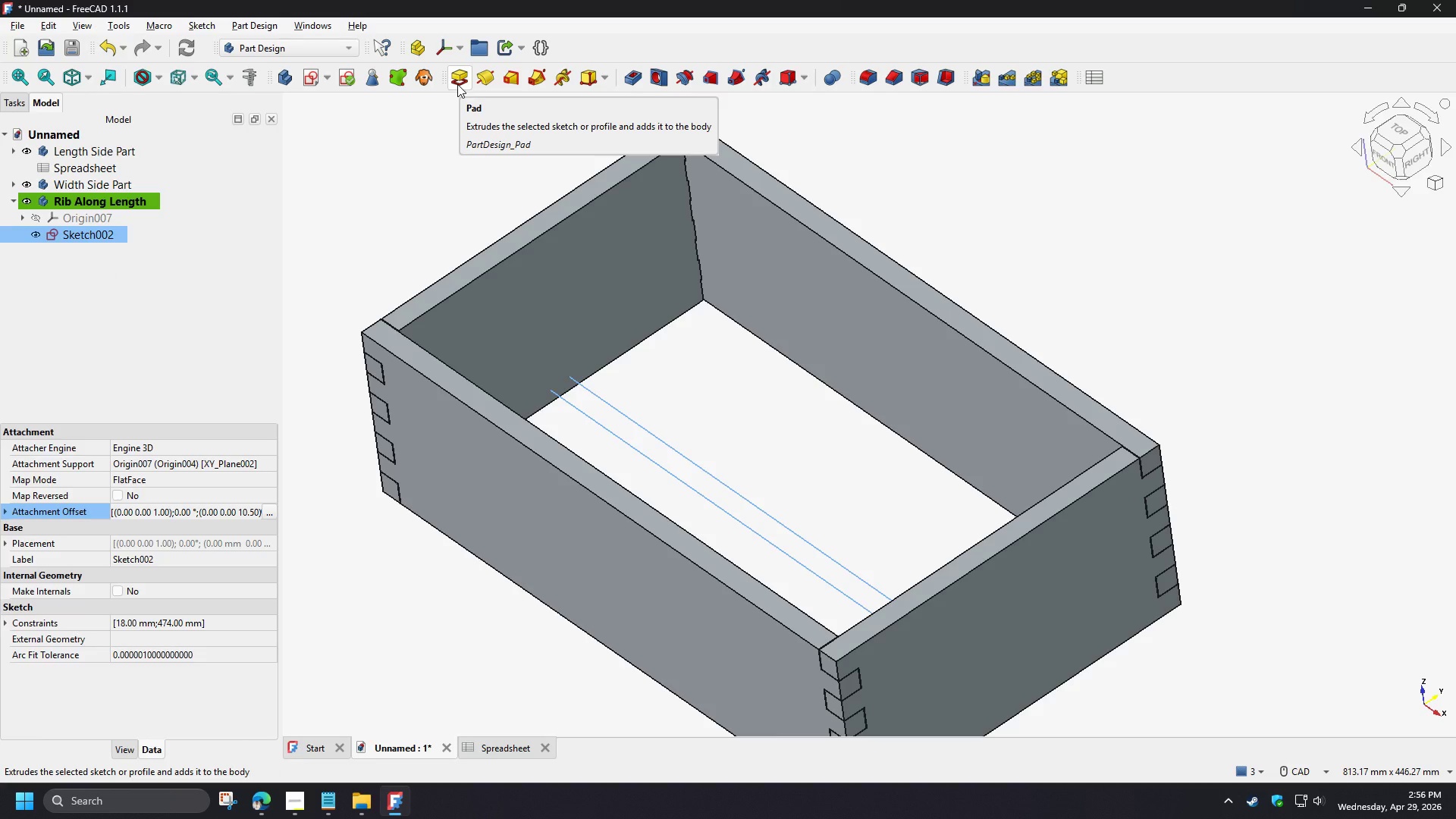 
wait(12.56)
 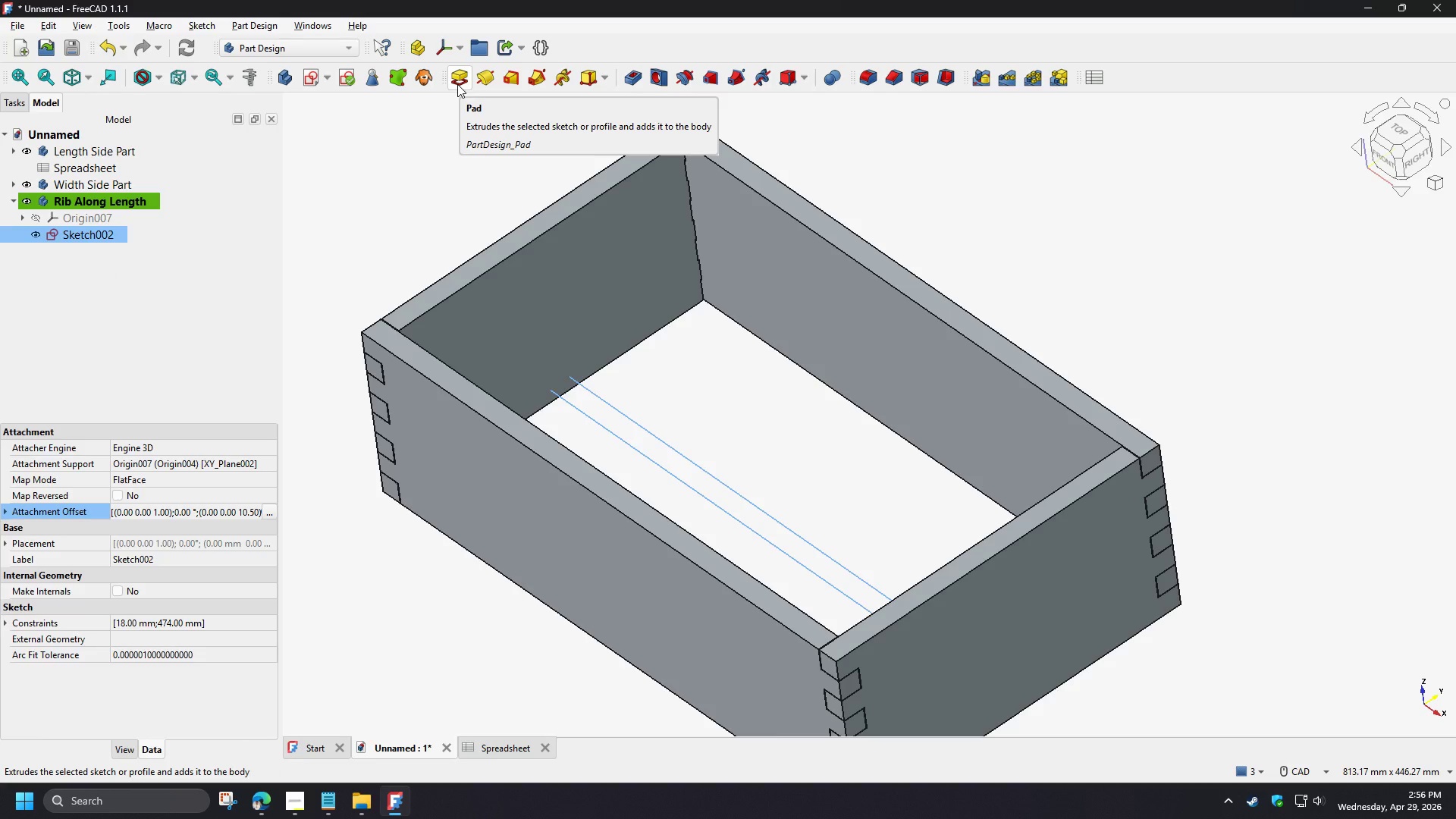 
left_click([457, 84])
 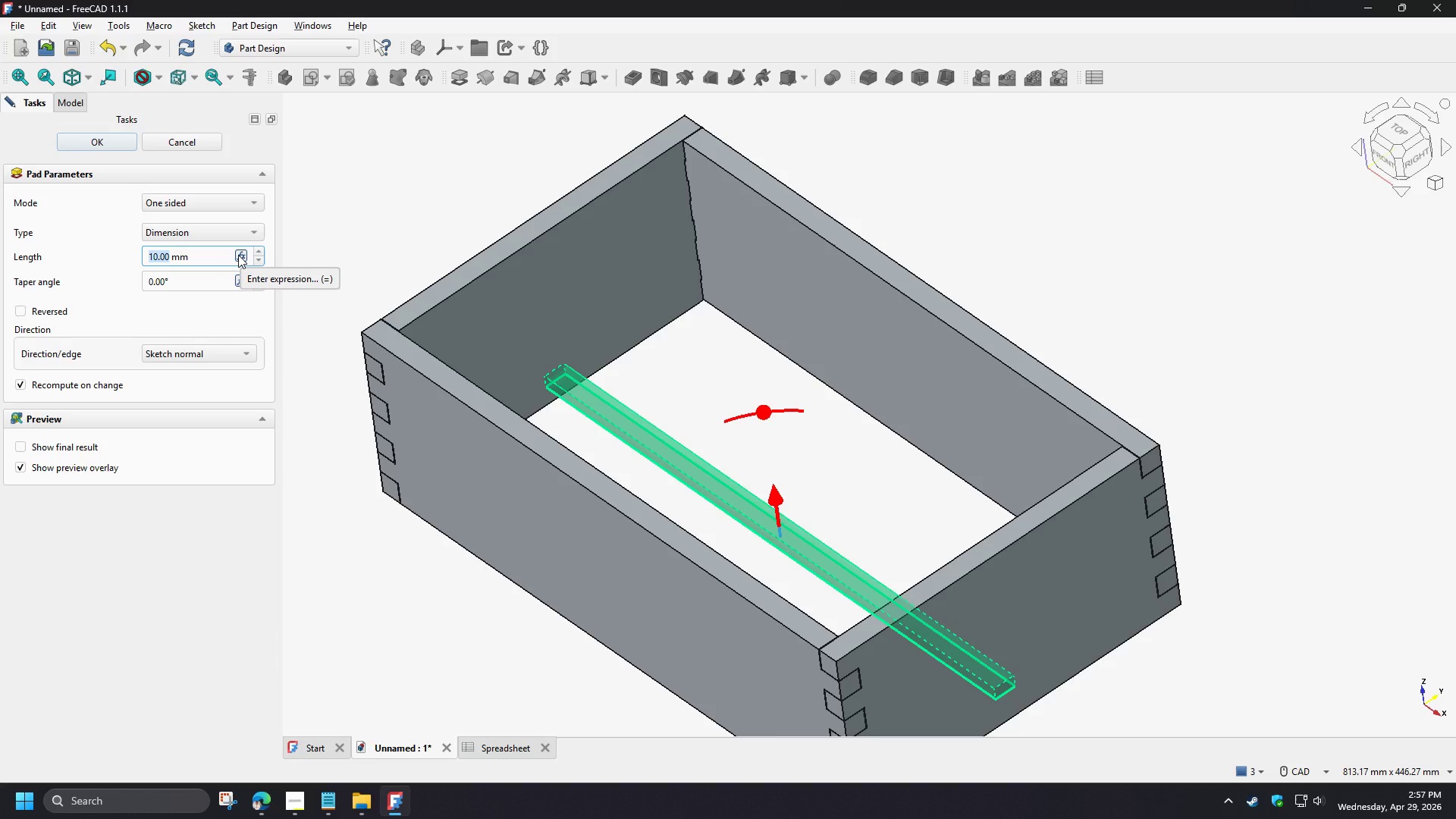 
wait(11.12)
 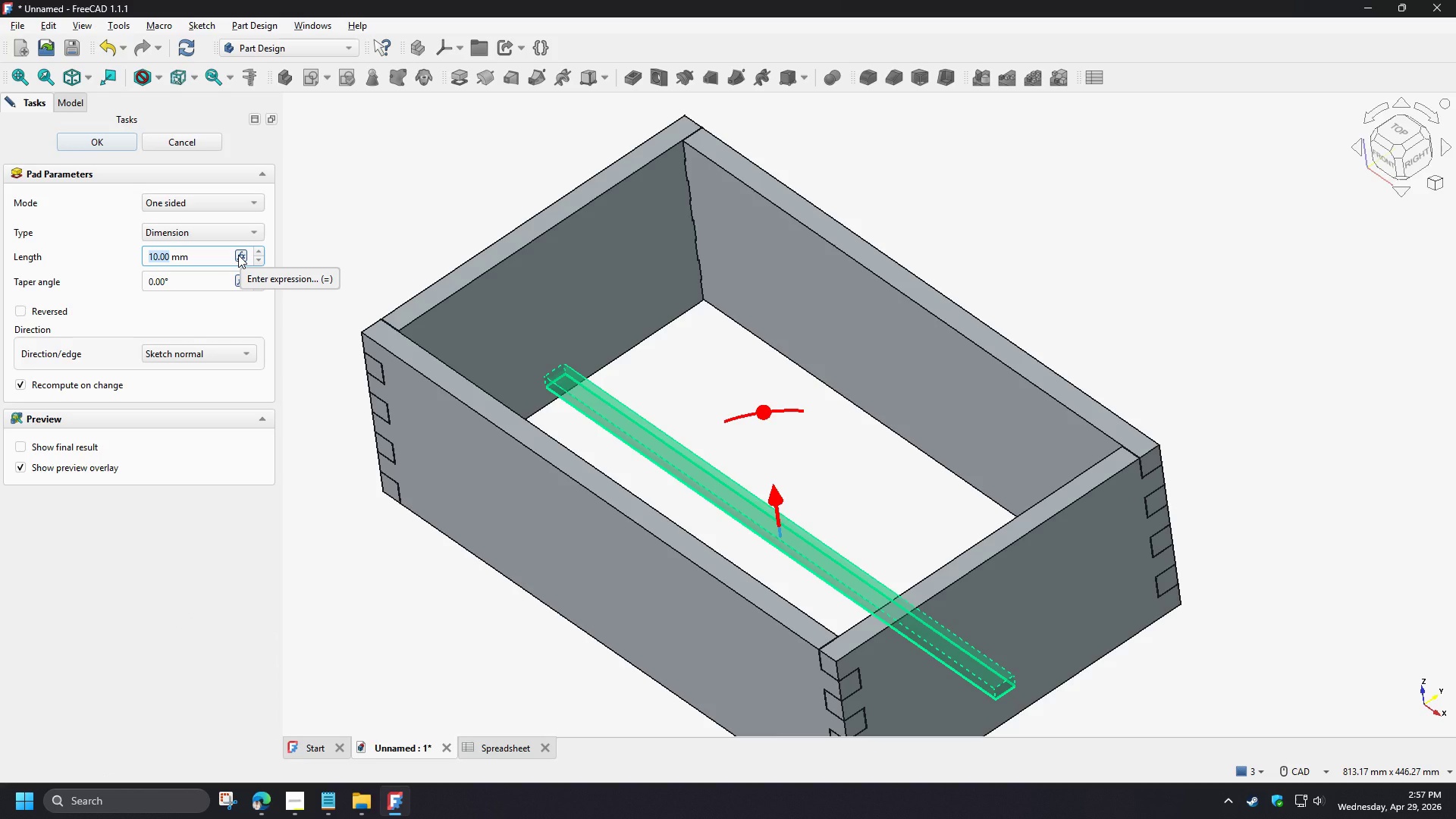 
left_click([238, 255])
 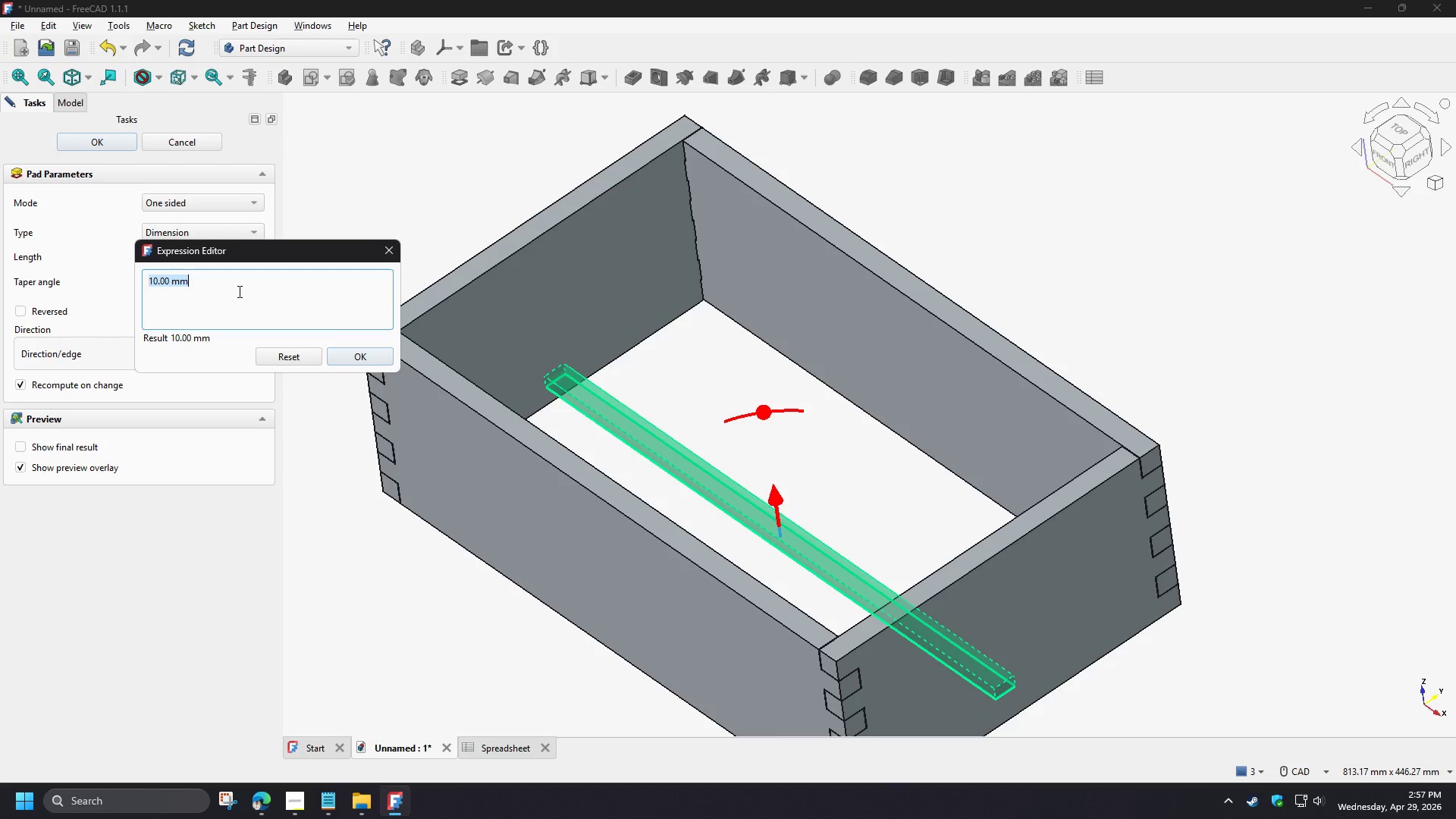 
wait(10.47)
 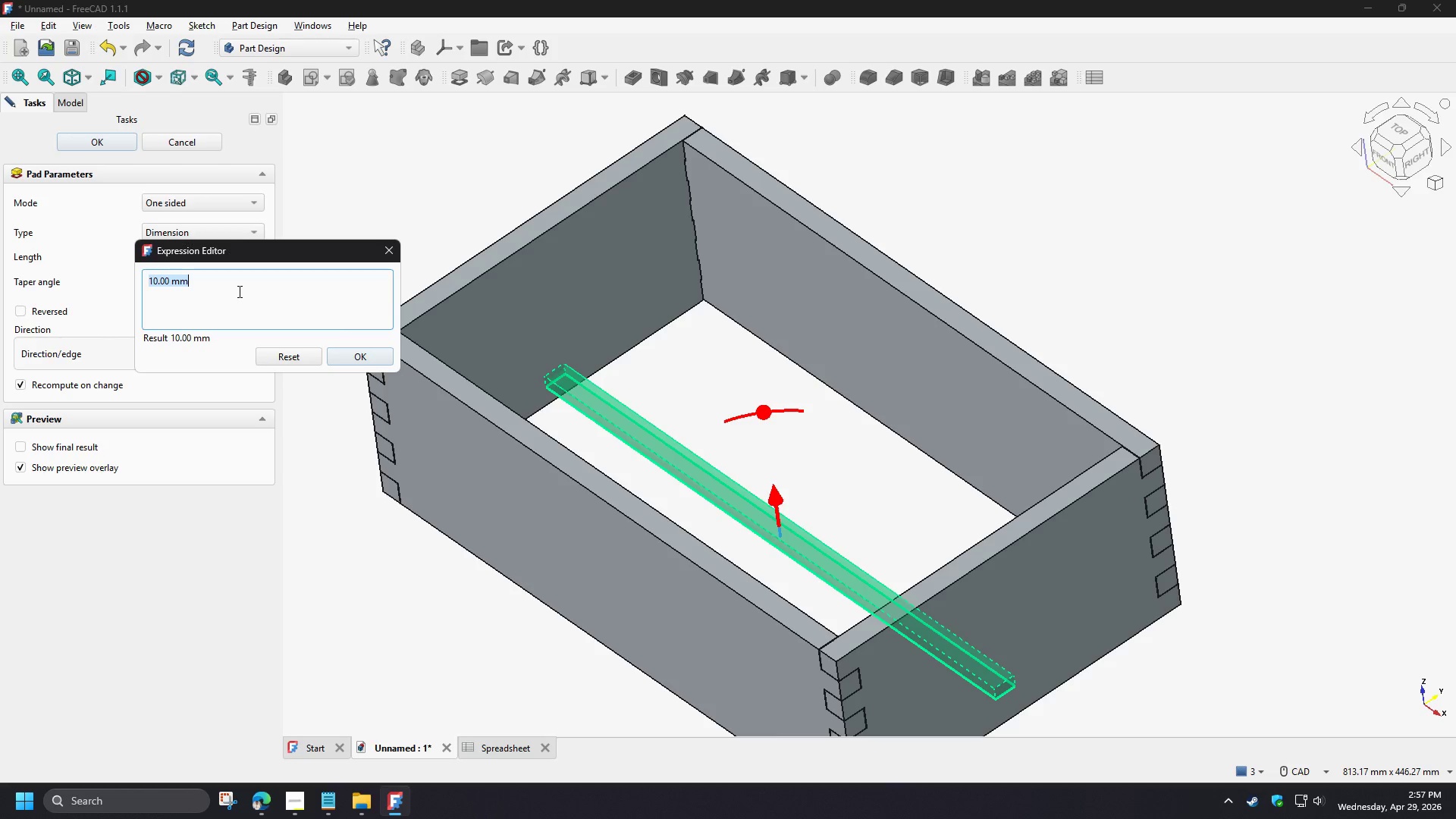 
left_click([391, 251])
 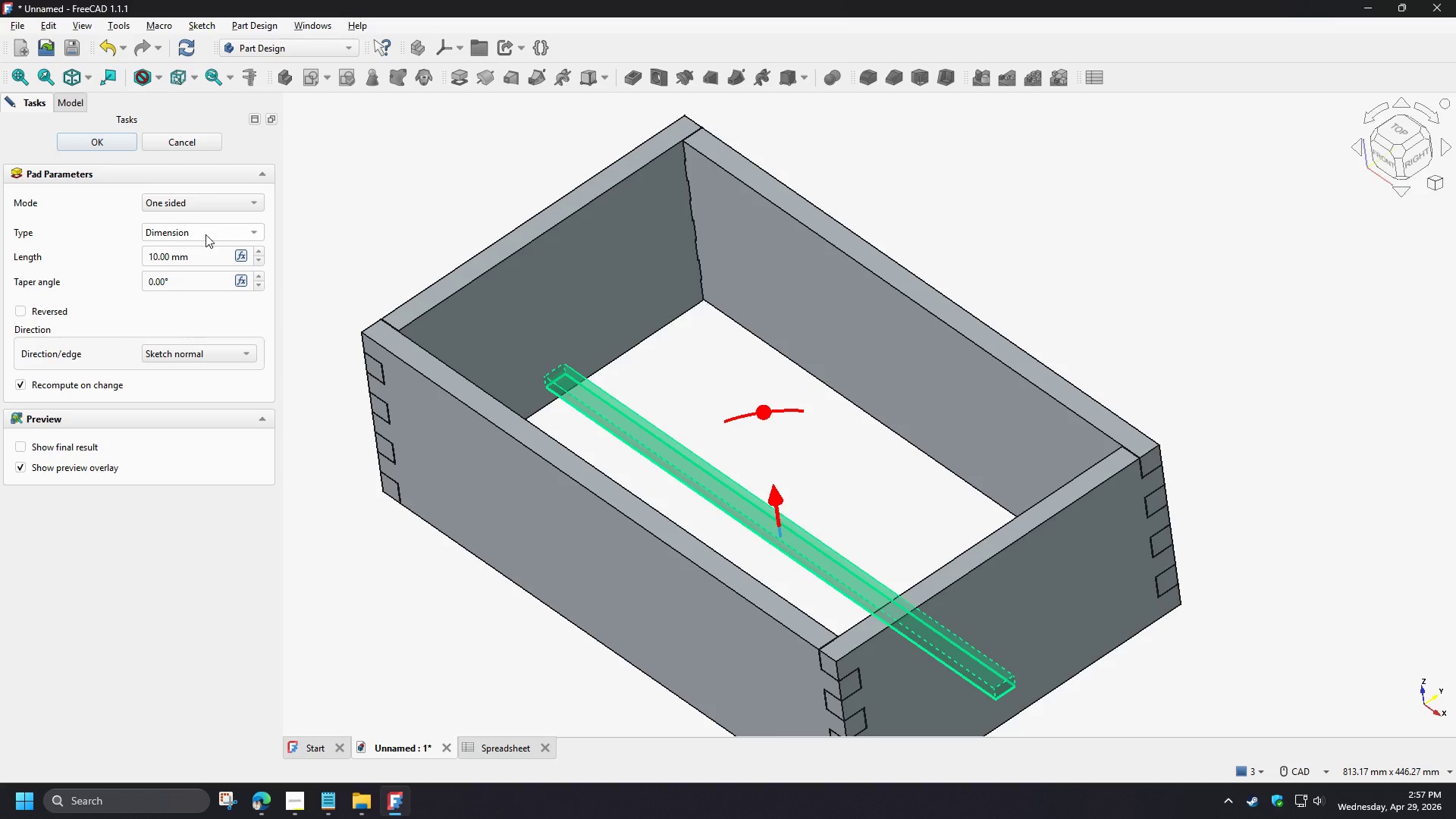 
left_click([203, 237])
 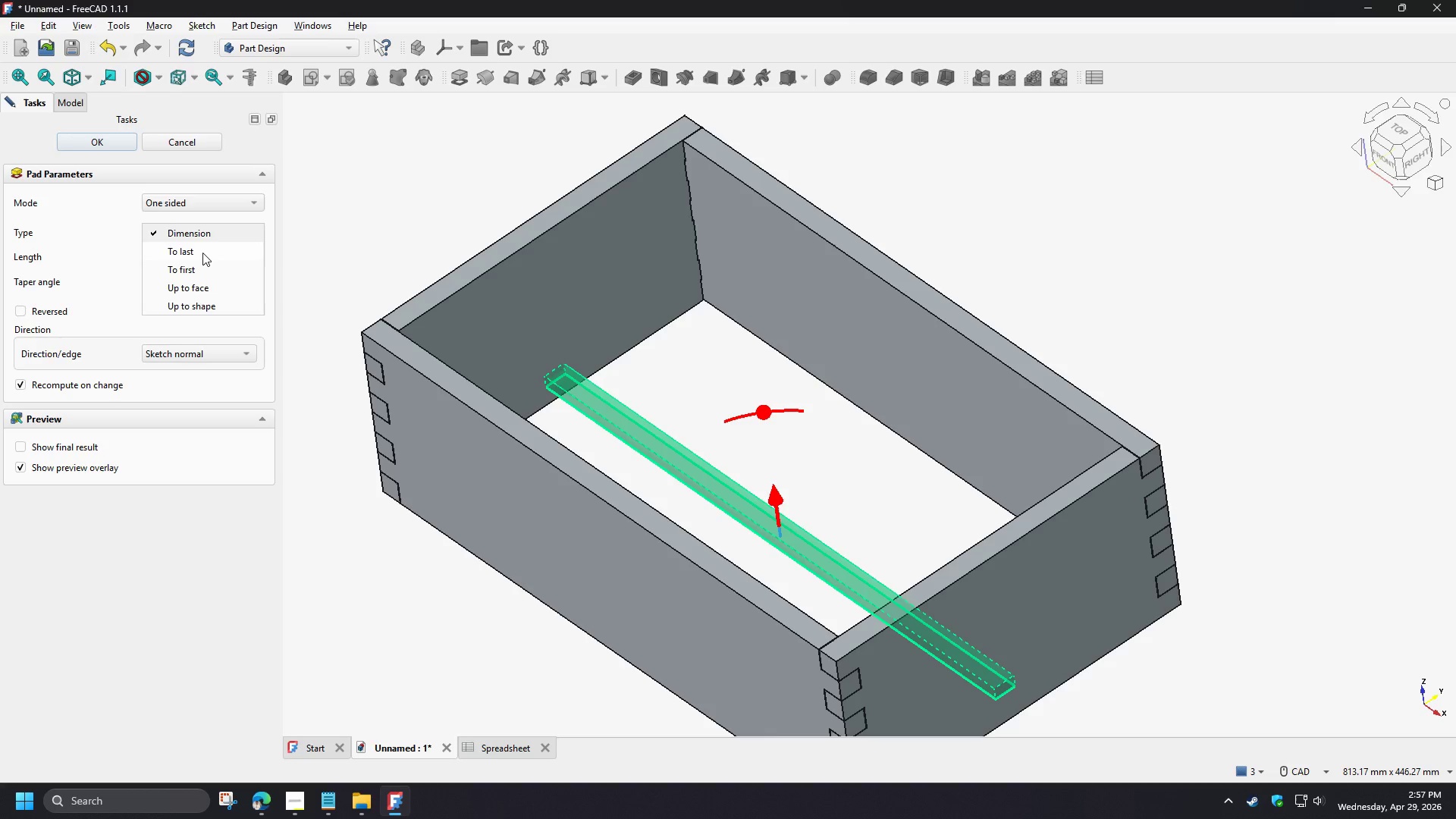 
wait(7.36)
 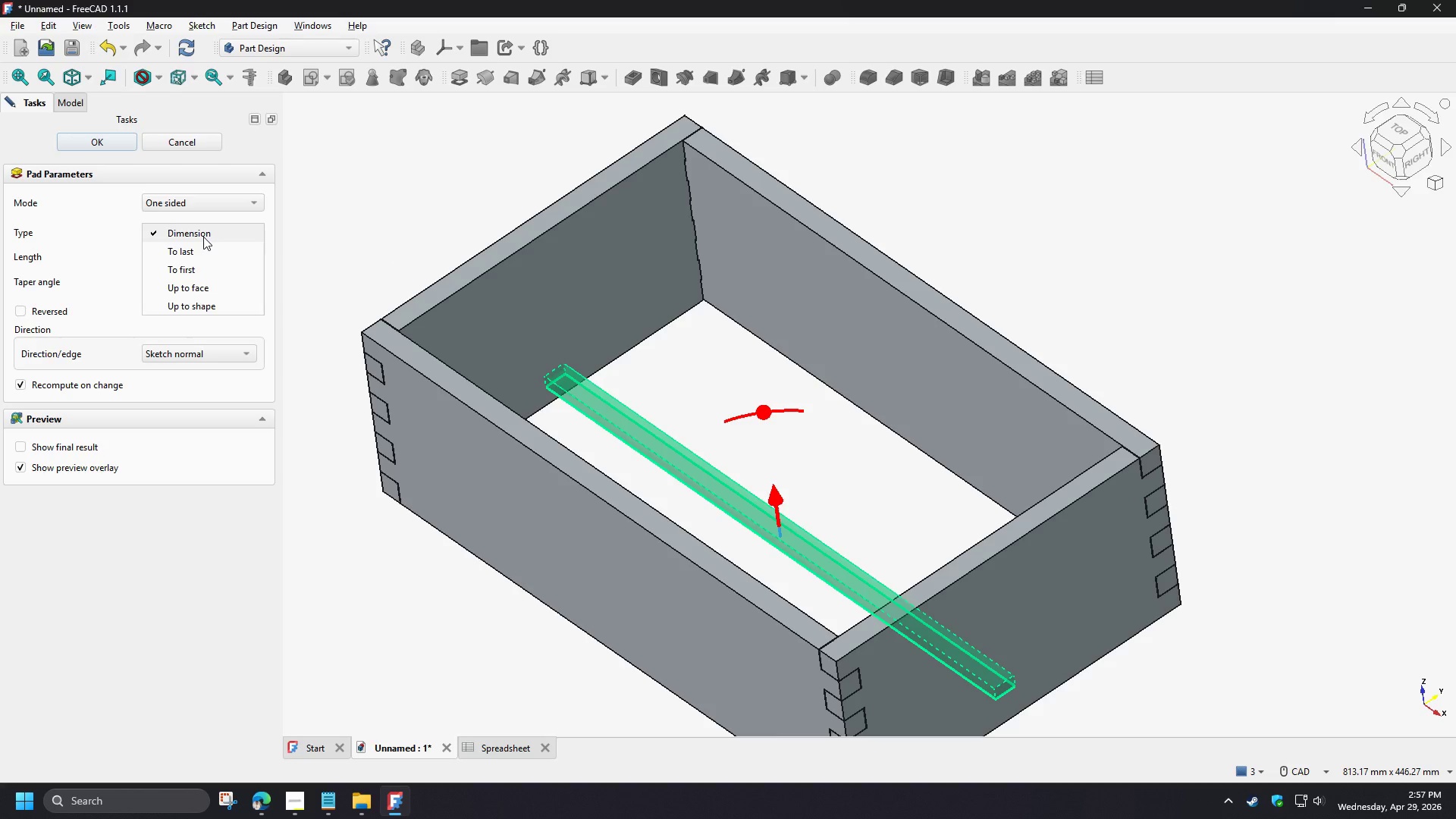 
left_click([202, 290])
 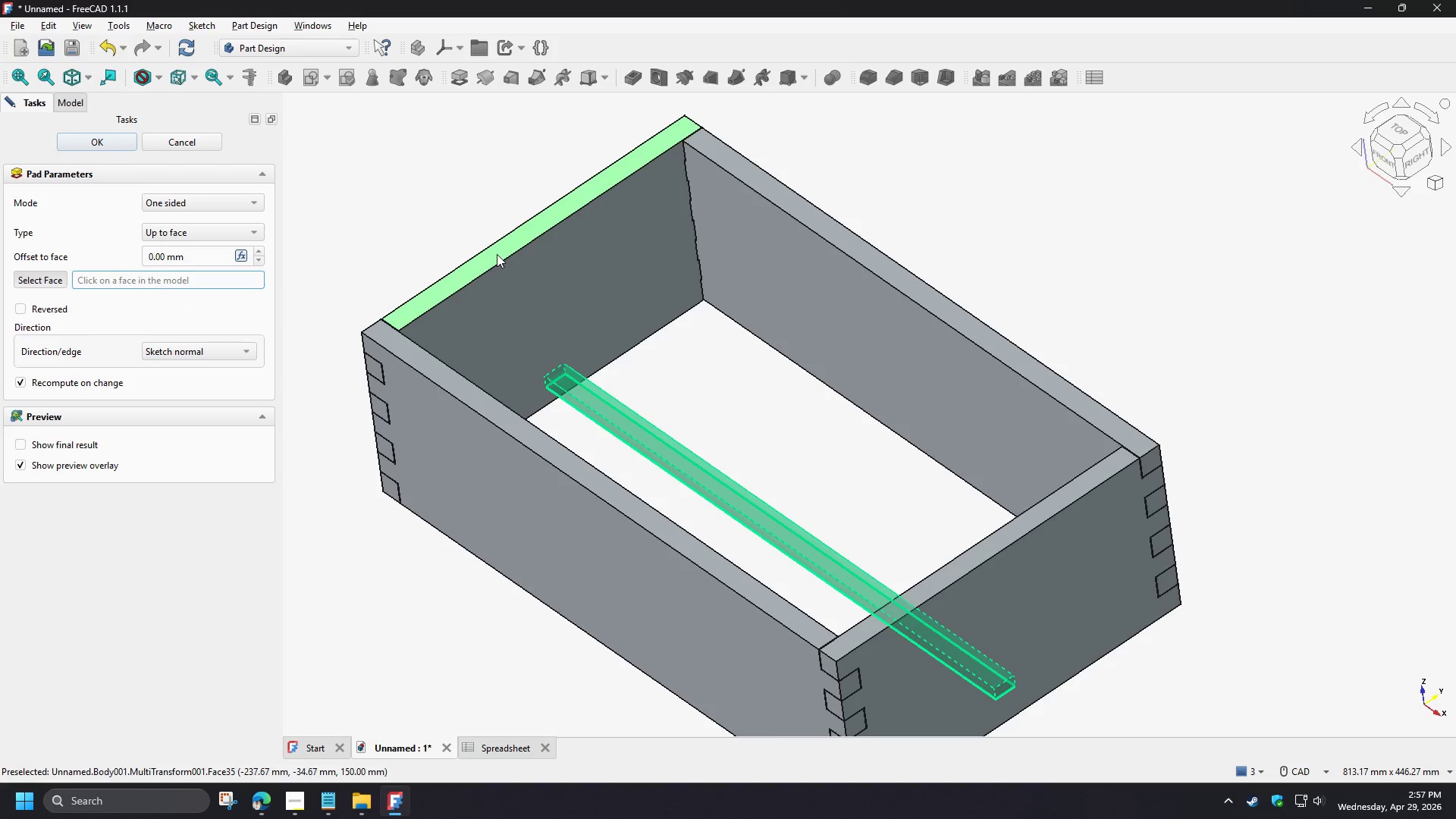 
left_click([497, 254])
 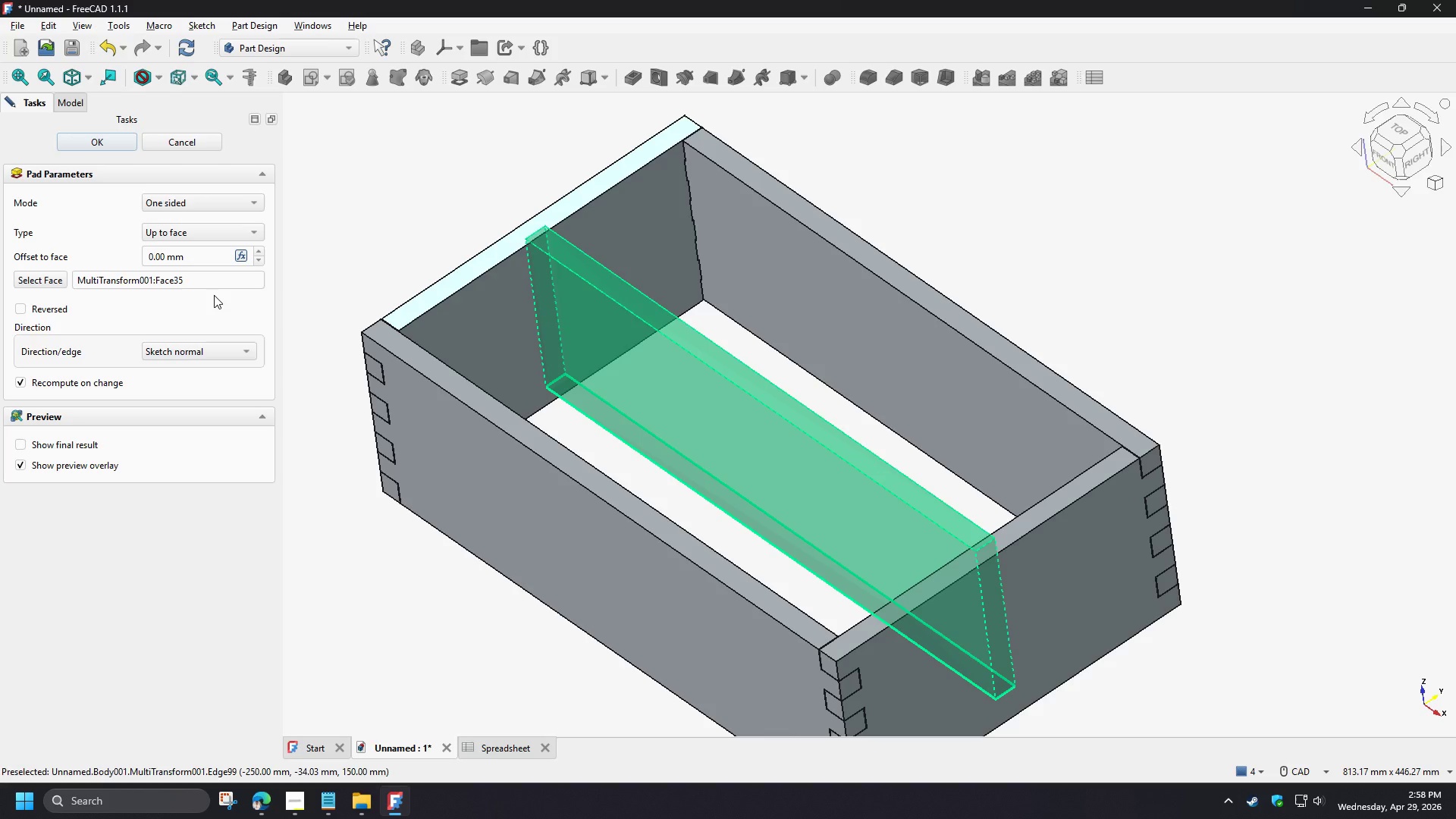 
wait(39.52)
 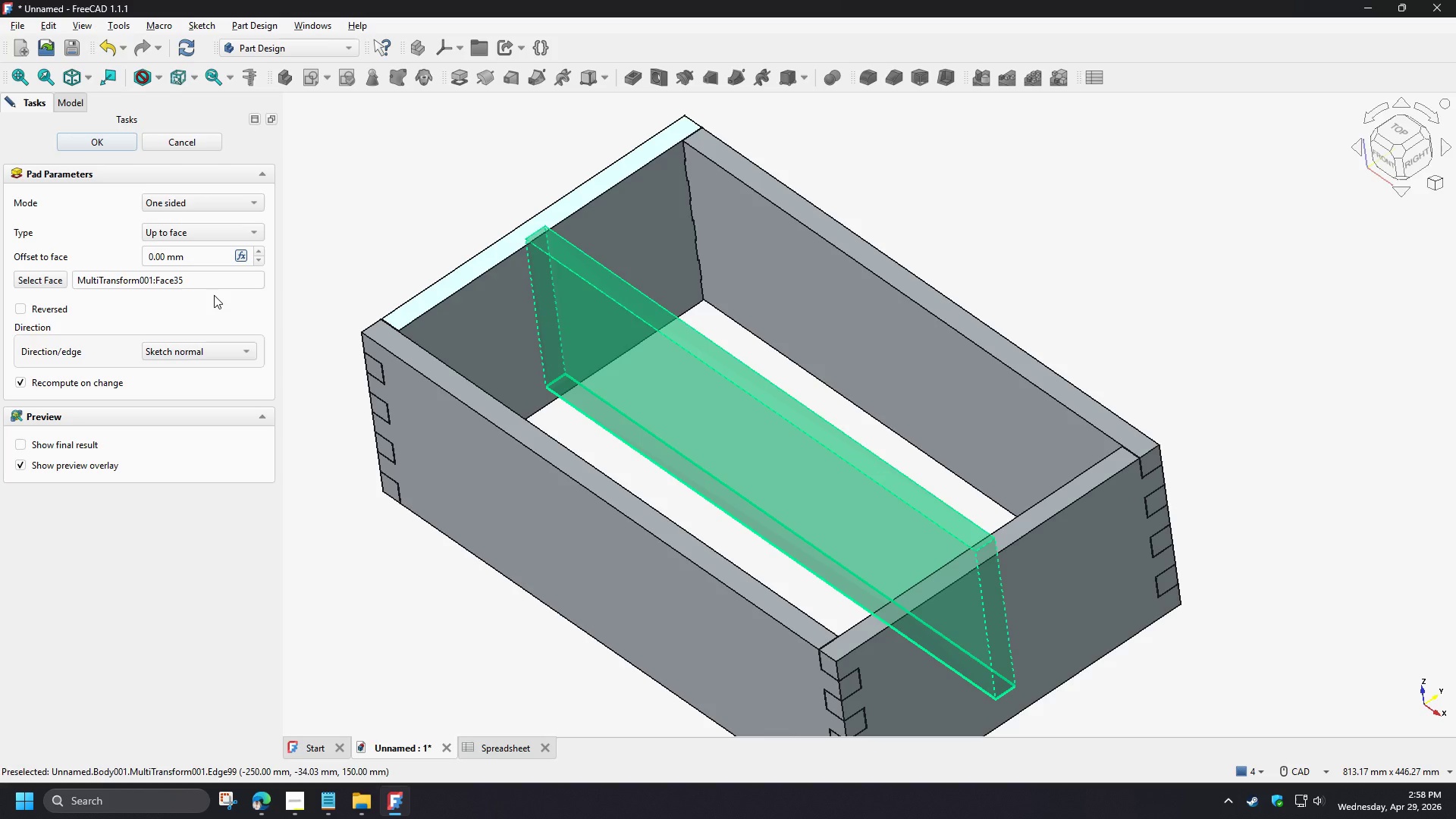 
left_click_drag(start_coordinate=[212, 278], to_coordinate=[99, 287])
 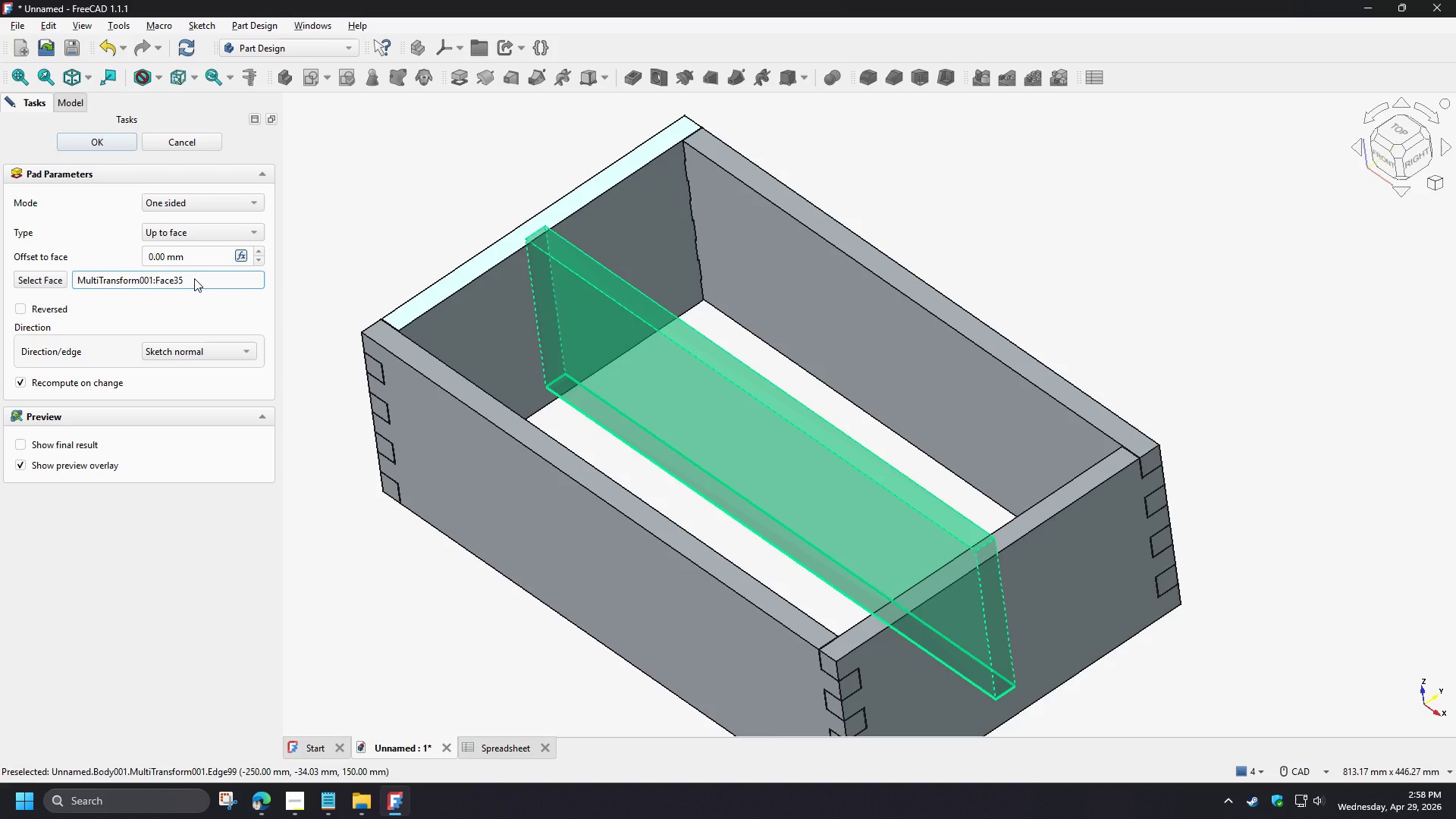 
left_click_drag(start_coordinate=[194, 278], to_coordinate=[61, 281])
 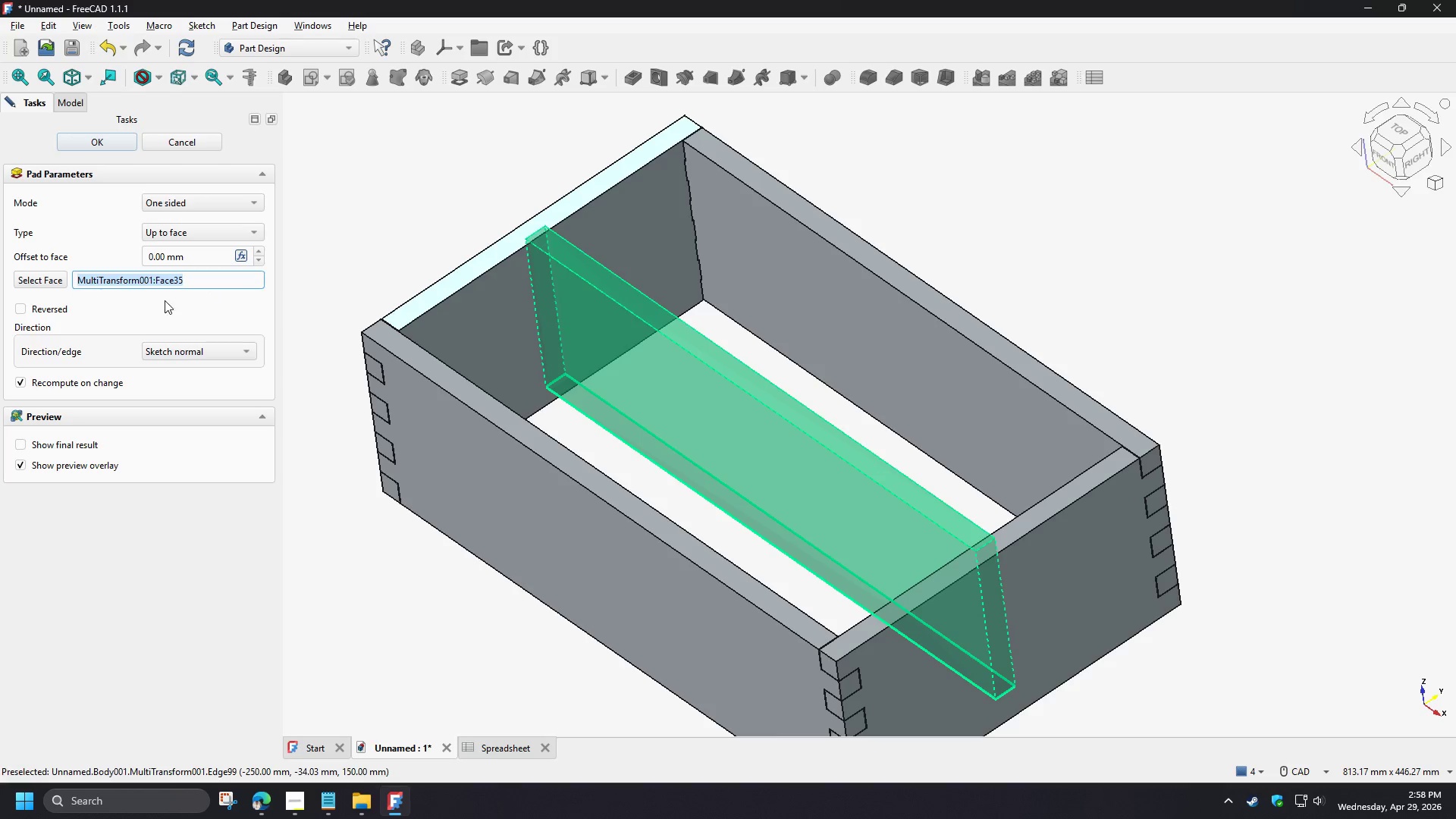 
key(Backspace)
 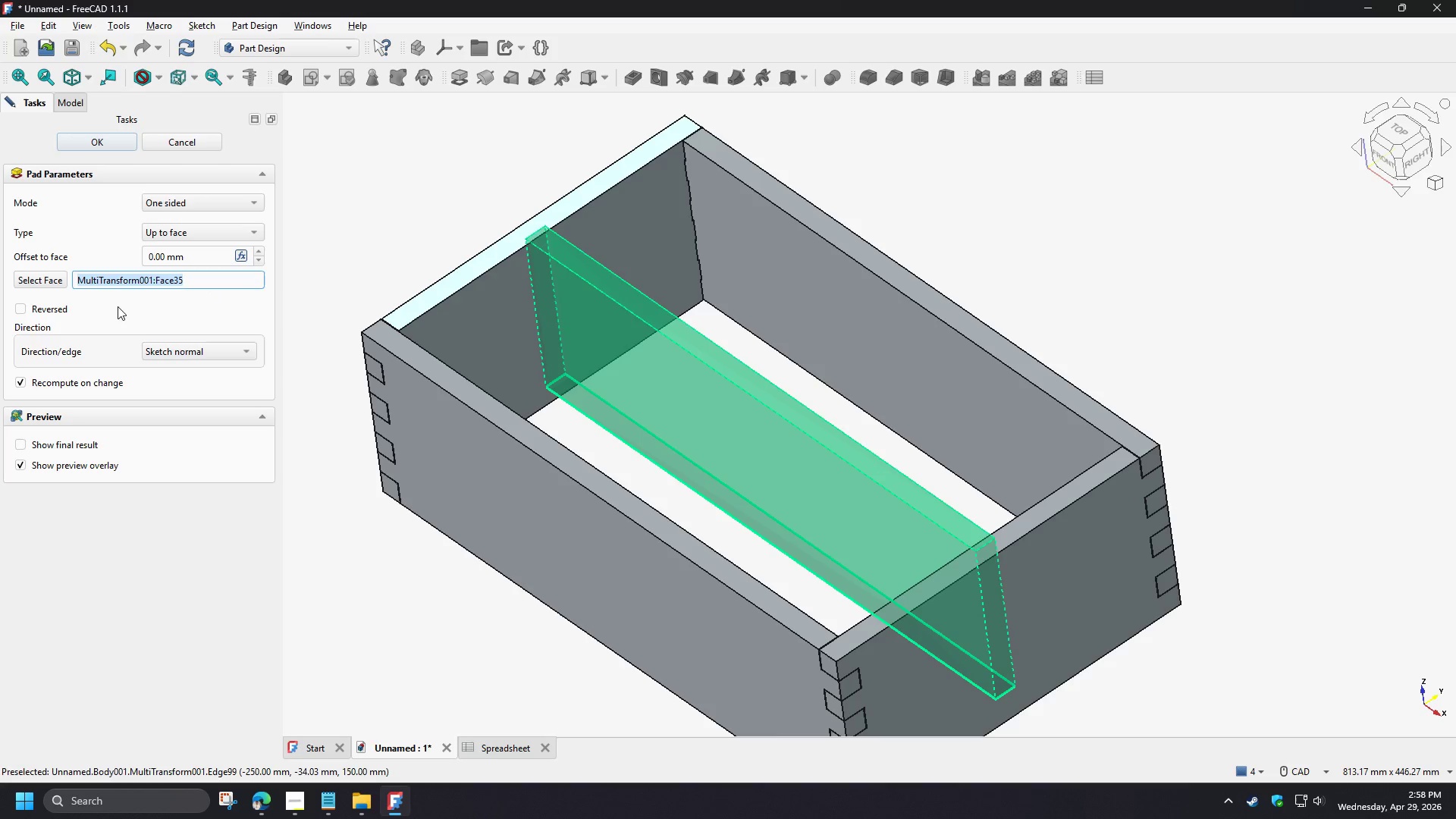 
left_click([161, 305])
 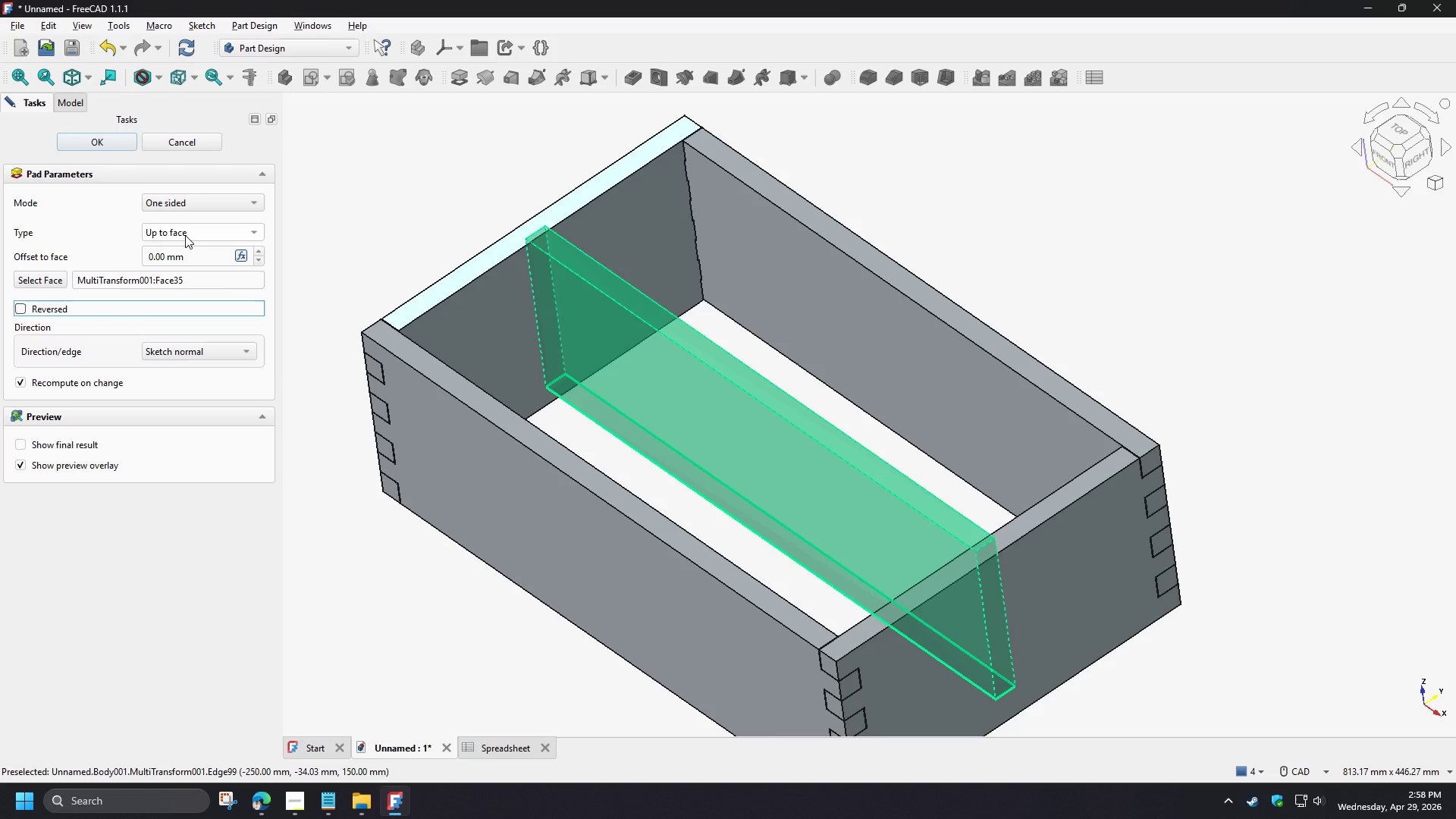 
left_click([185, 235])
 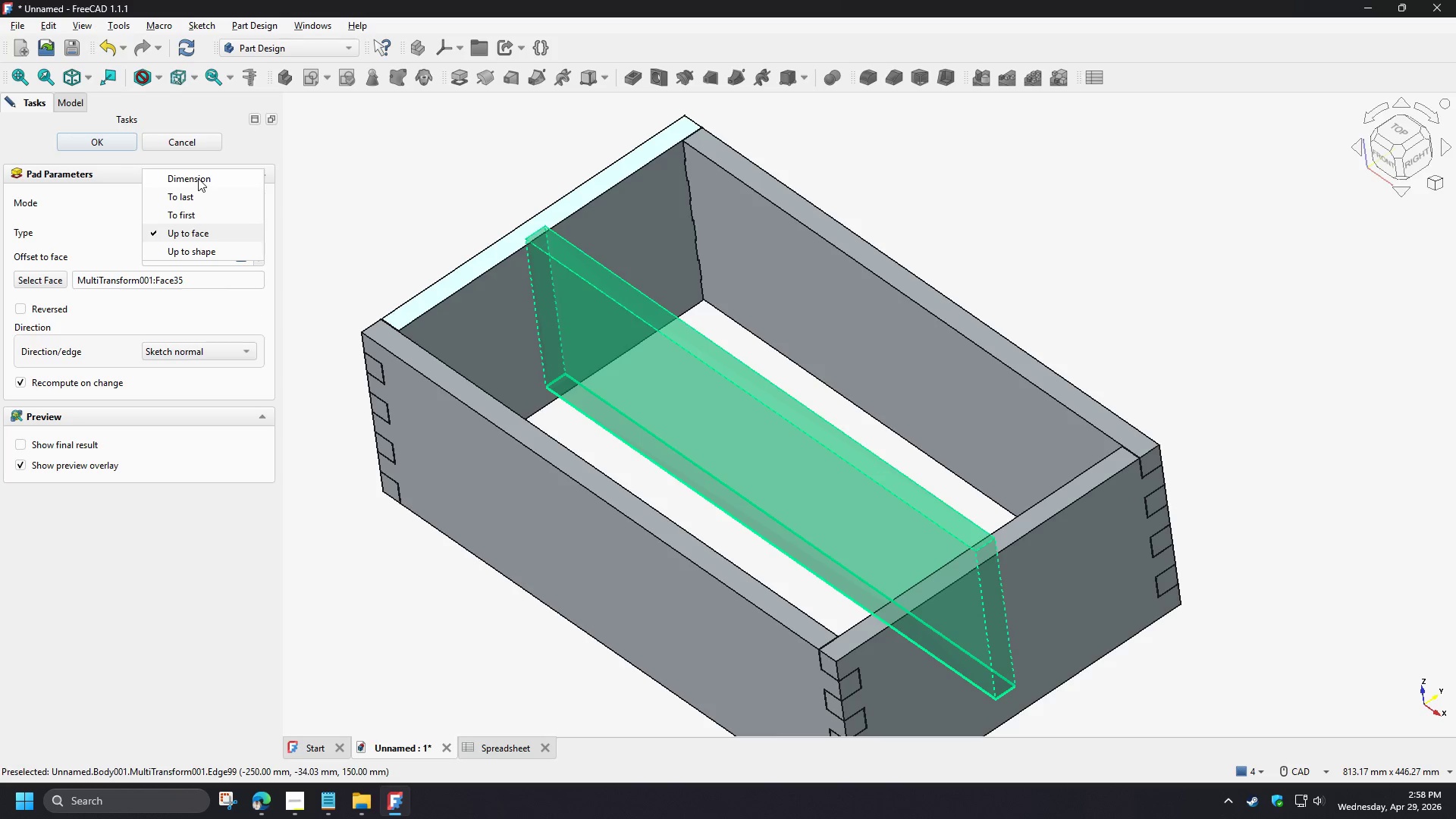 
left_click([198, 178])
 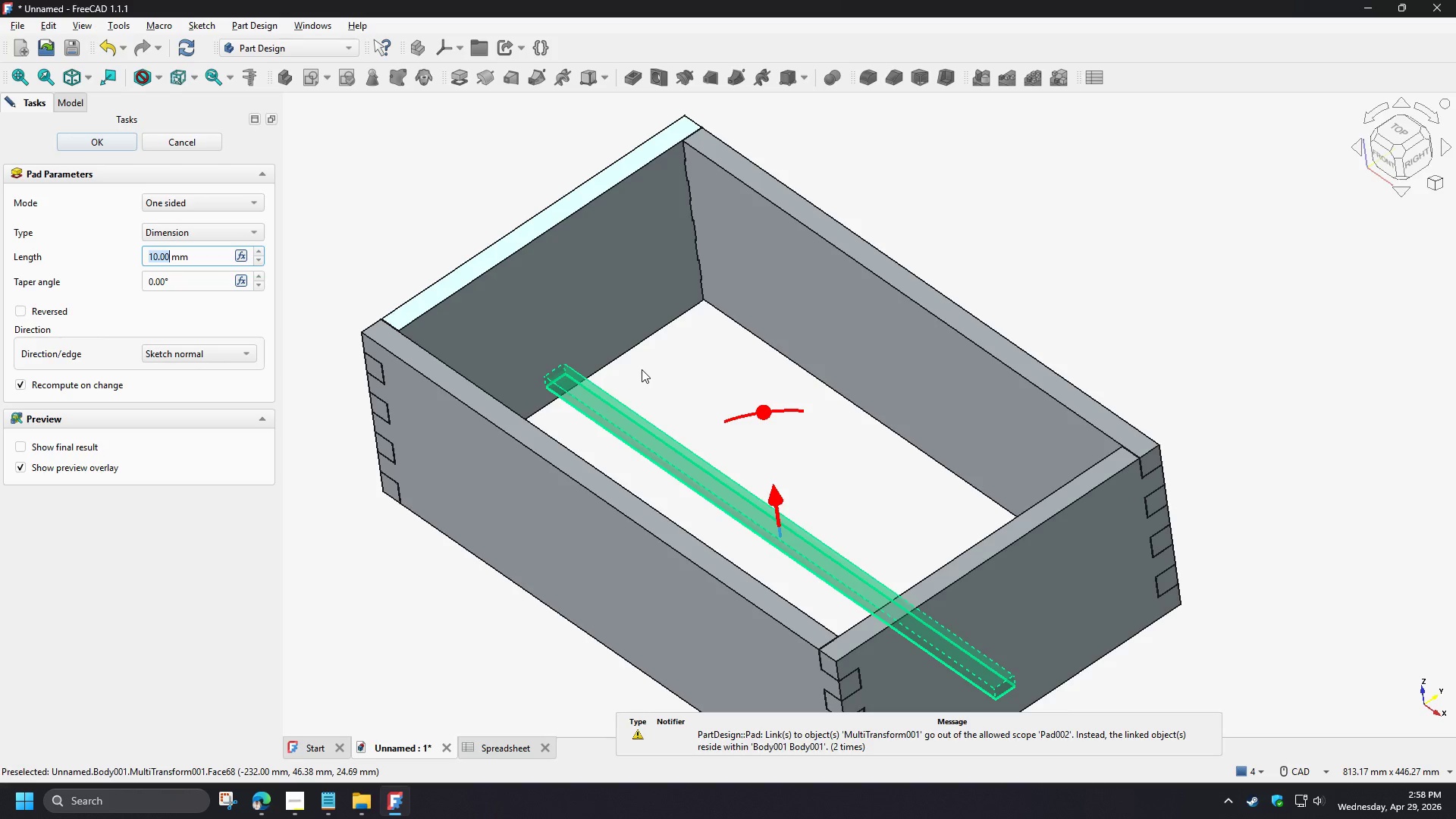 
left_click([241, 256])
 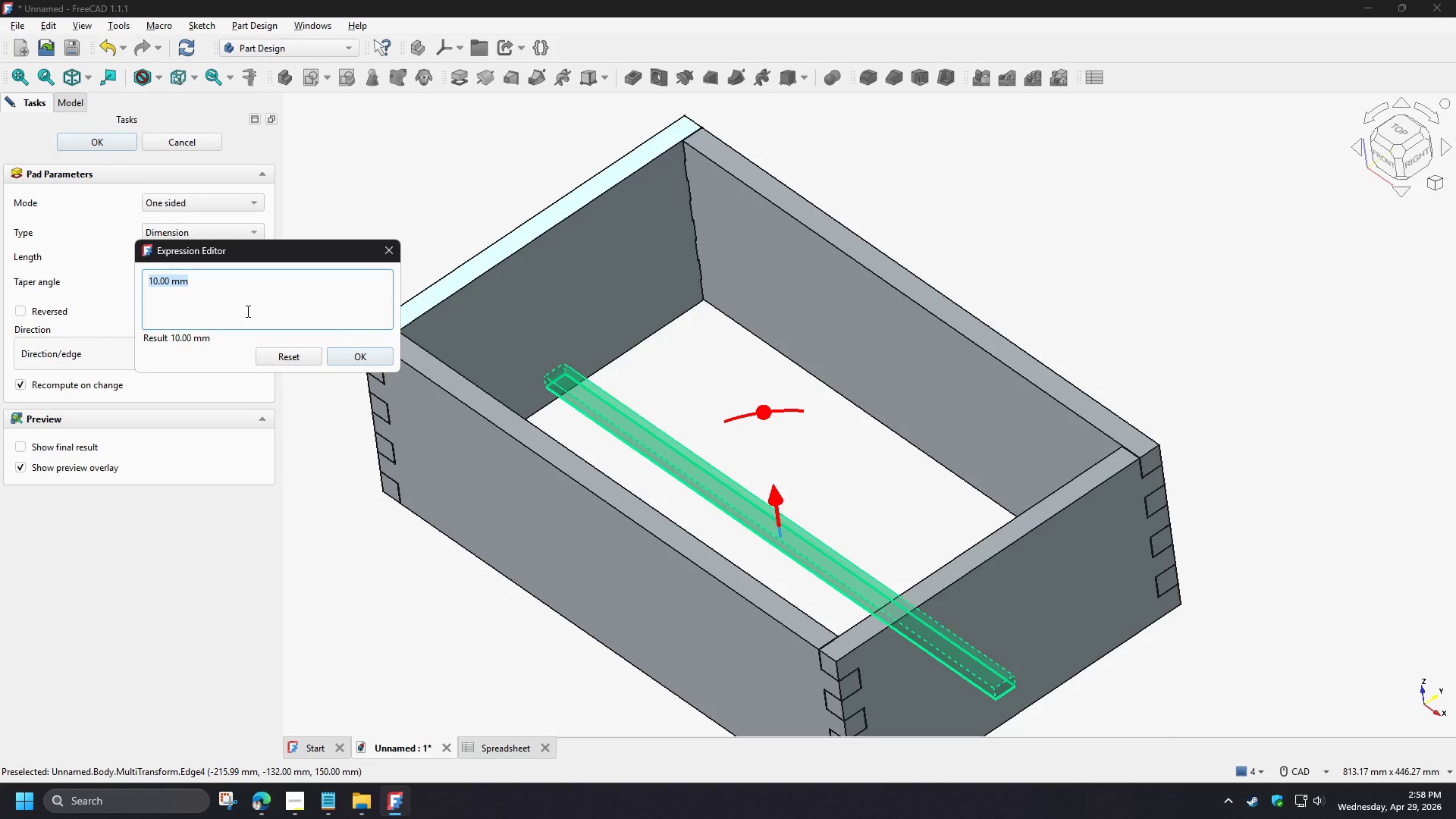 
type(spread)
 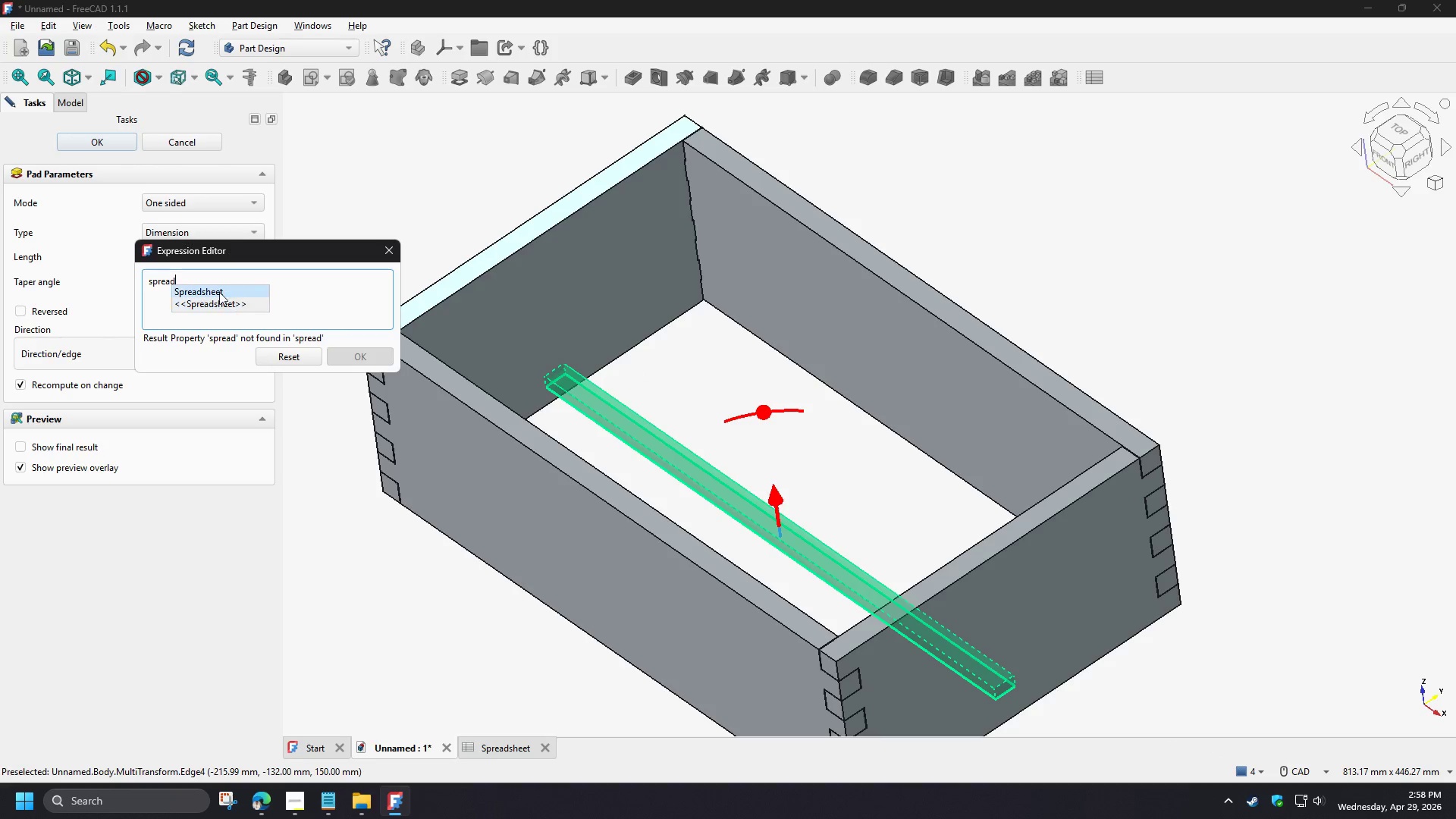 
left_click([219, 292])
 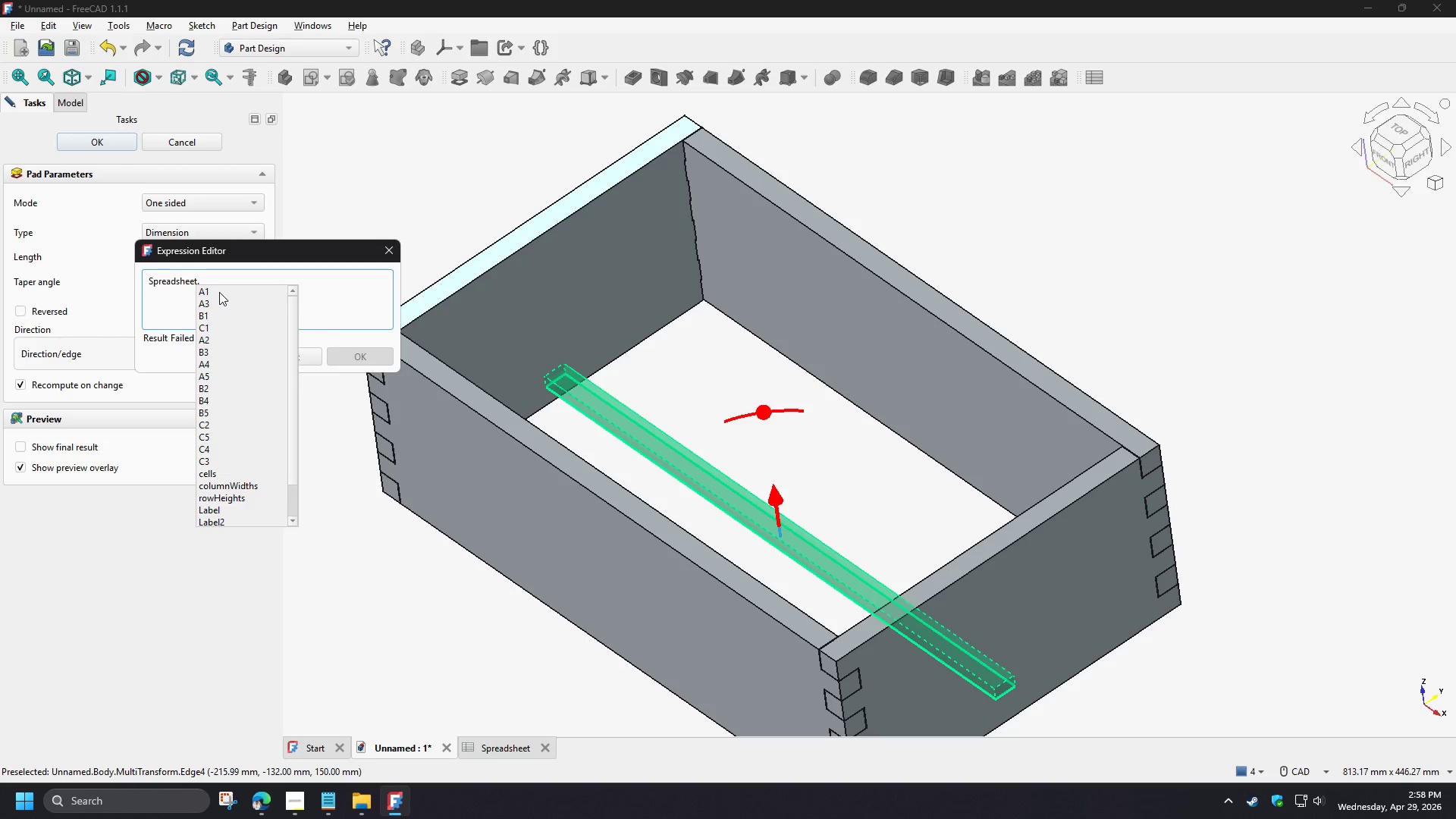 
key(B)
 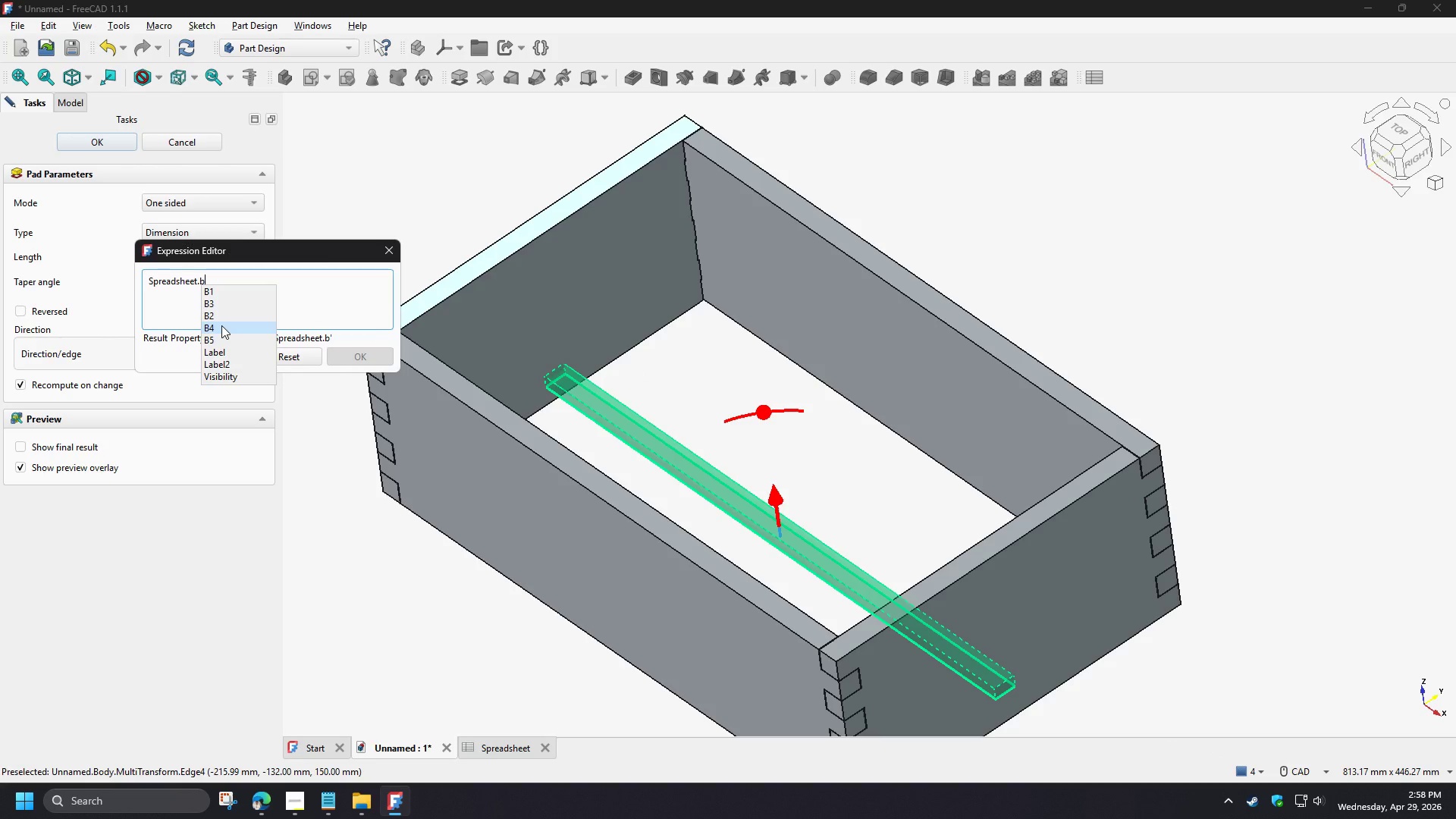 
left_click([221, 325])
 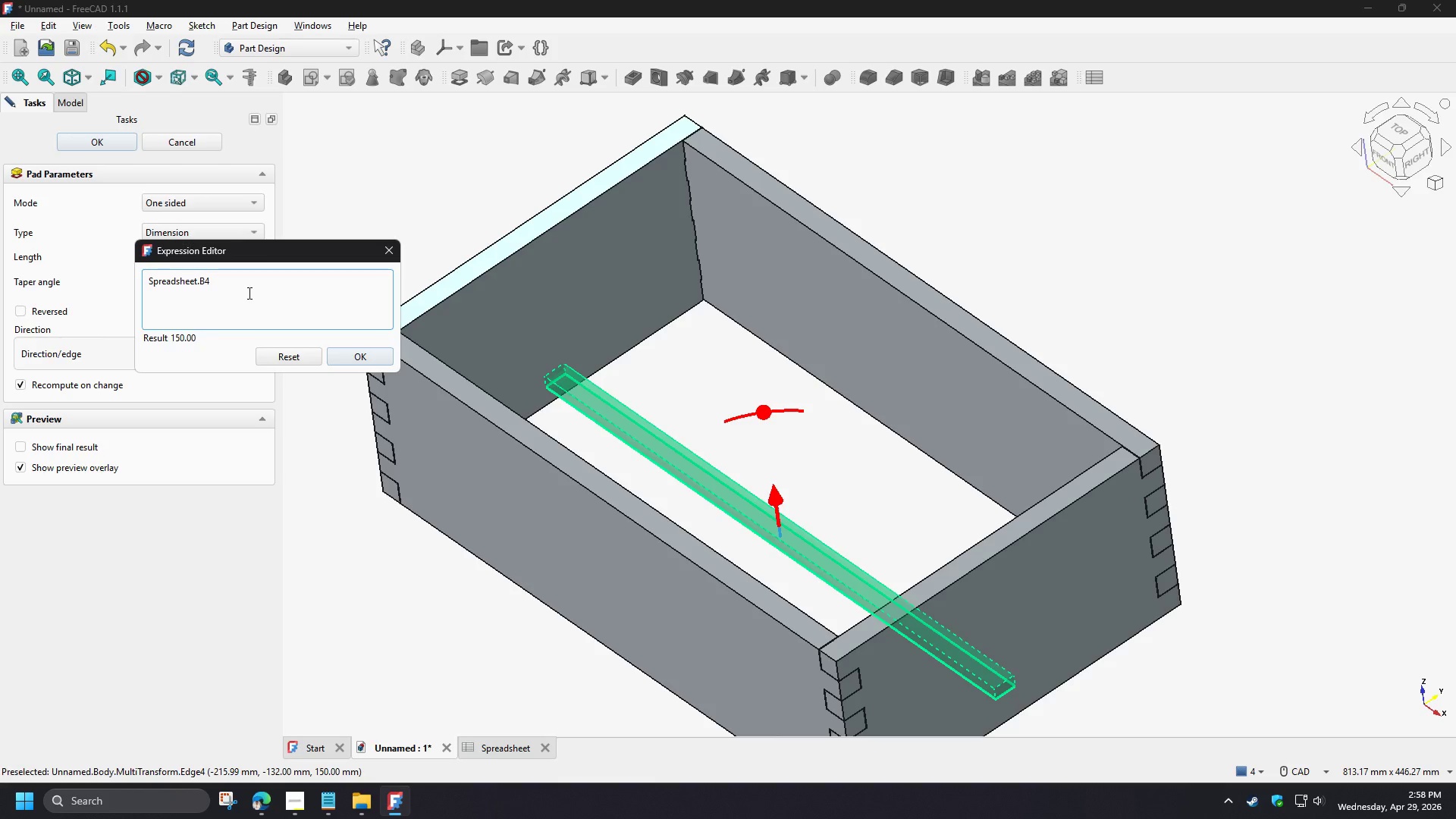 
key(NumpadSubtract)
 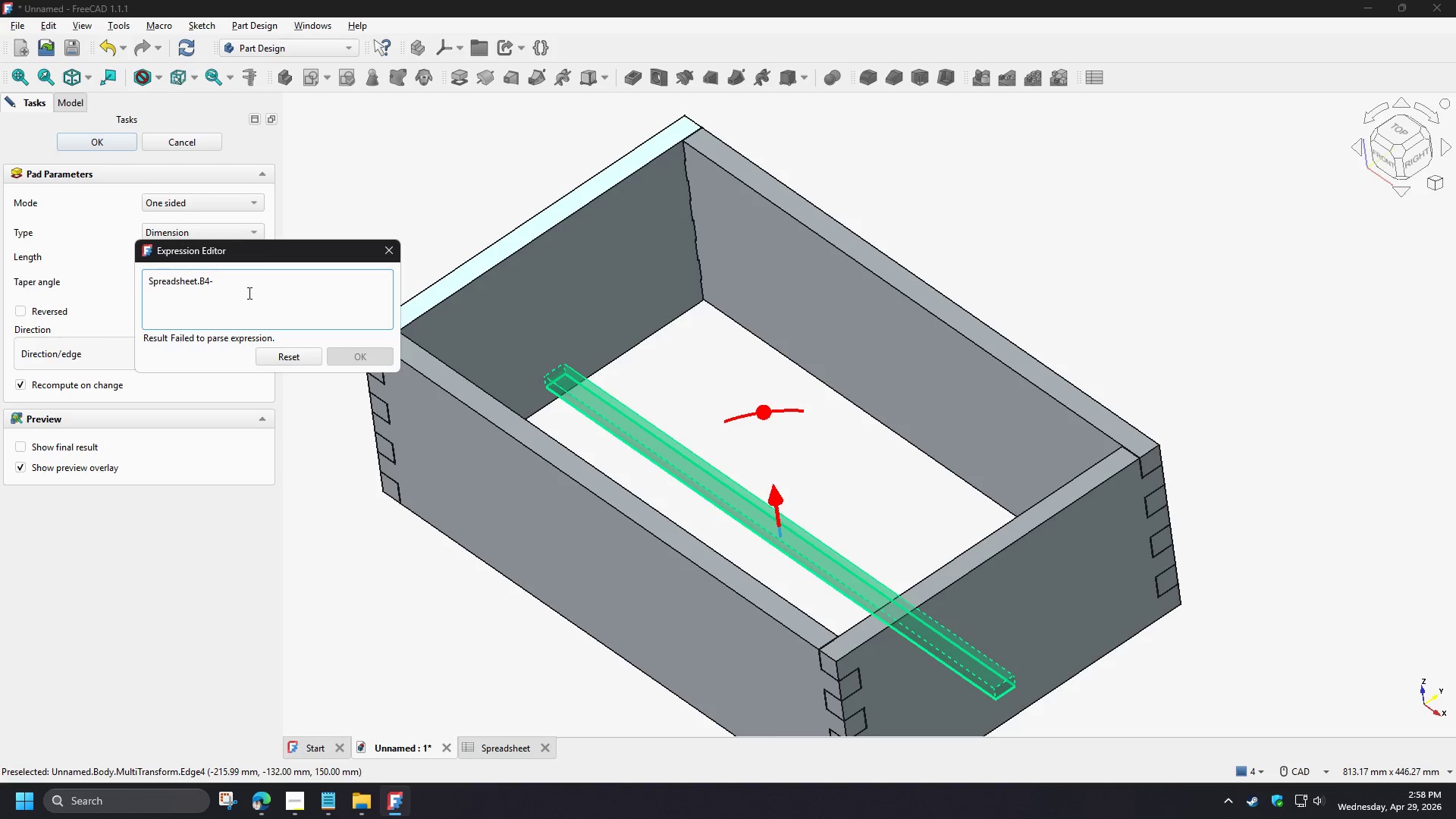 
key(Numpad1)
 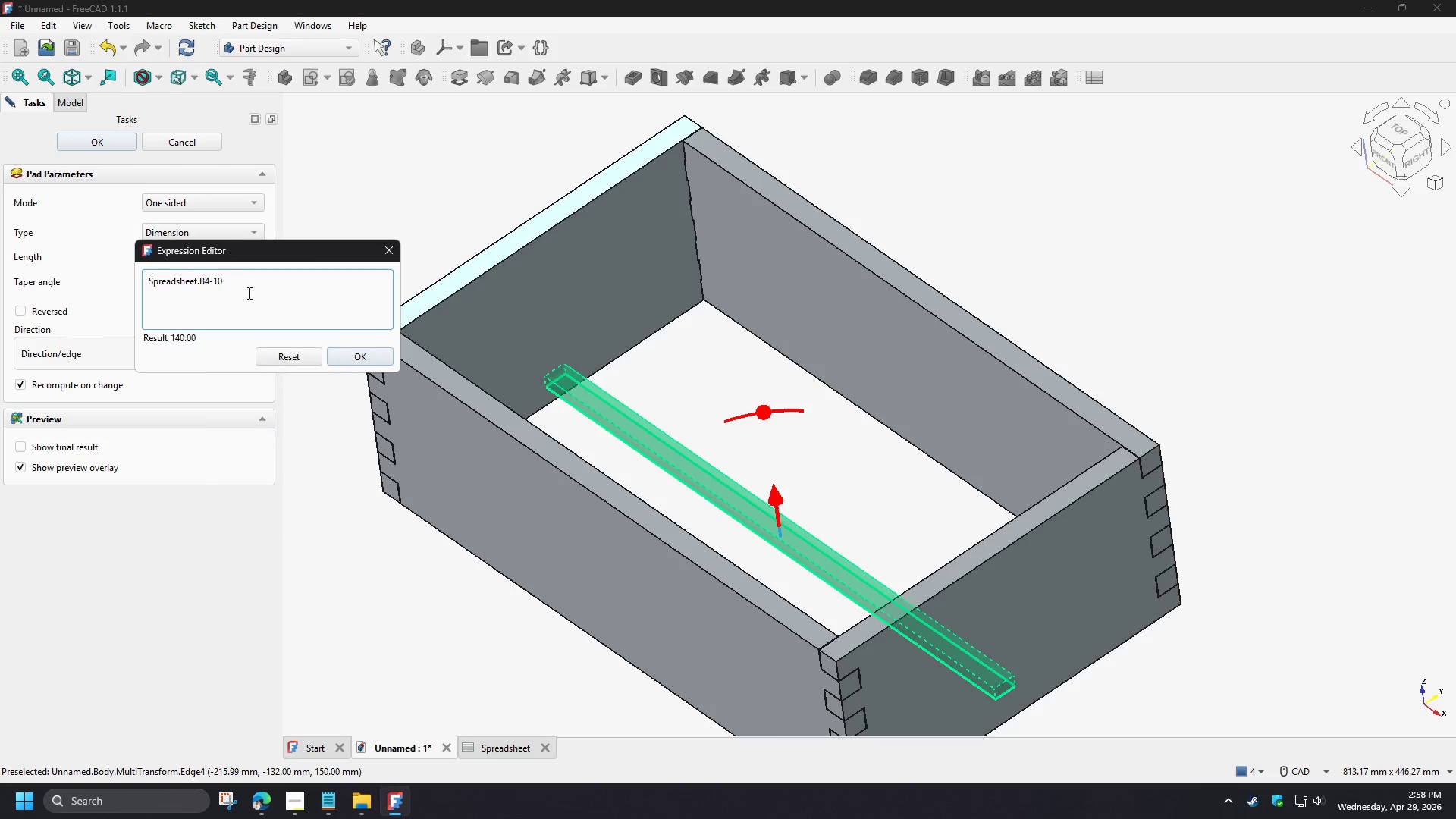 
key(Numpad0)
 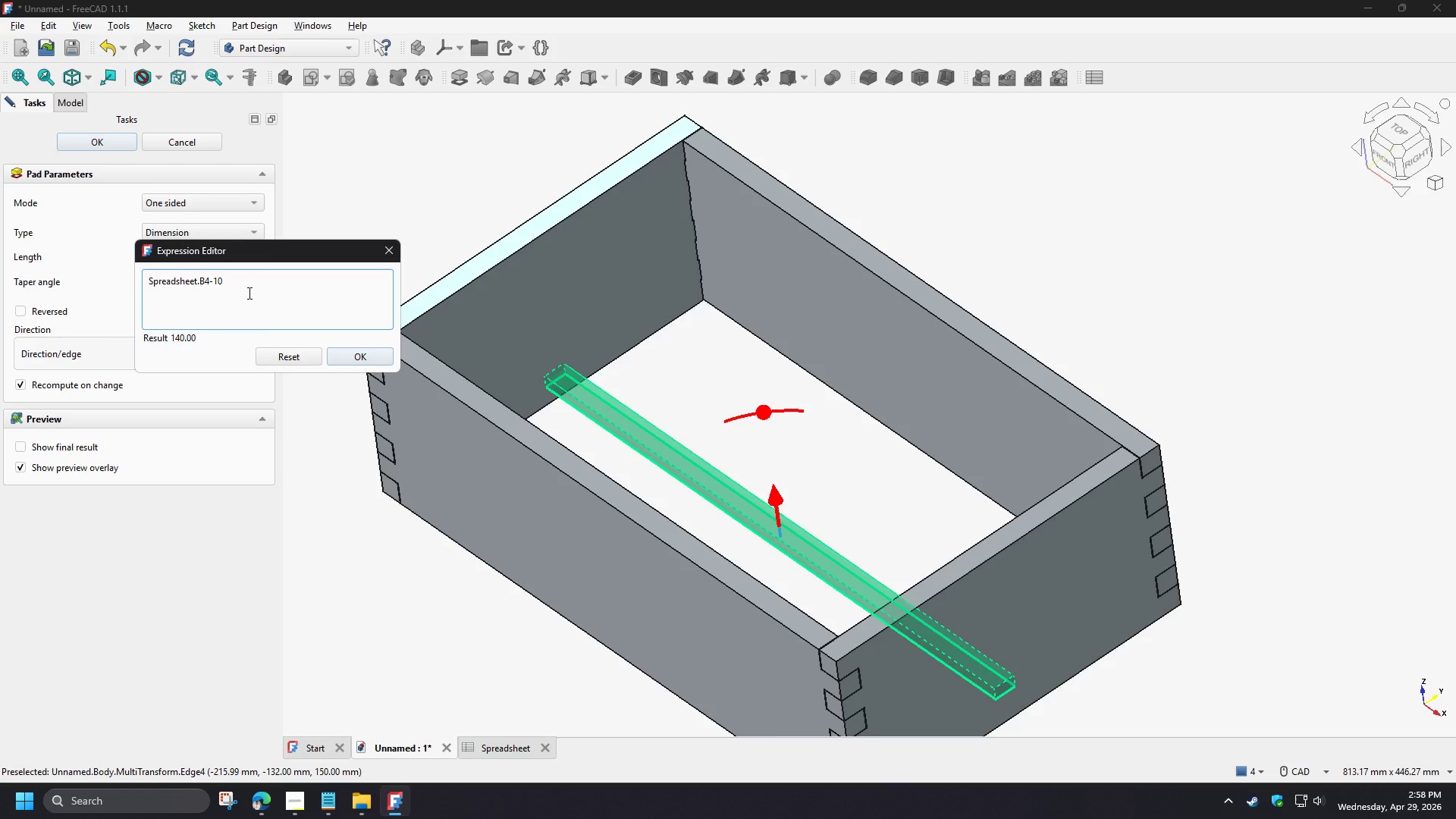 
key(NumpadDecimal)
 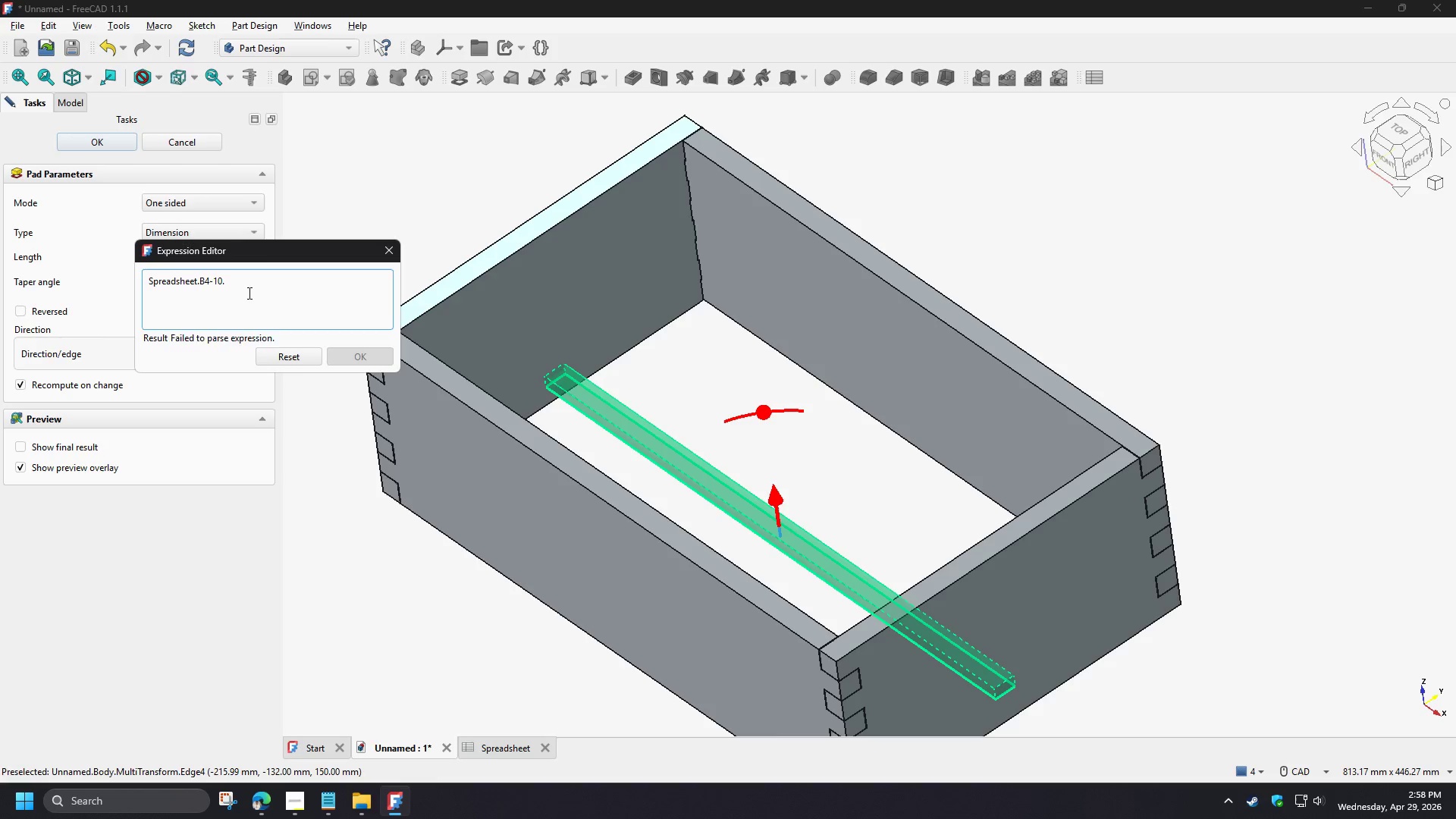 
key(Numpad5)
 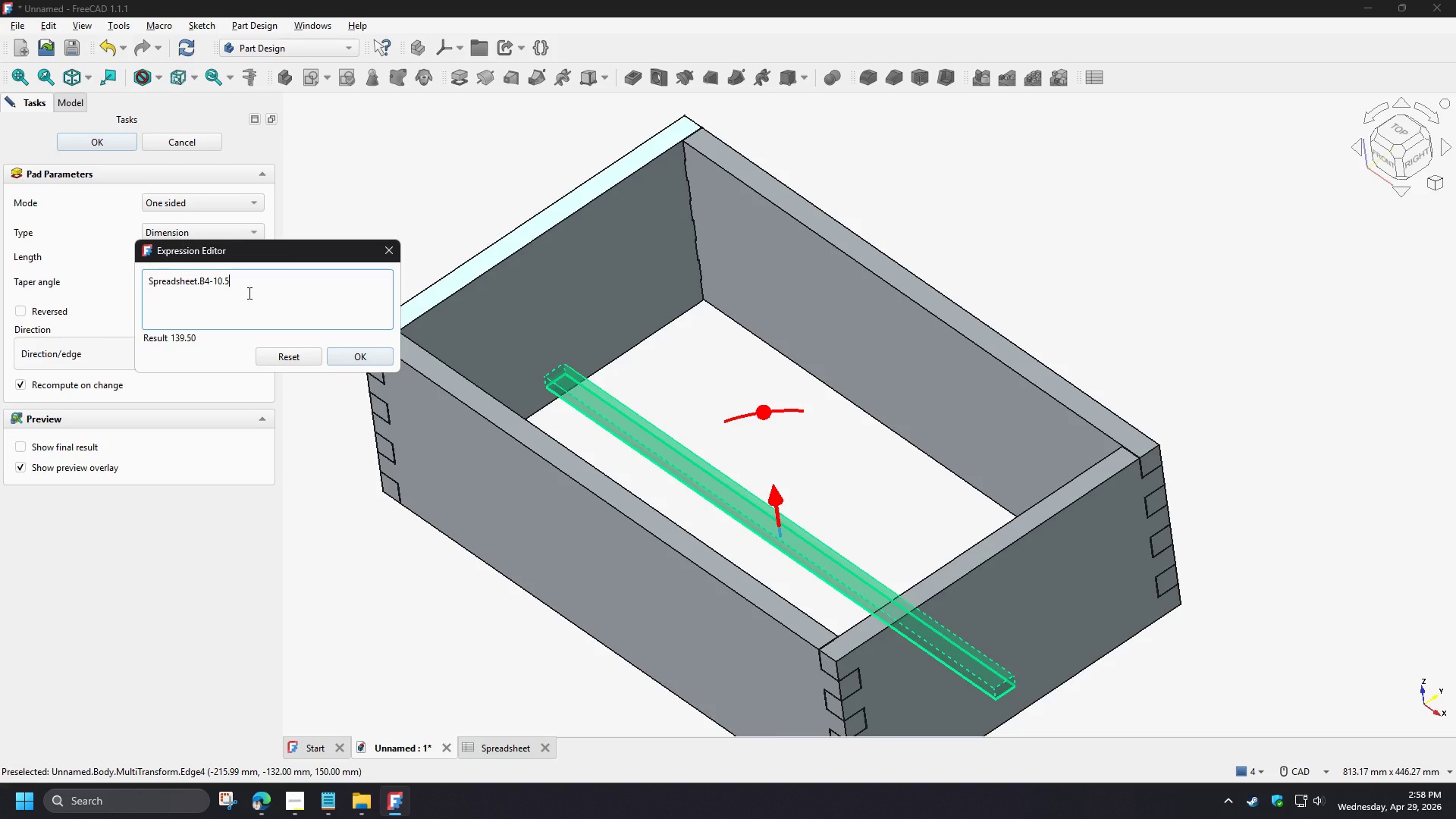 
wait(21.22)
 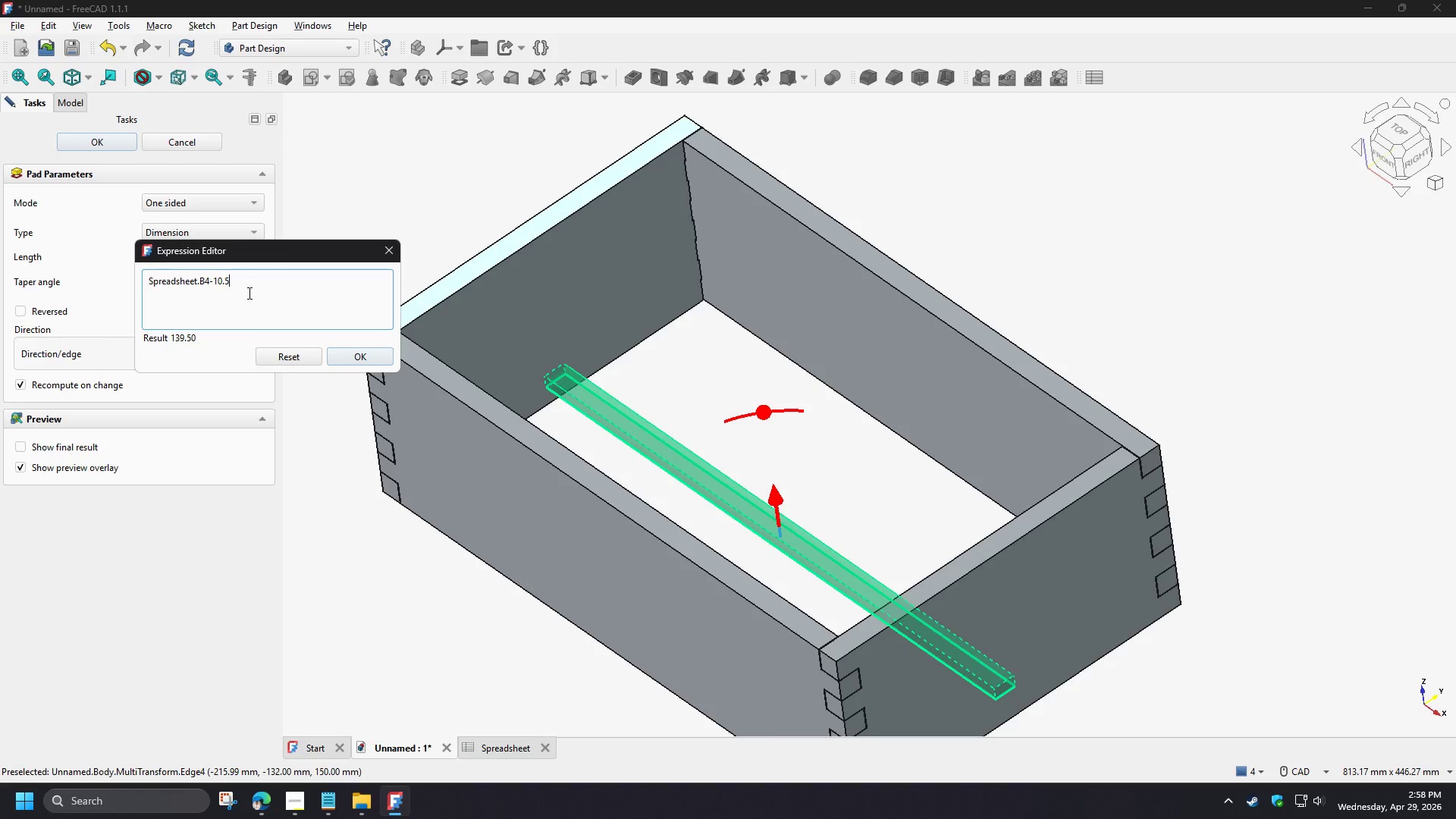 
key(NumpadSubtract)
 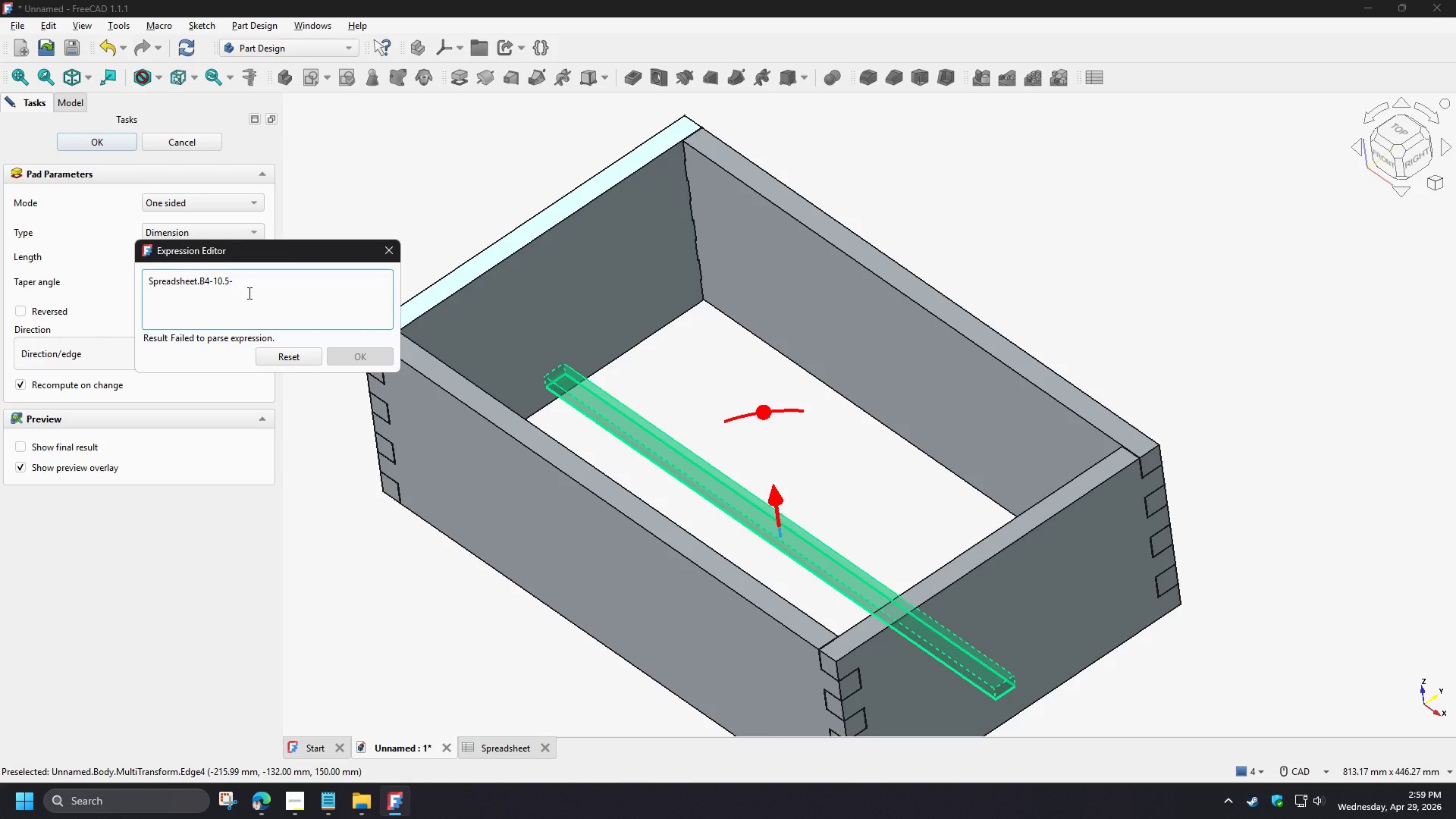 
type(spread)
 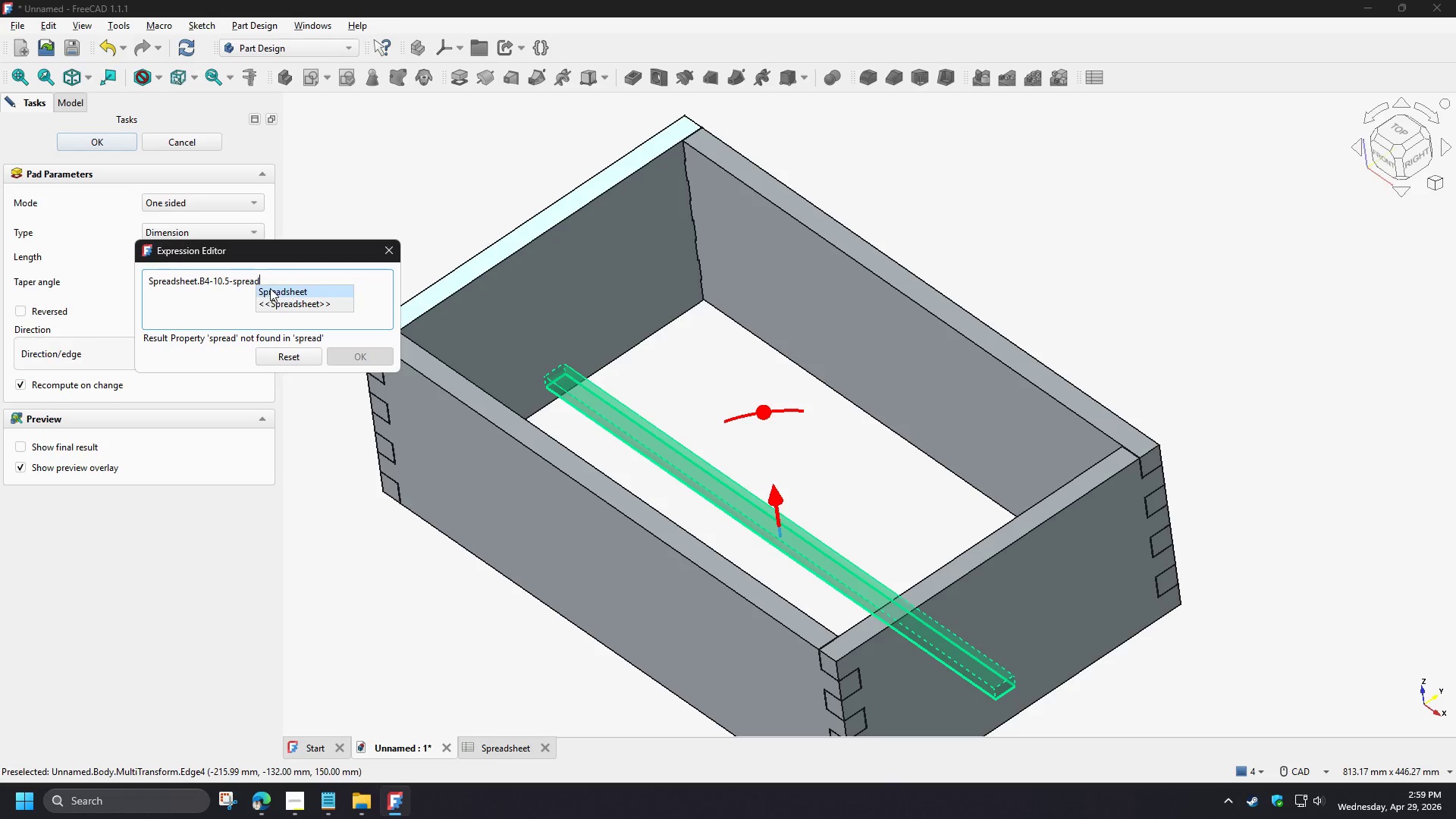 
left_click([270, 288])
 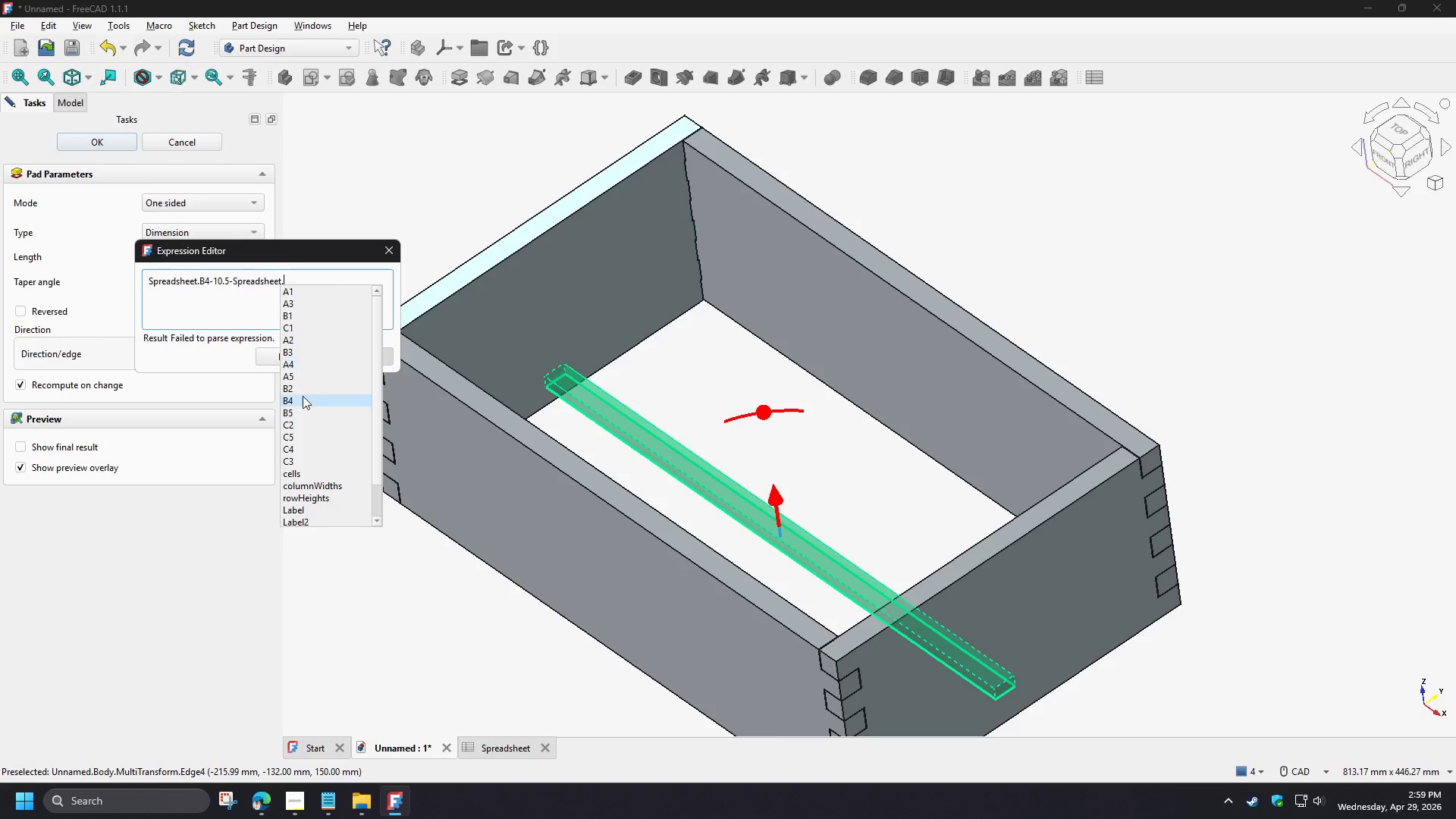 
left_click([294, 413])
 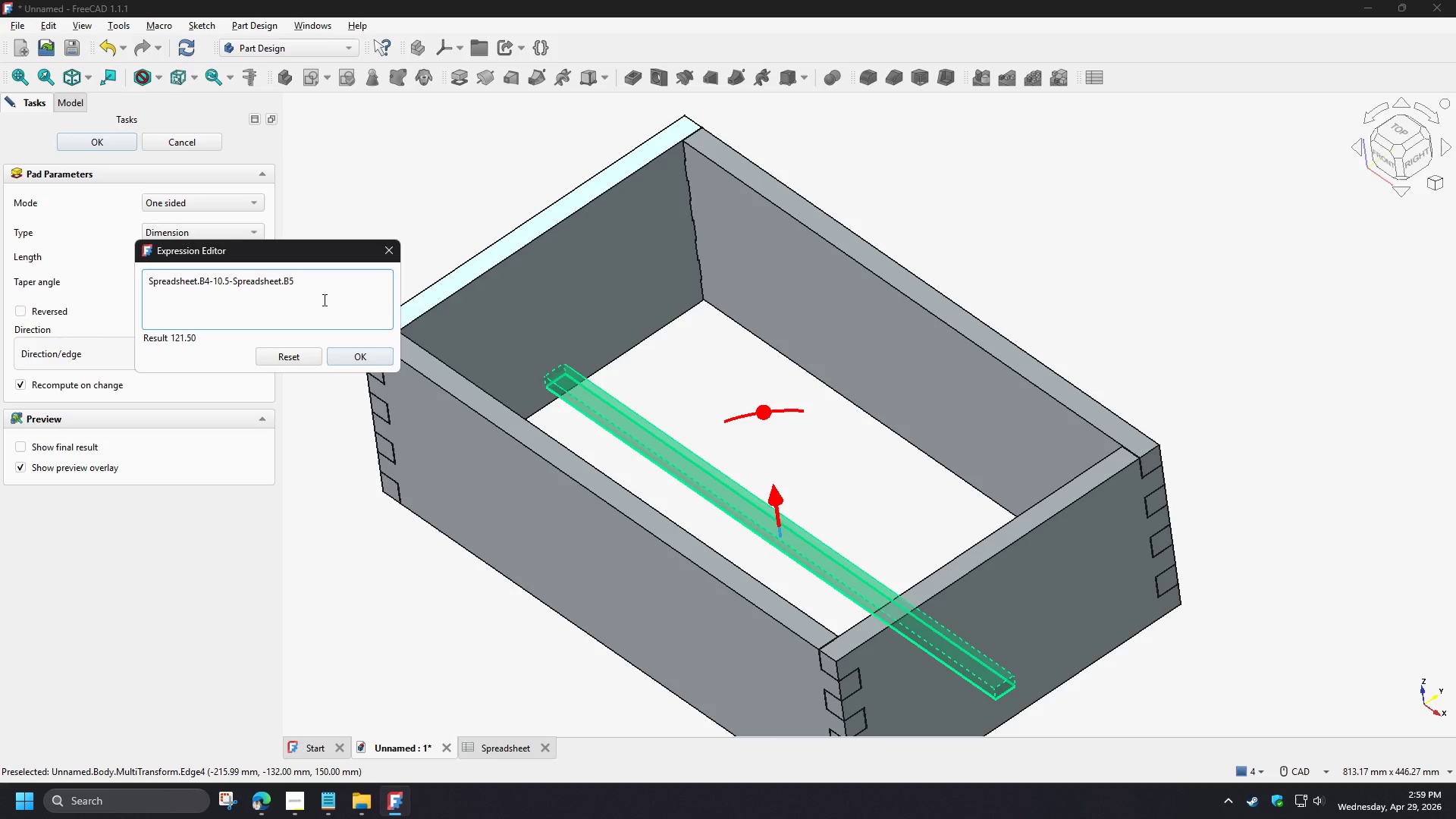 
wait(15.84)
 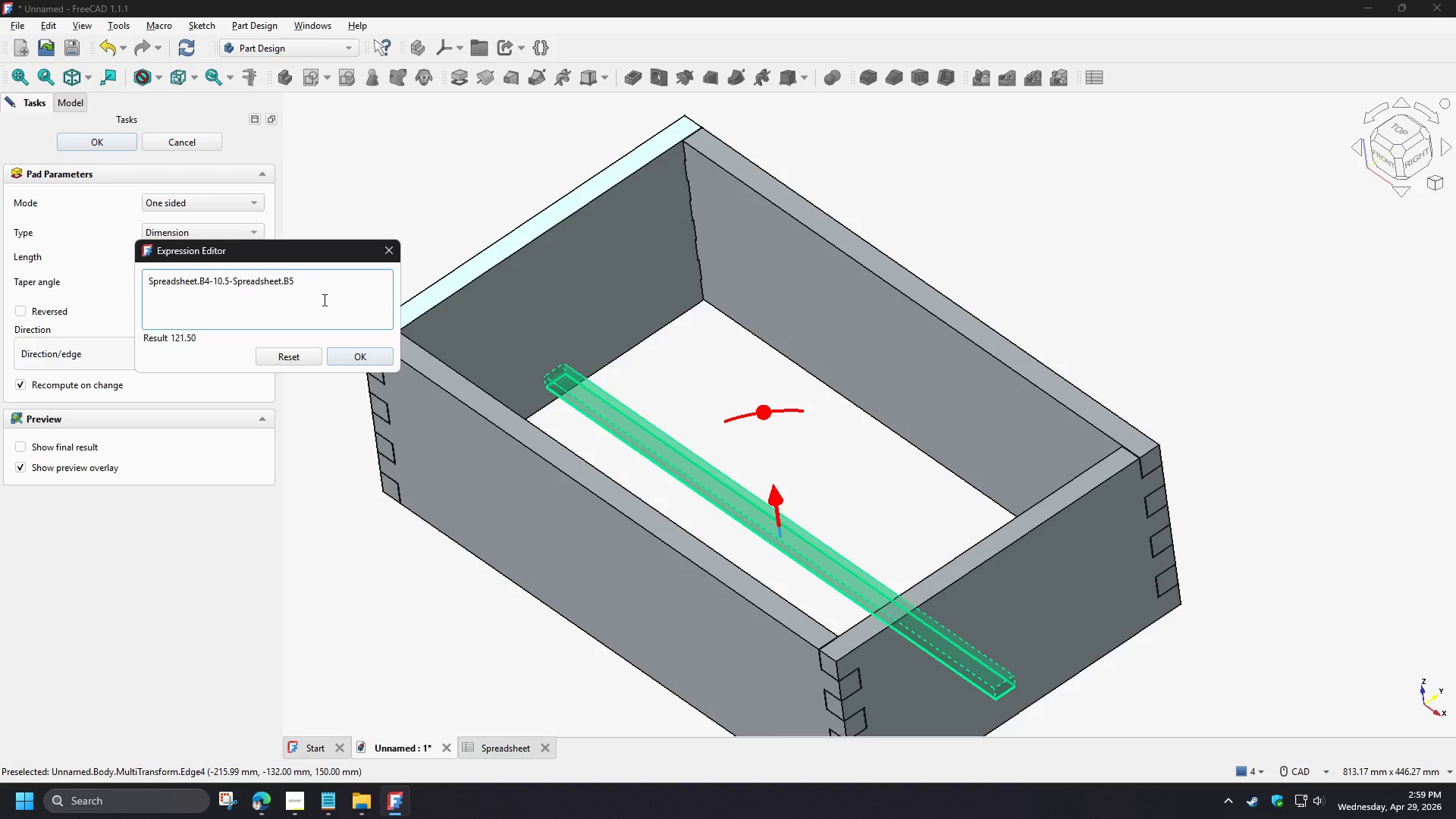 
key(NumpadAdd)
 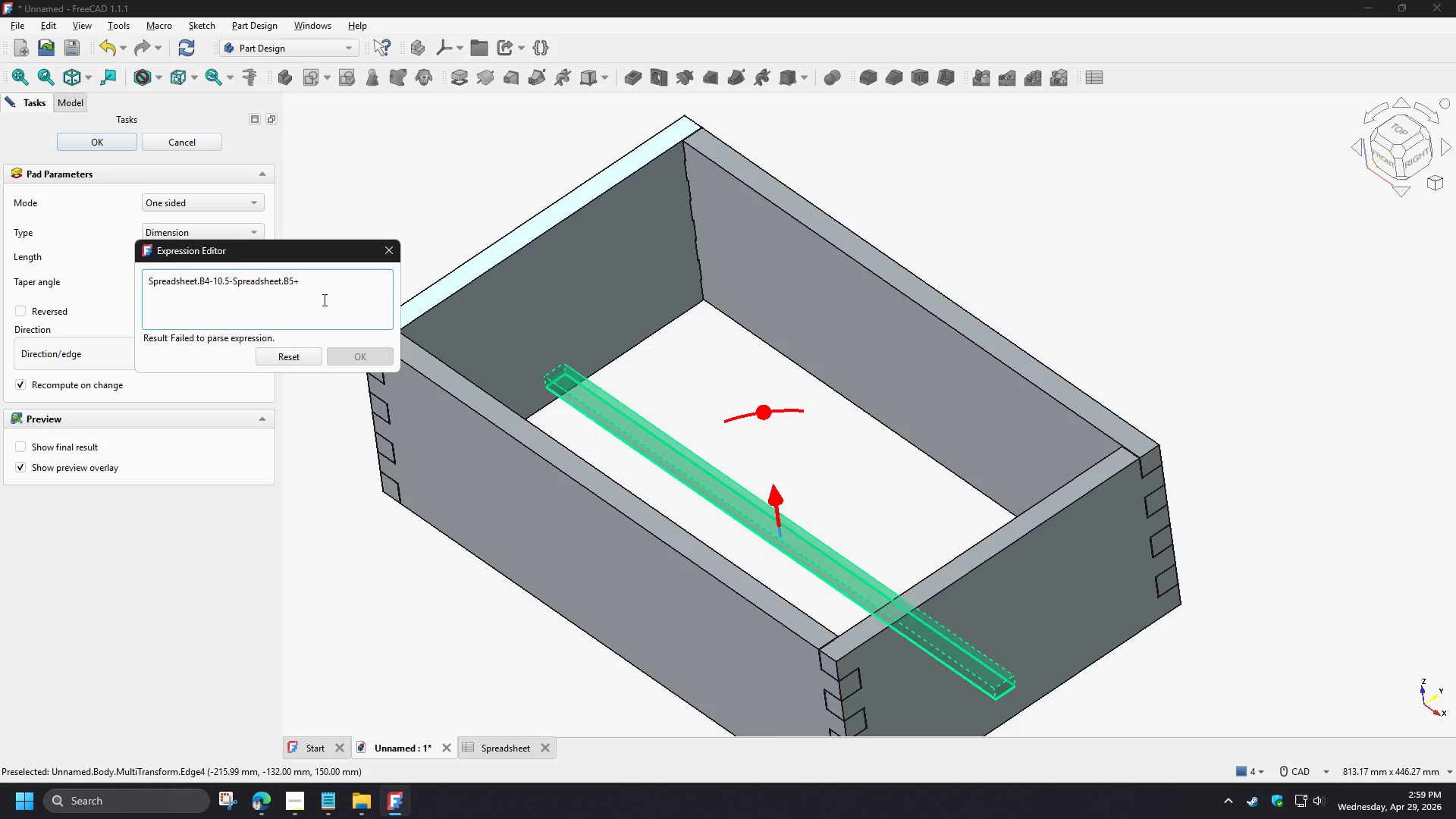 
key(Numpad5)
 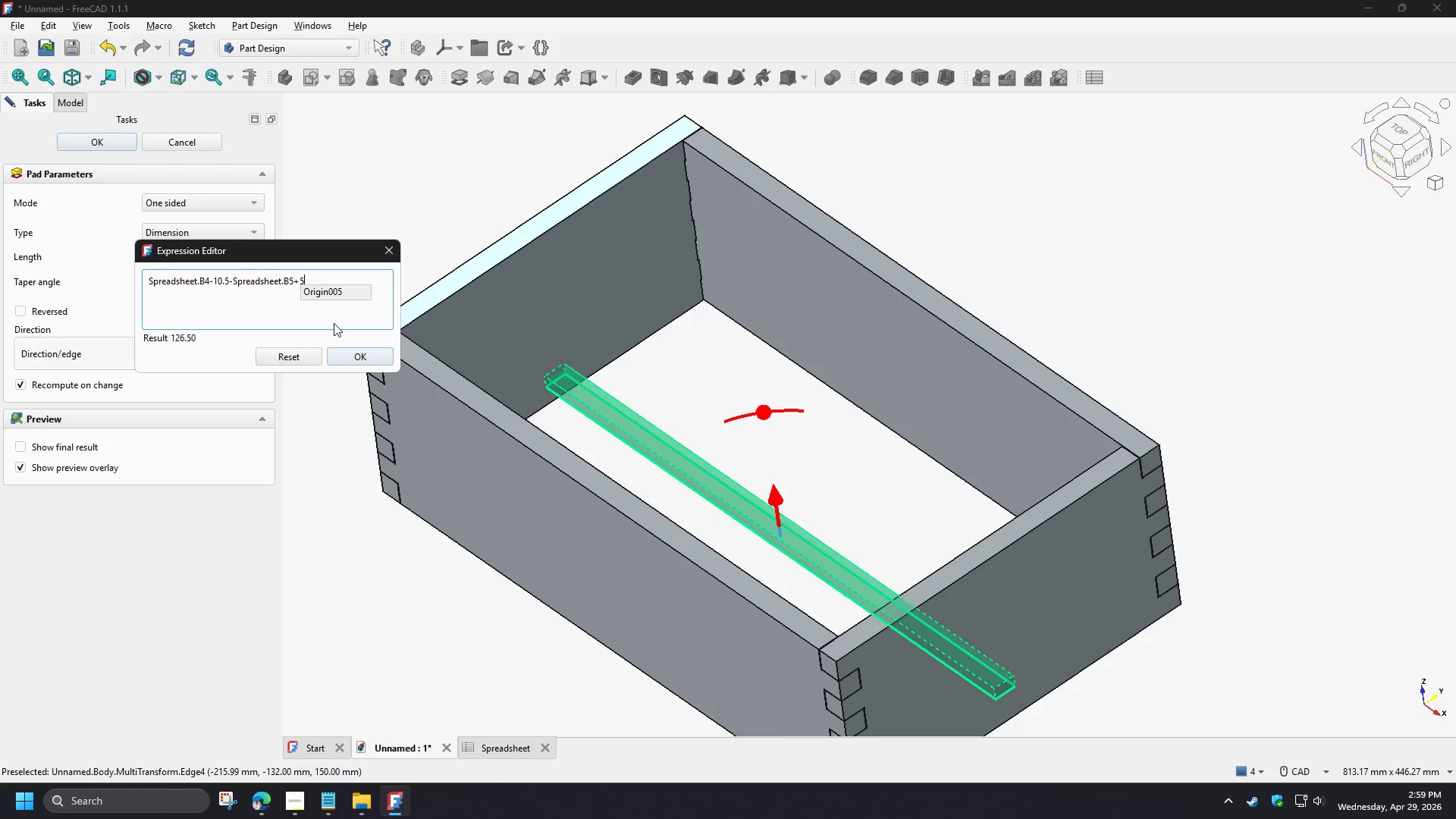 
left_click([334, 323])
 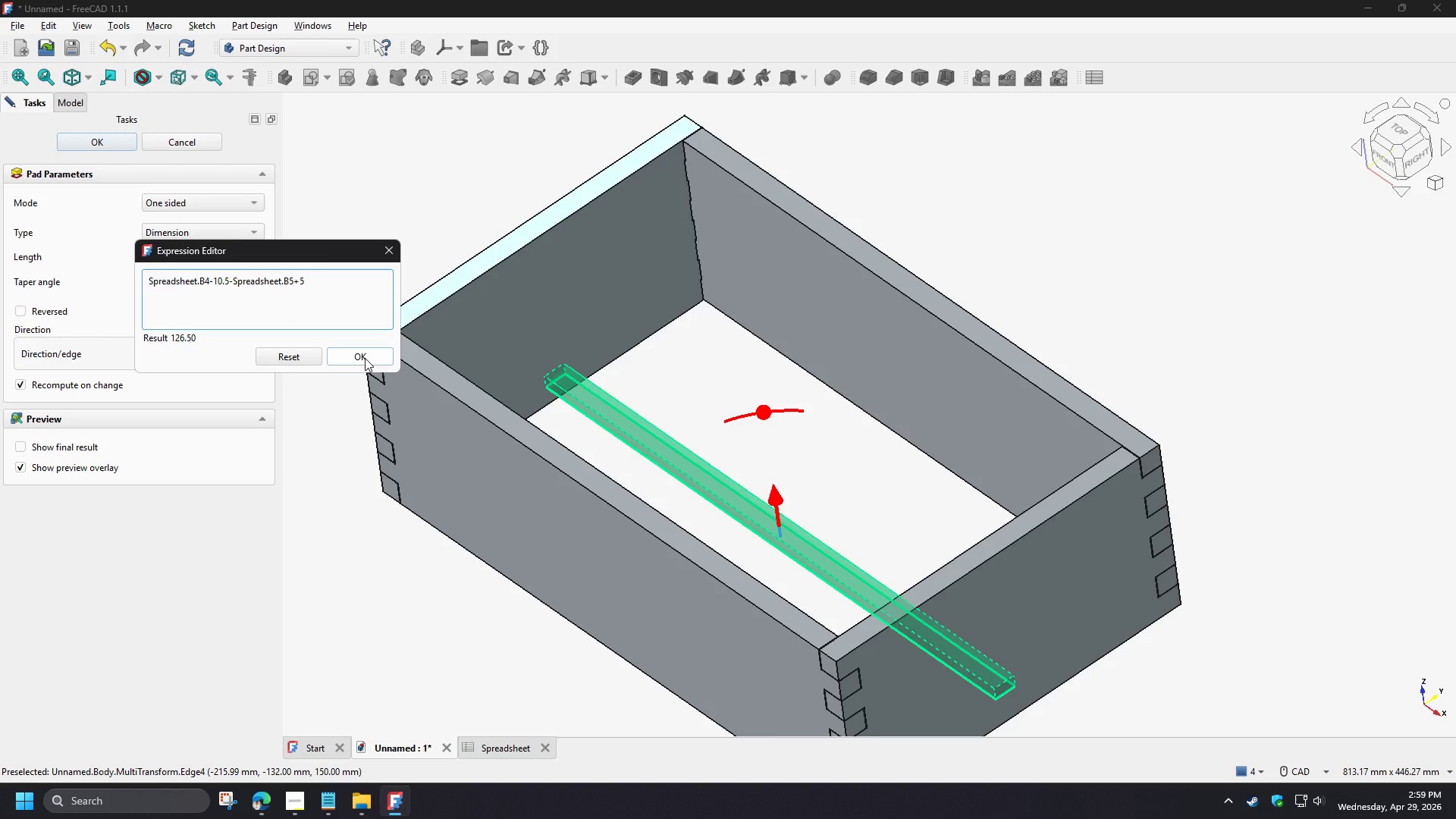 
left_click([365, 358])
 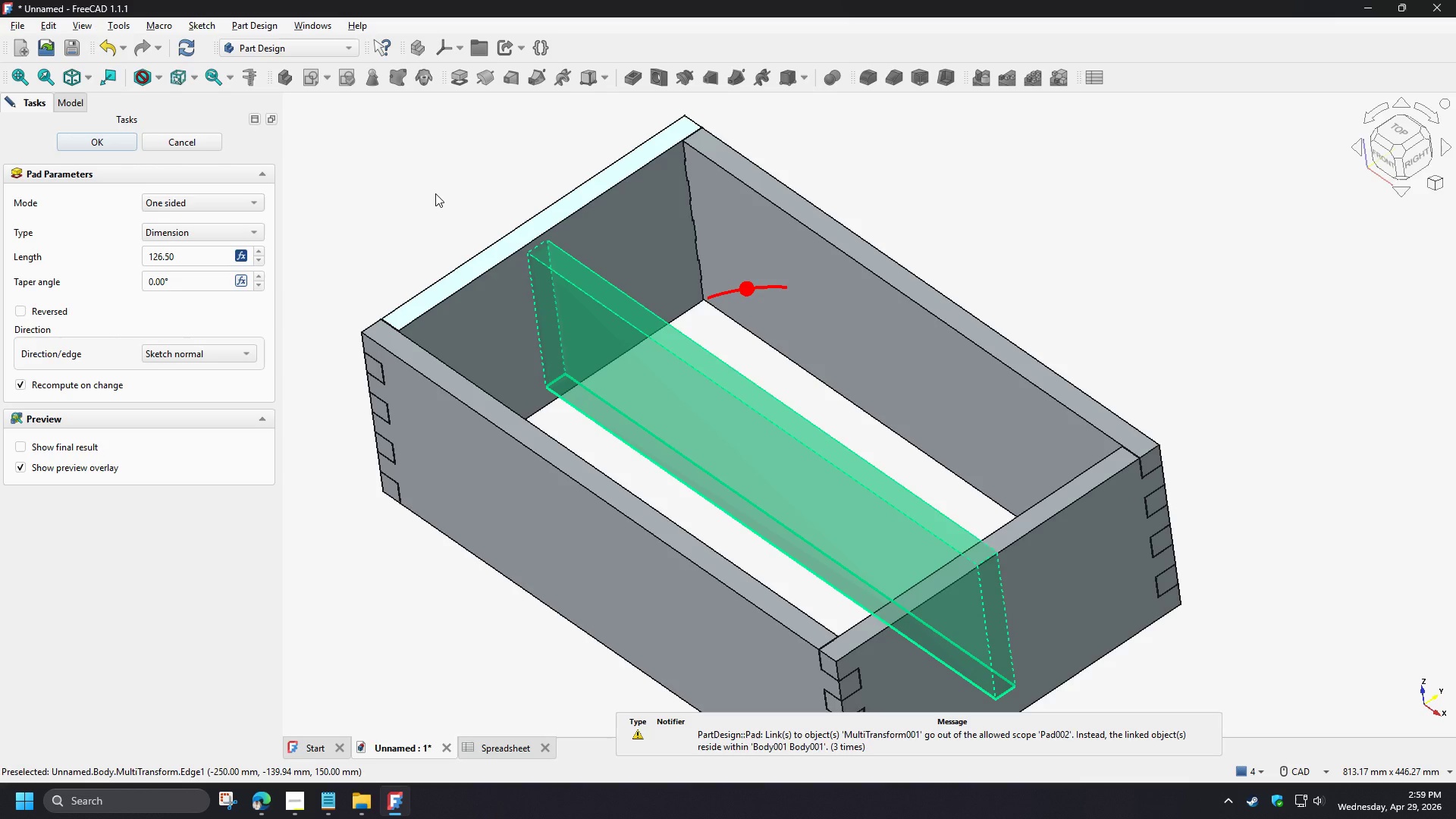 
left_click([435, 193])
 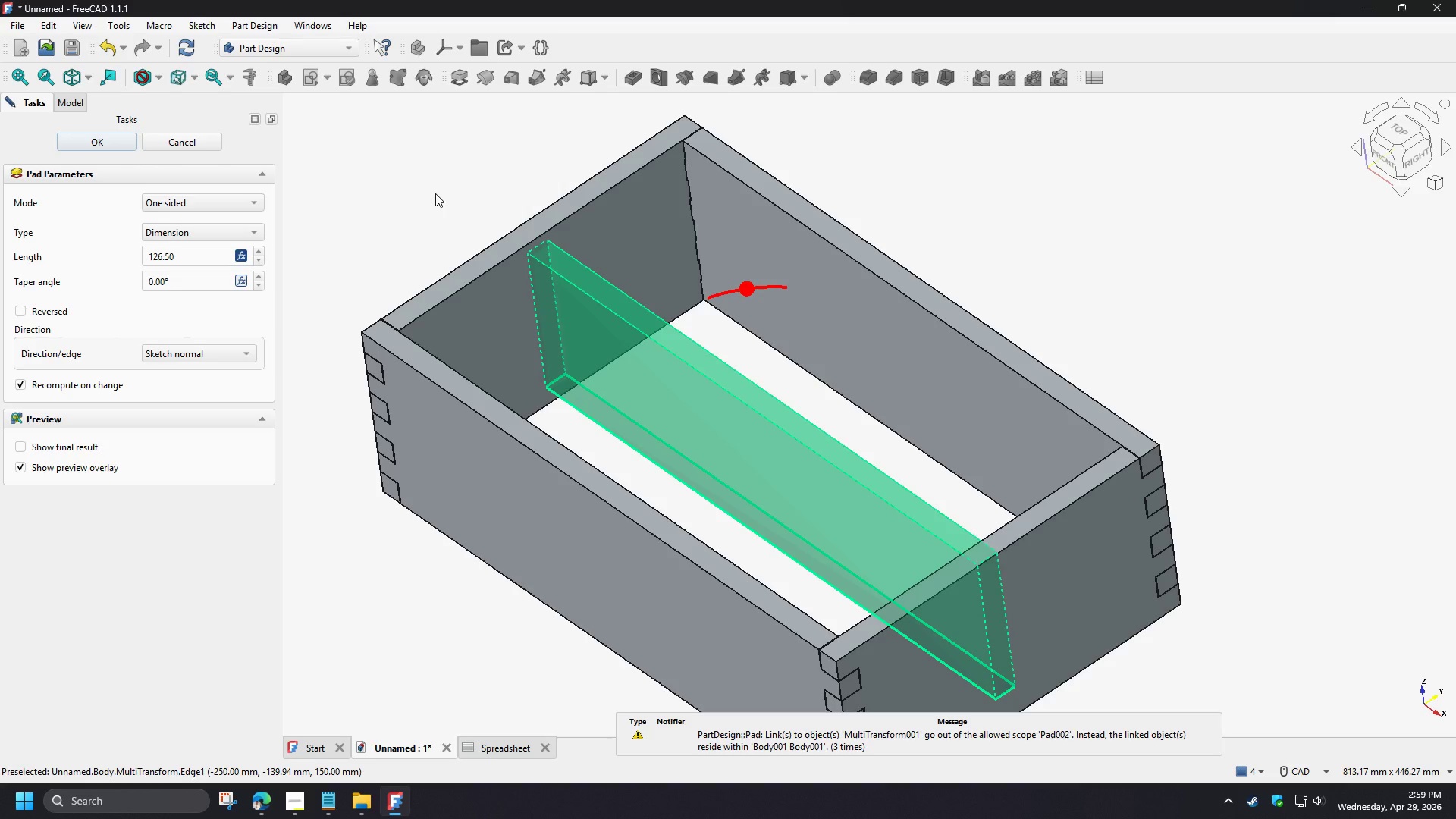 
wait(8.64)
 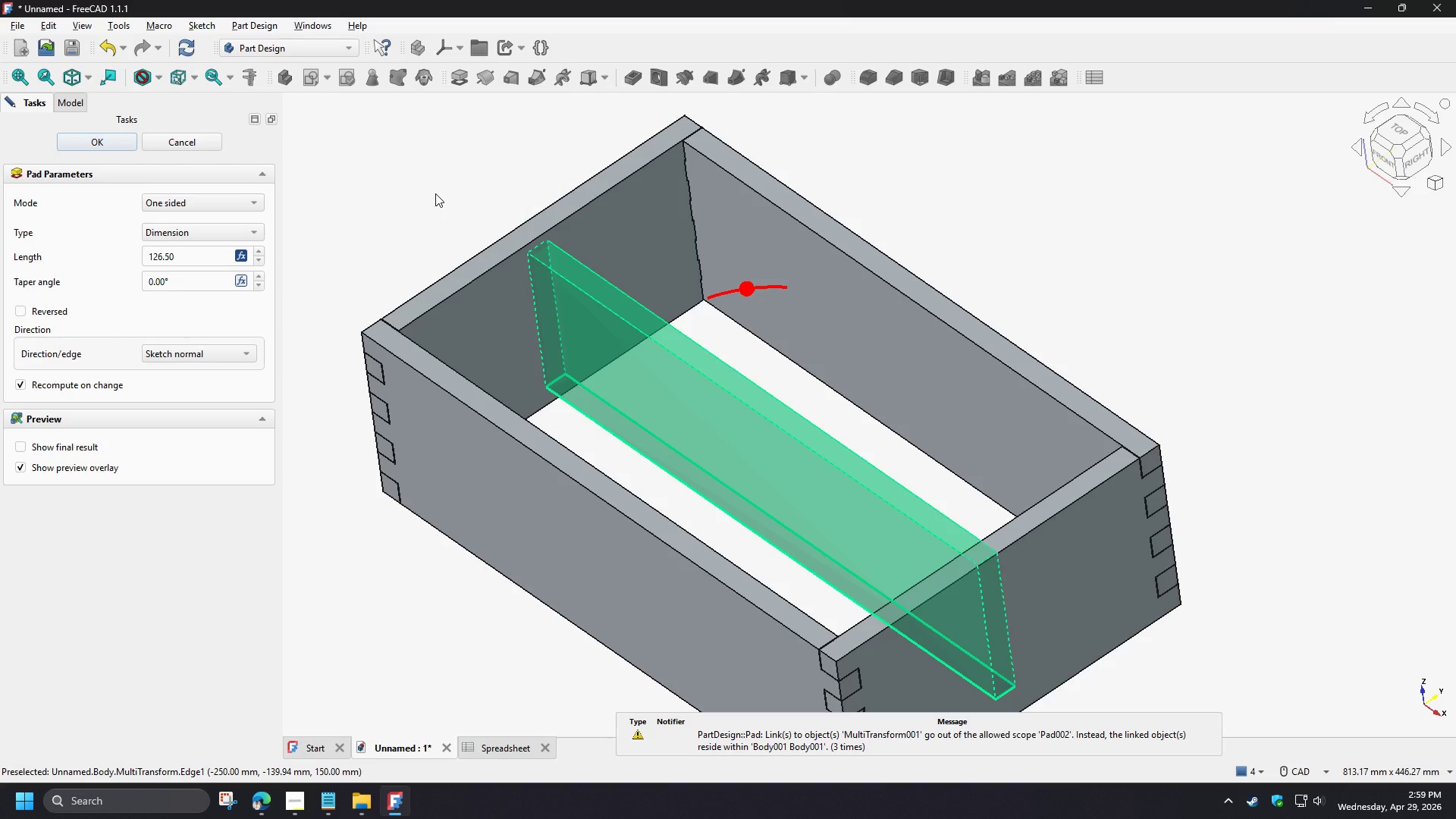 
left_click([413, 164])
 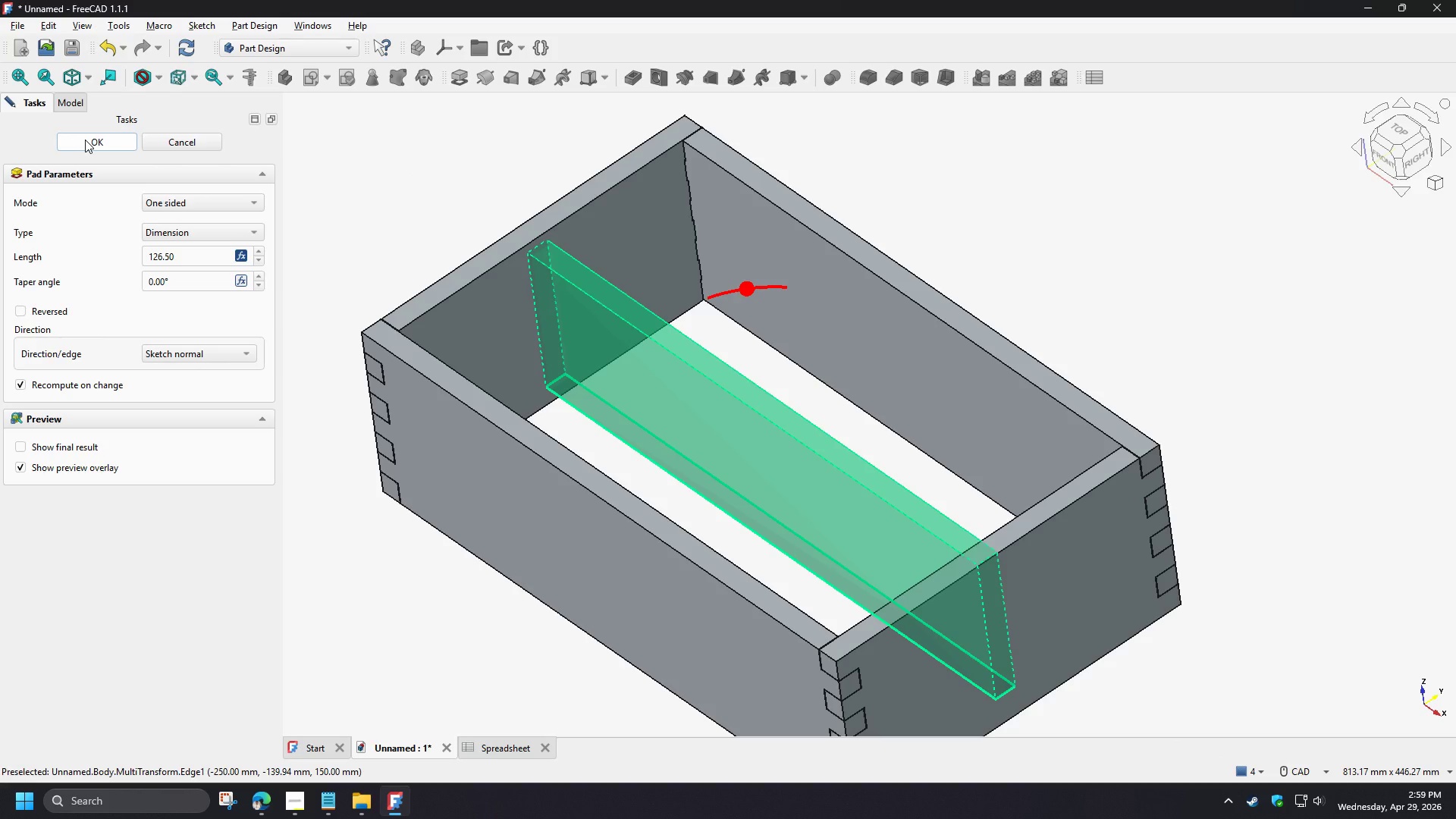 
left_click([85, 140])
 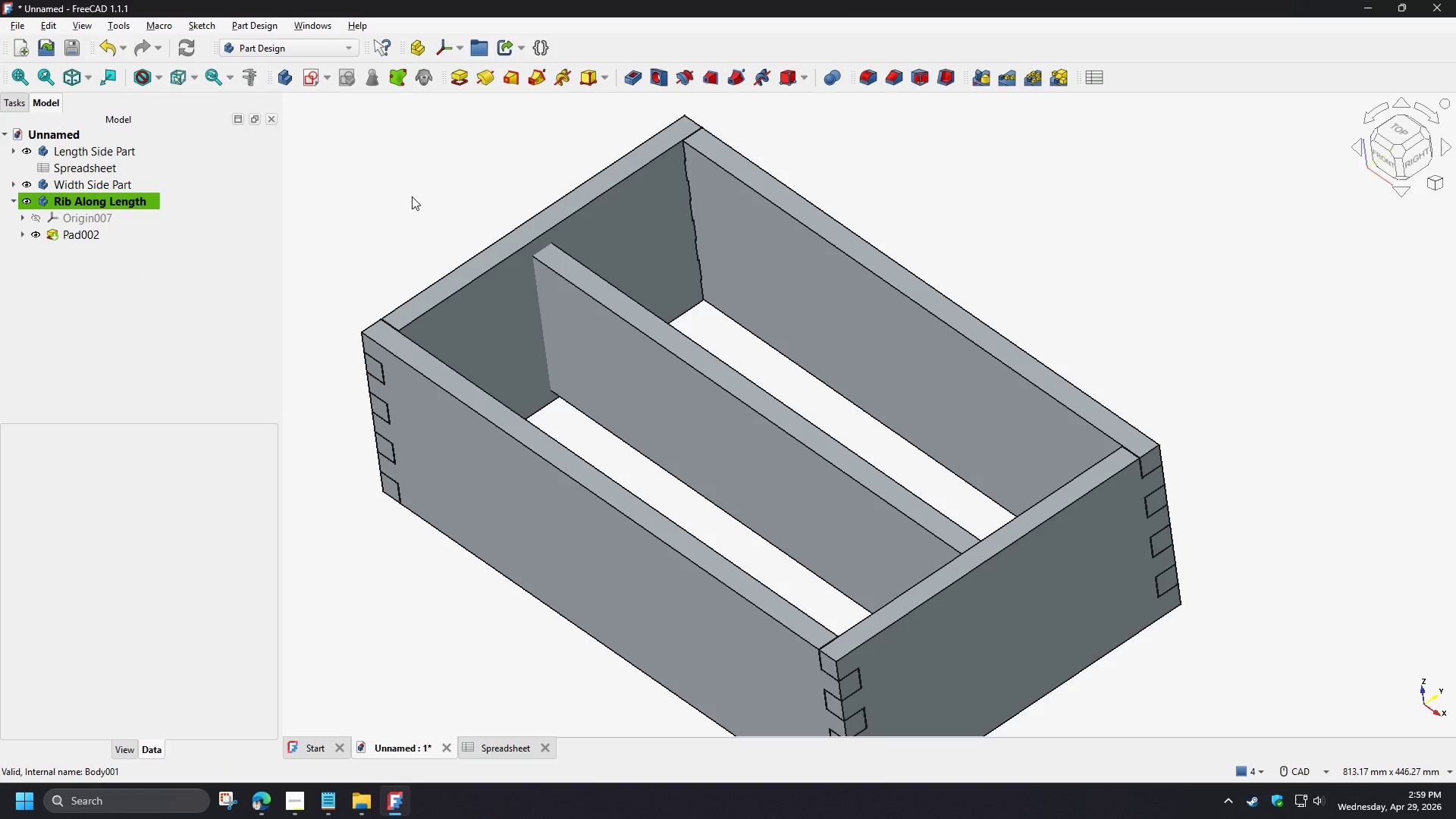 
left_click([412, 196])
 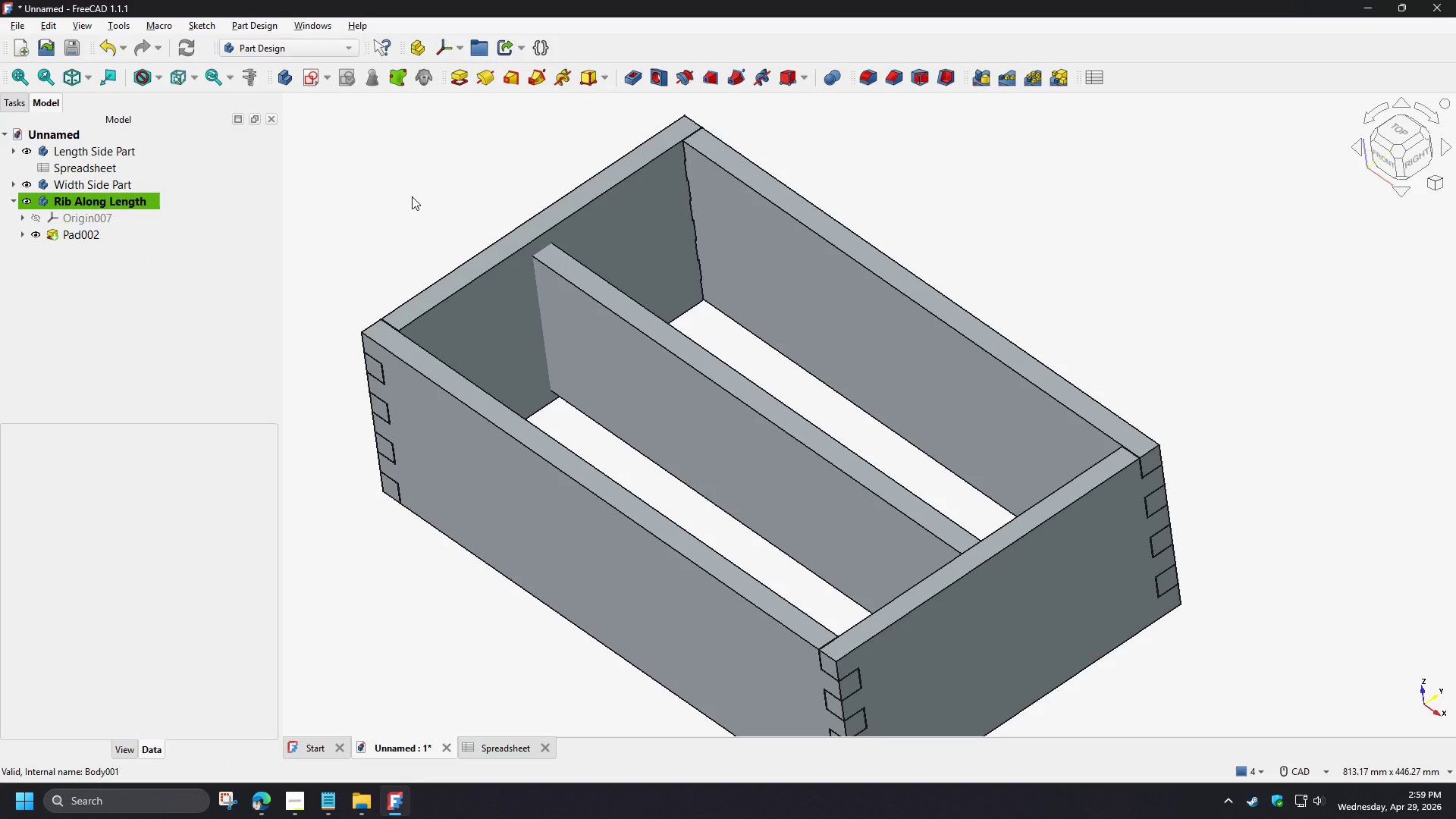 
wait(6.33)
 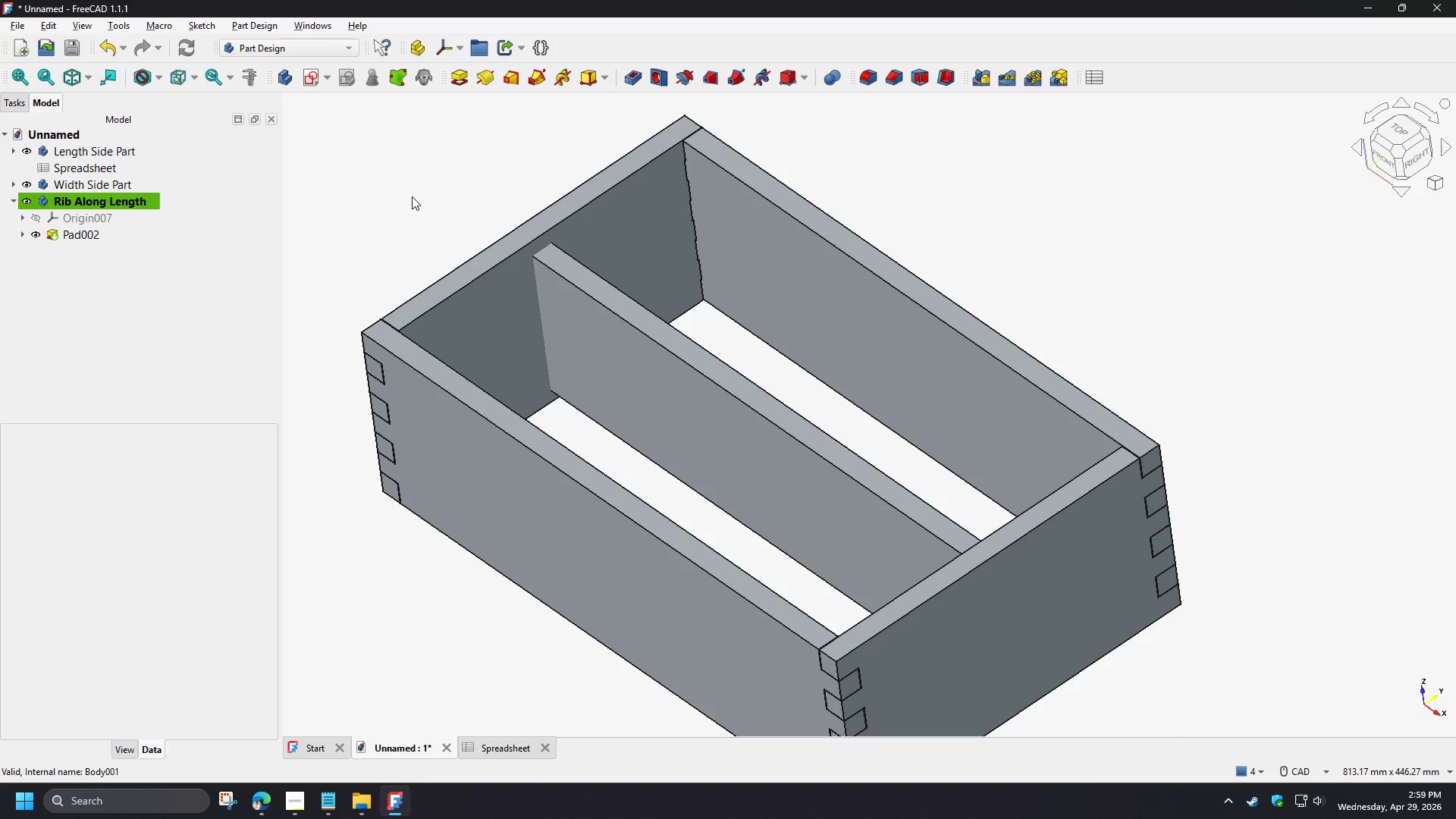 
left_click([14, 202])
 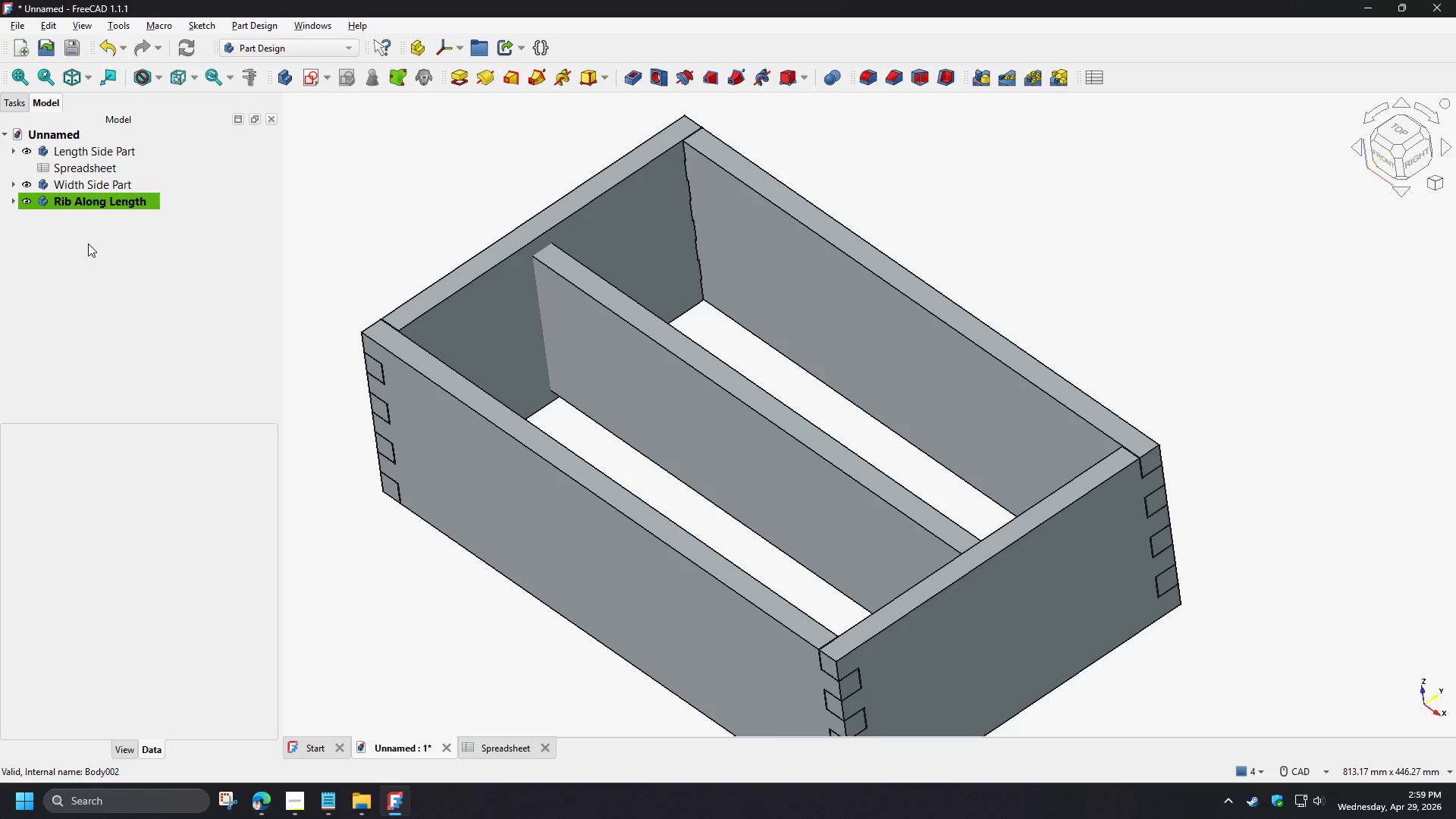 
left_click([88, 243])
 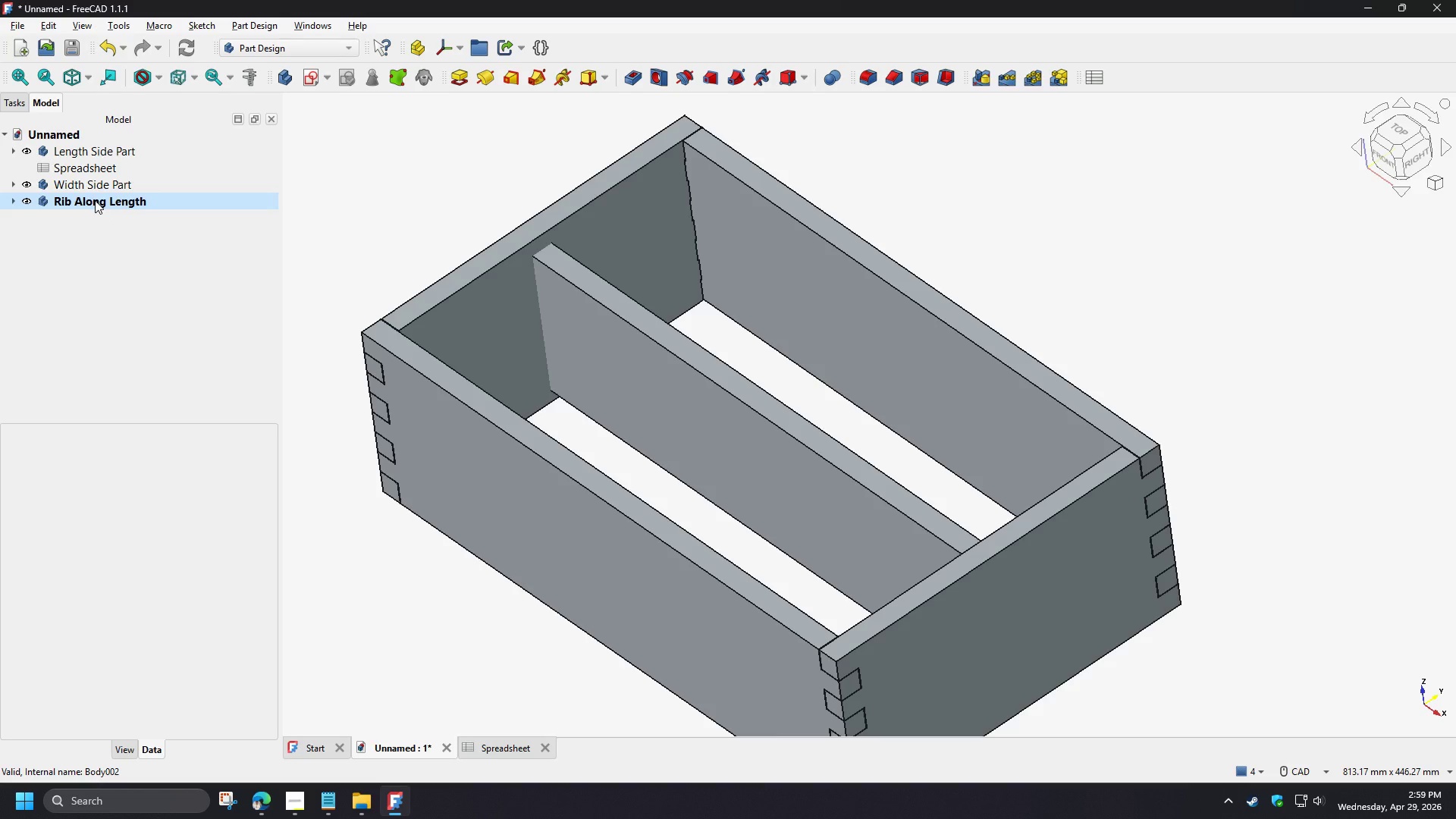 
left_click([95, 200])
 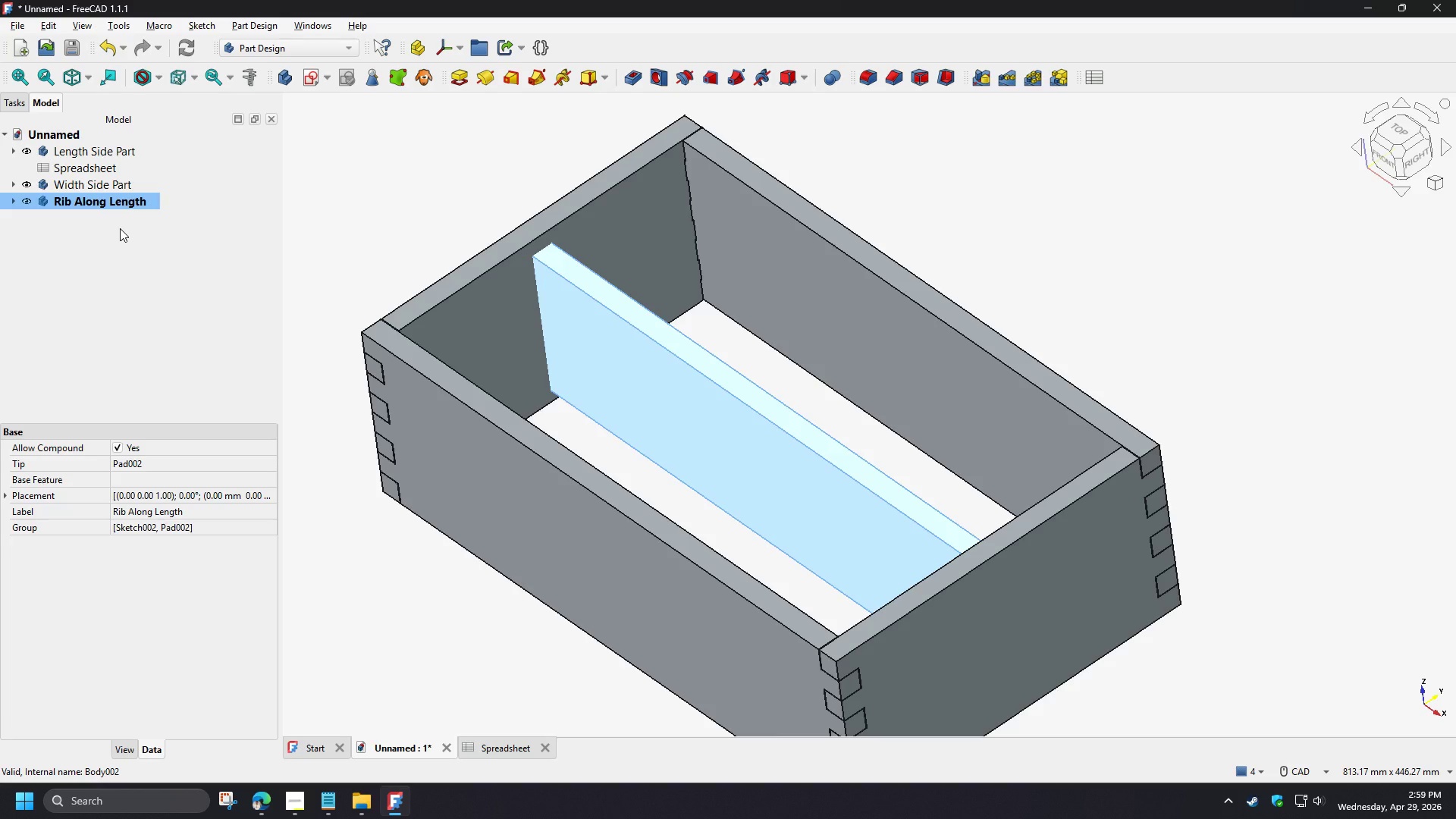 
wait(14.88)
 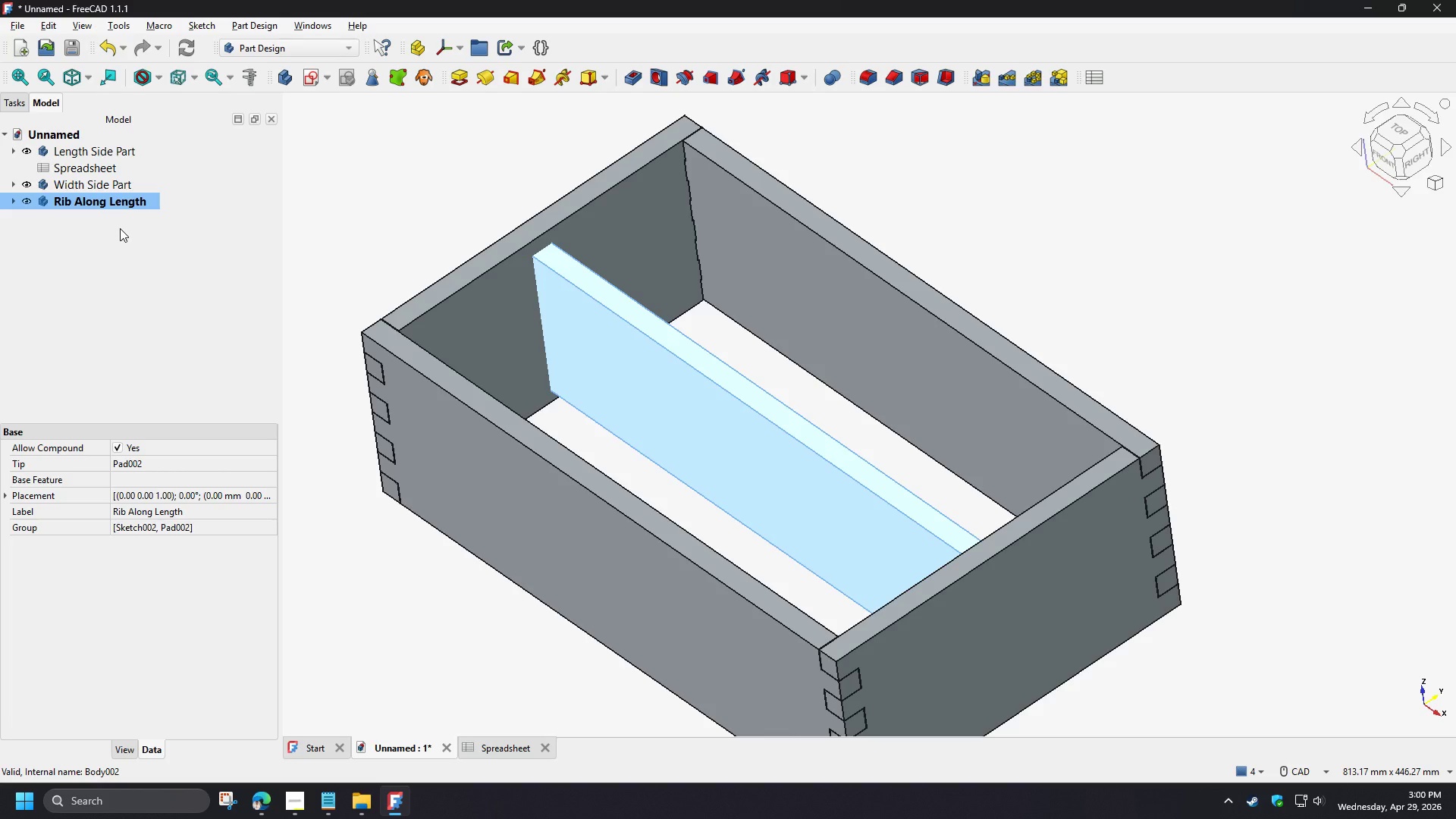 
key(Control+C)
 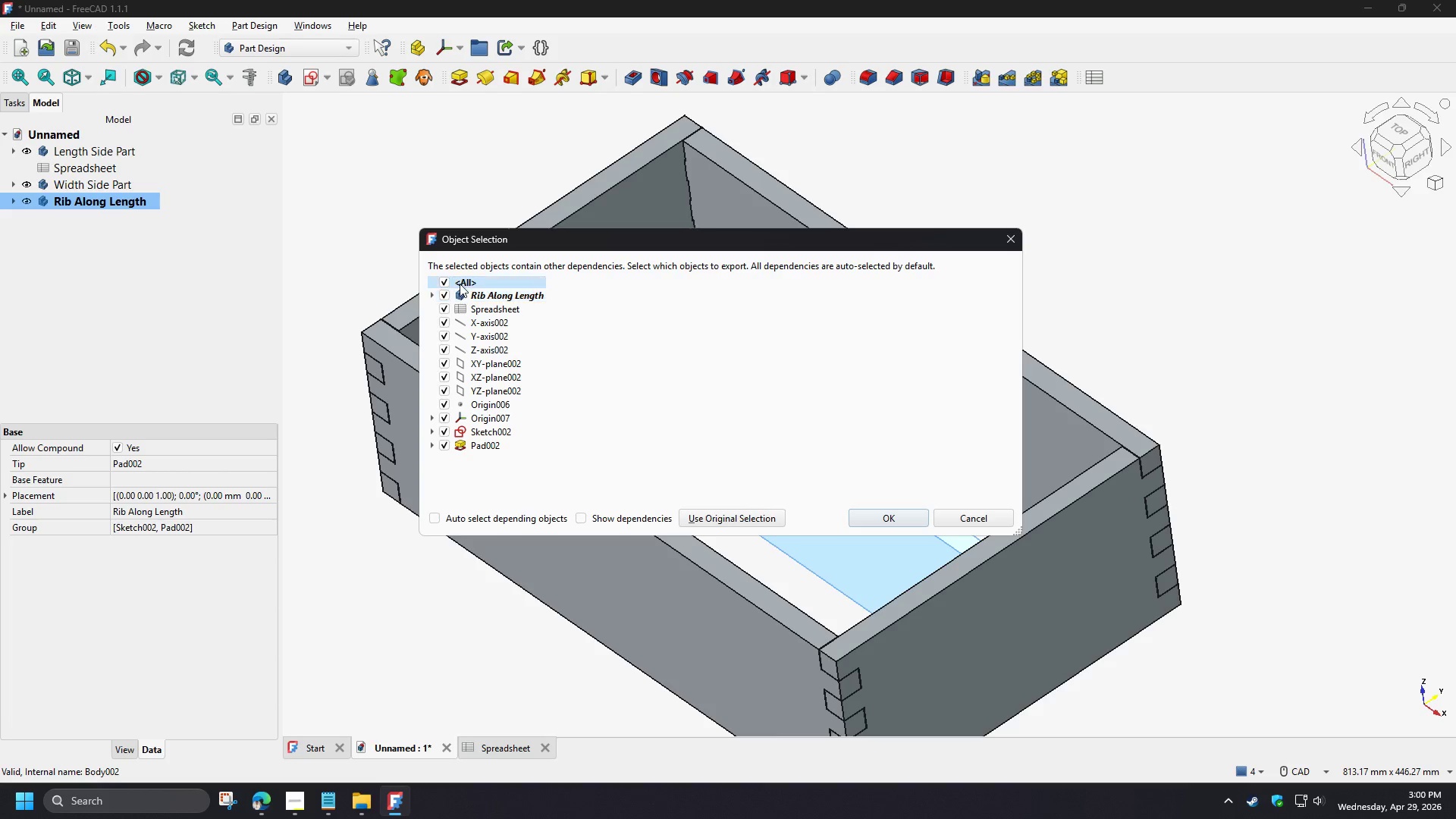 
left_click([447, 281])
 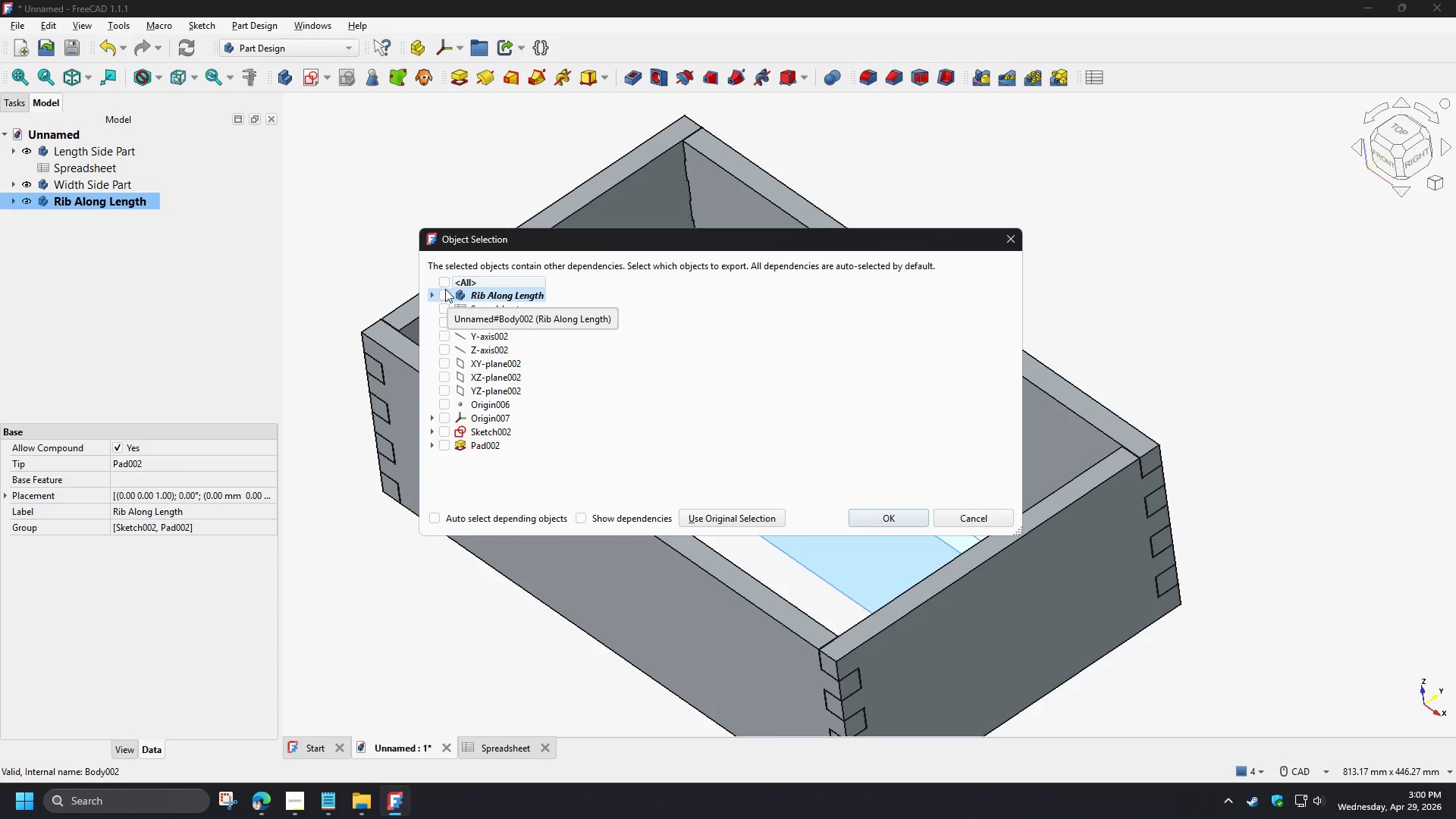 
left_click([444, 283])
 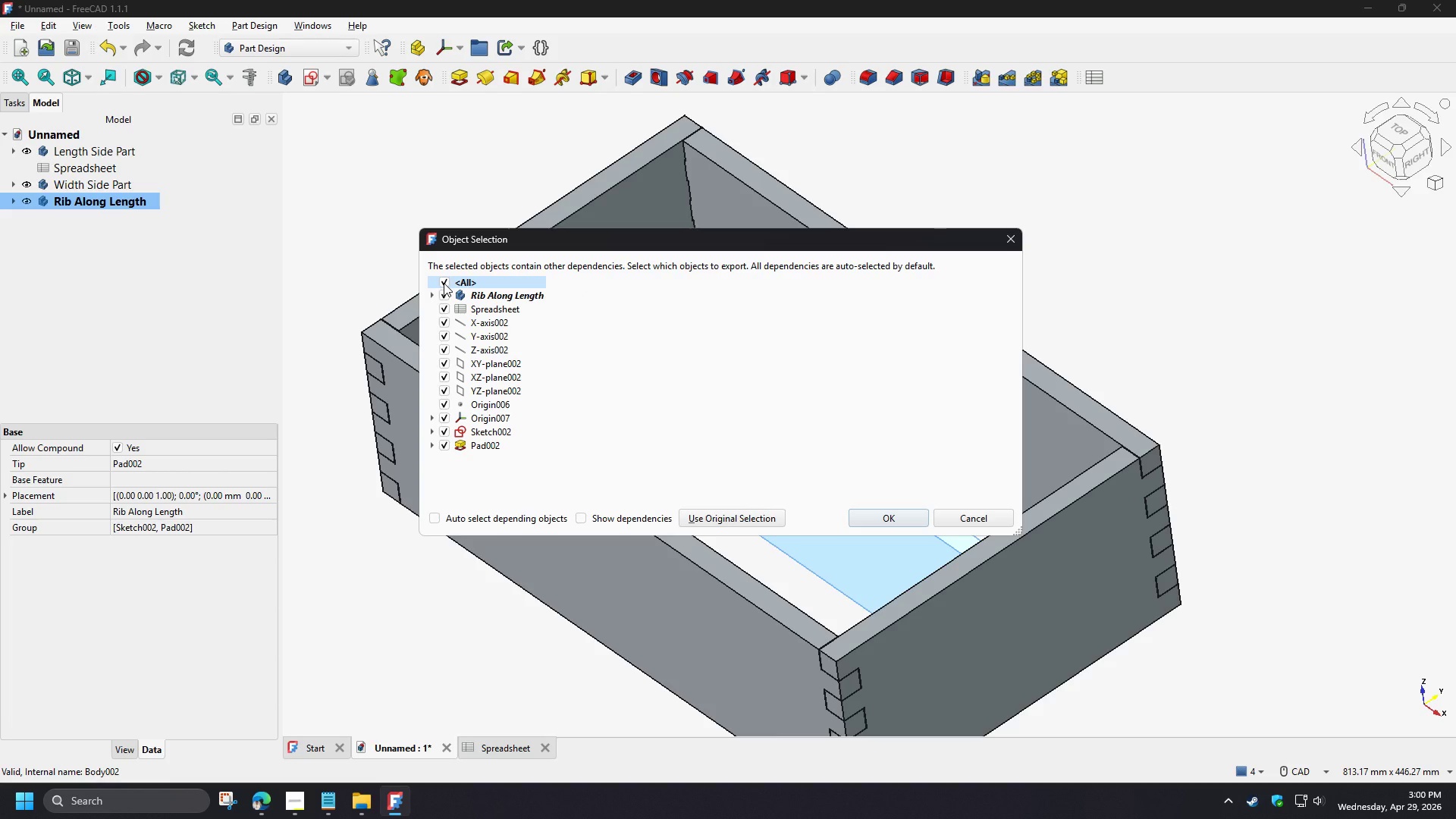 
left_click([444, 283])
 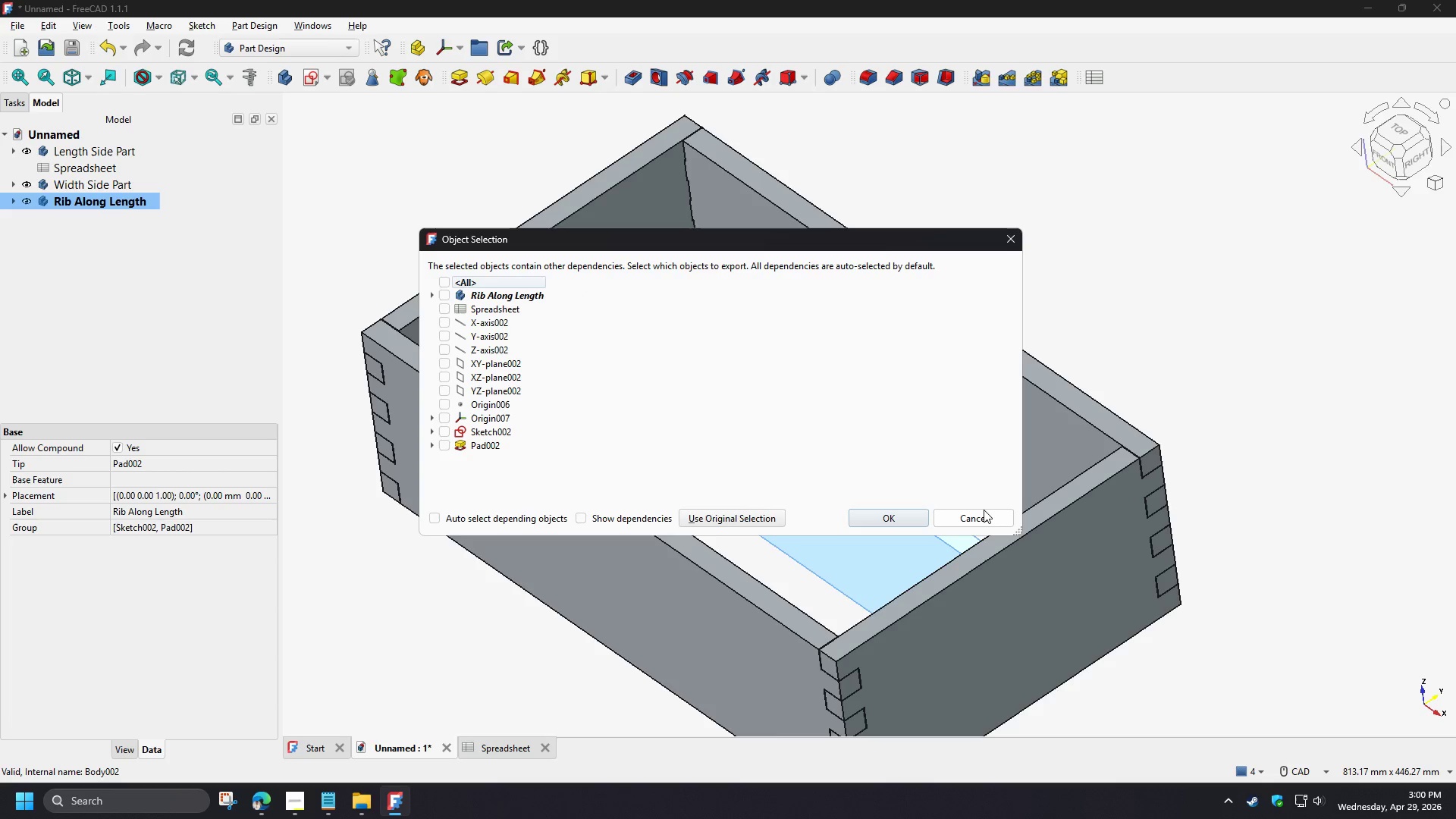 
left_click([984, 512])
 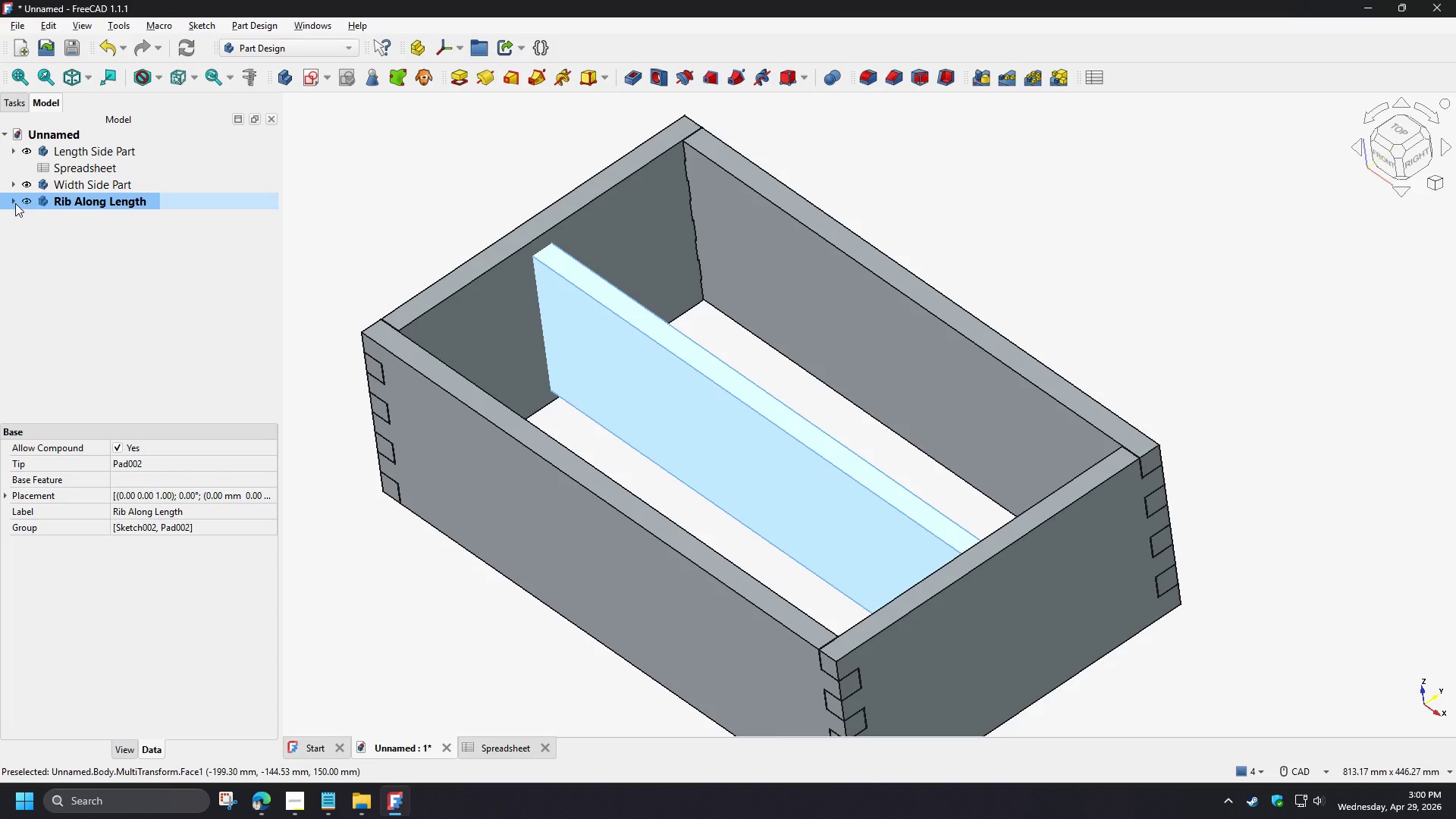 
left_click([10, 202])
 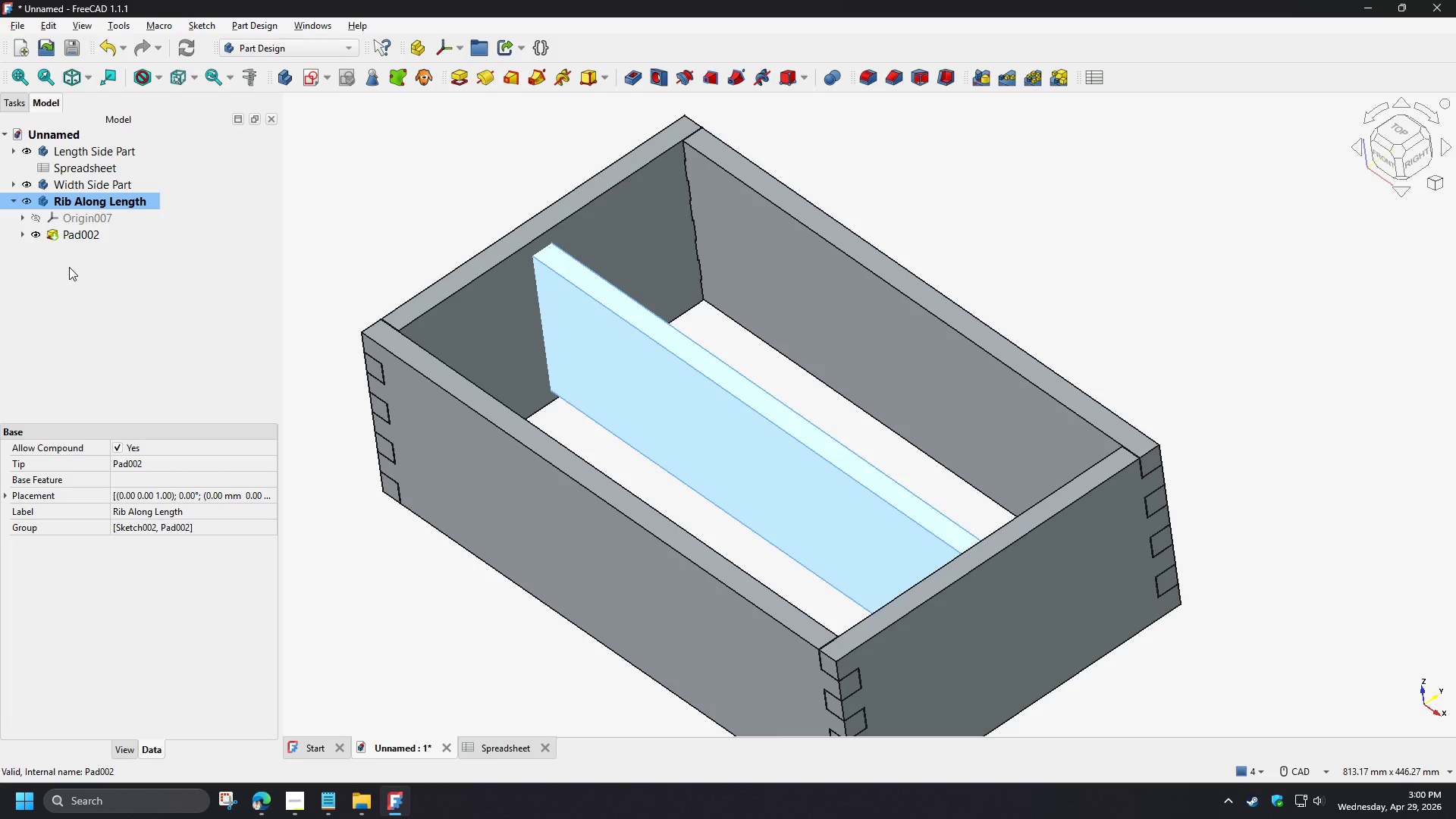 
left_click([69, 267])
 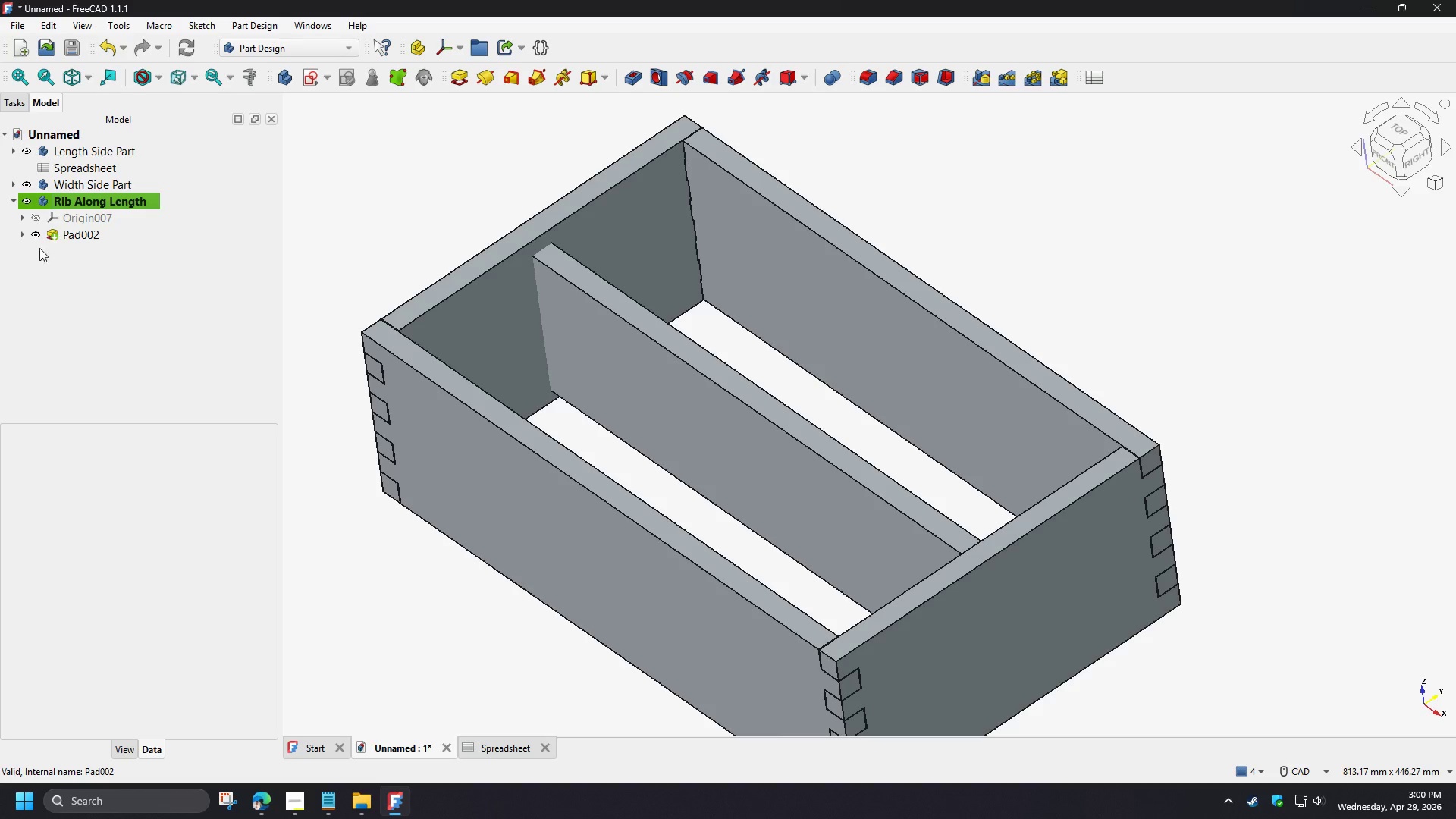 
left_click([20, 232])
 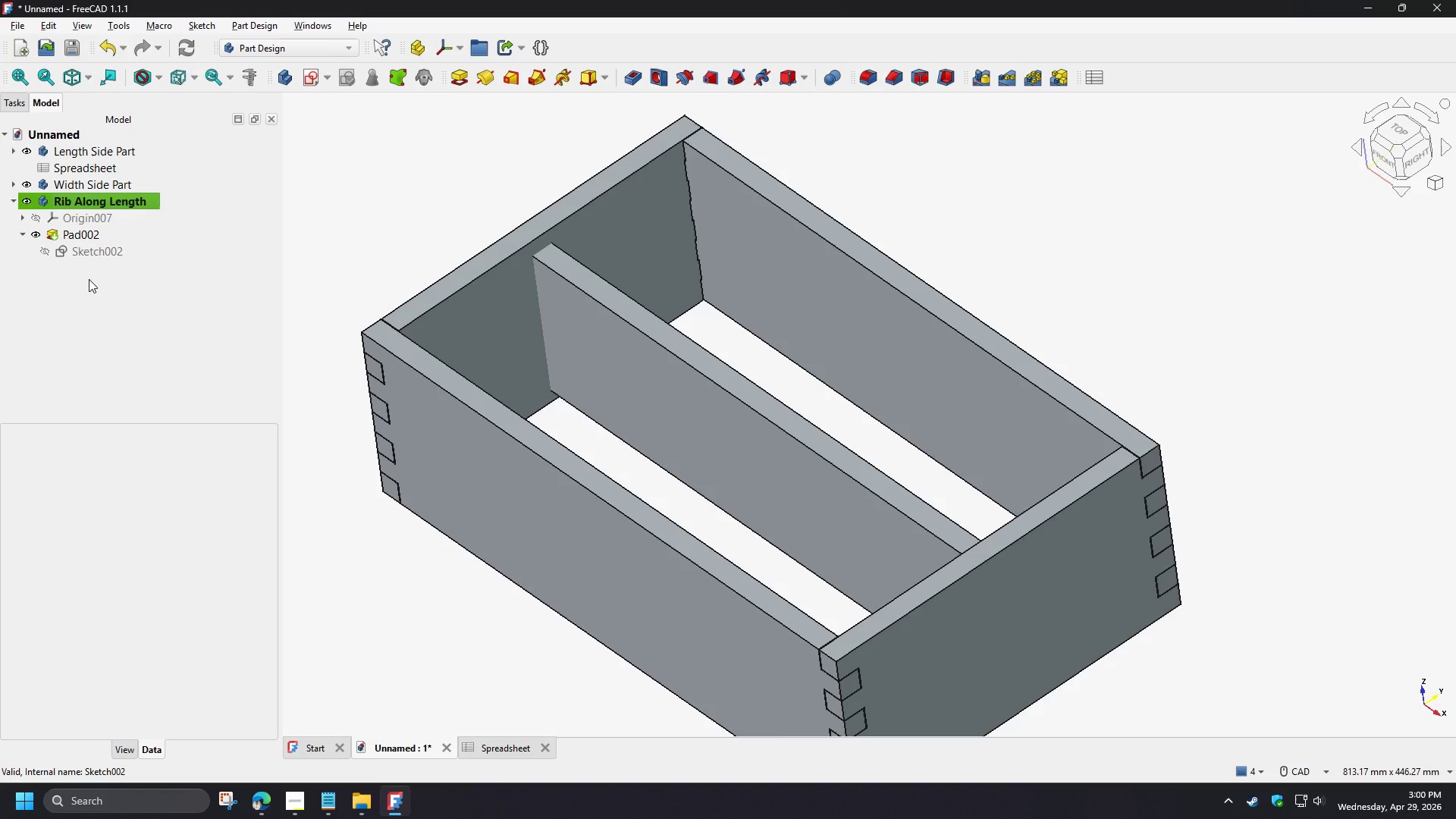 
left_click([105, 312])
 